 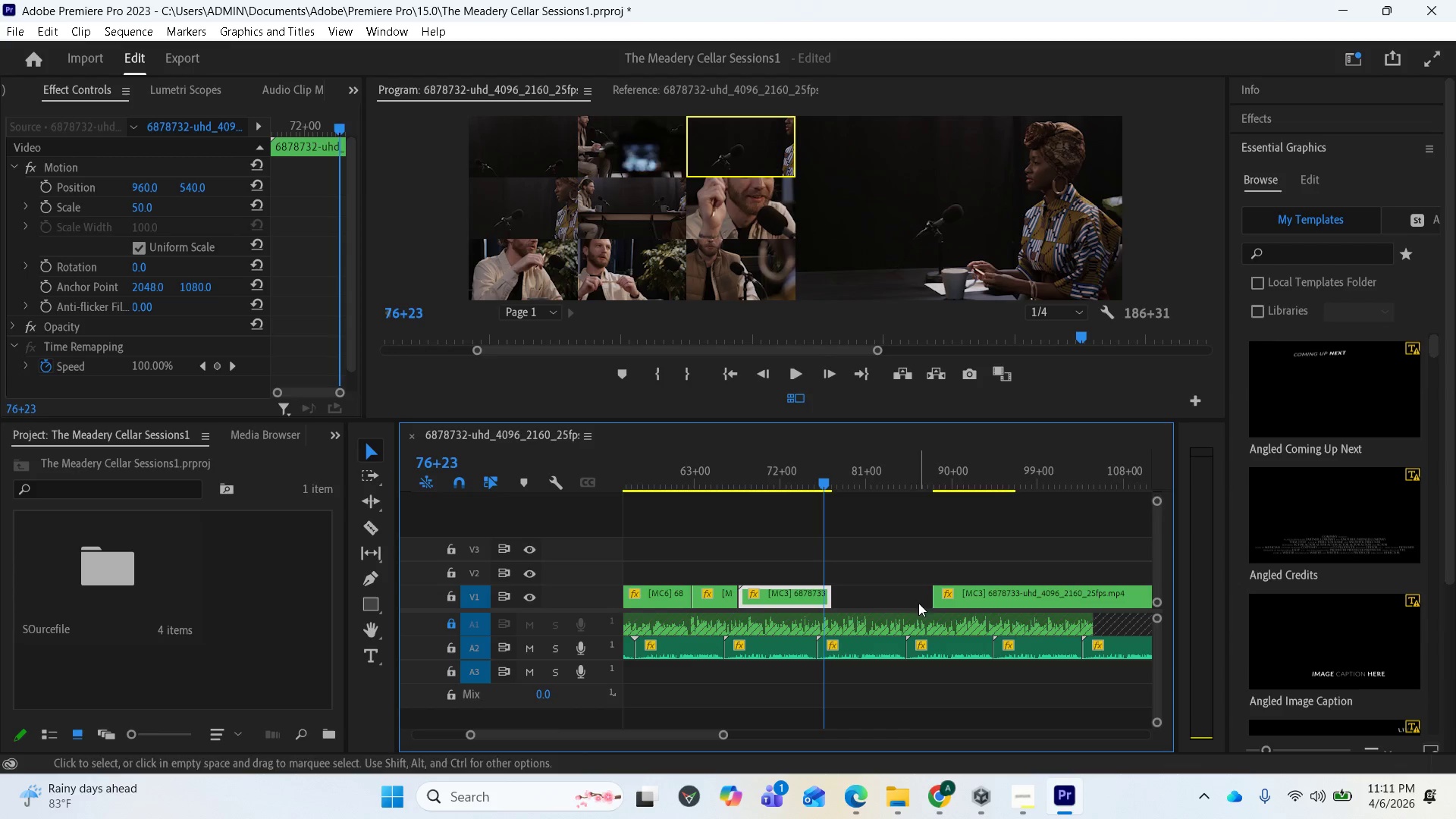 
left_click_drag(start_coordinate=[830, 597], to_coordinate=[890, 601])
 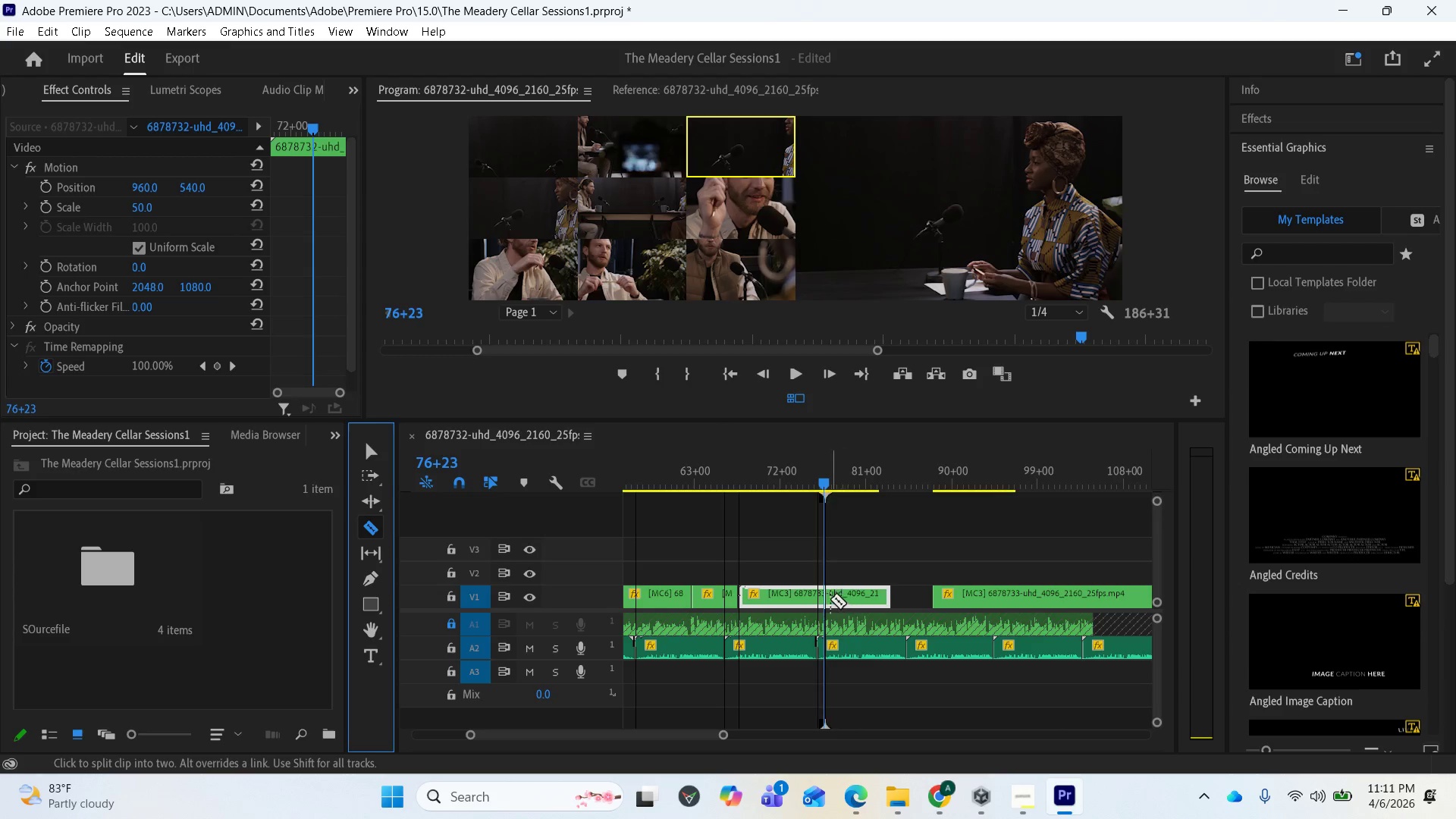 
wait(6.64)
 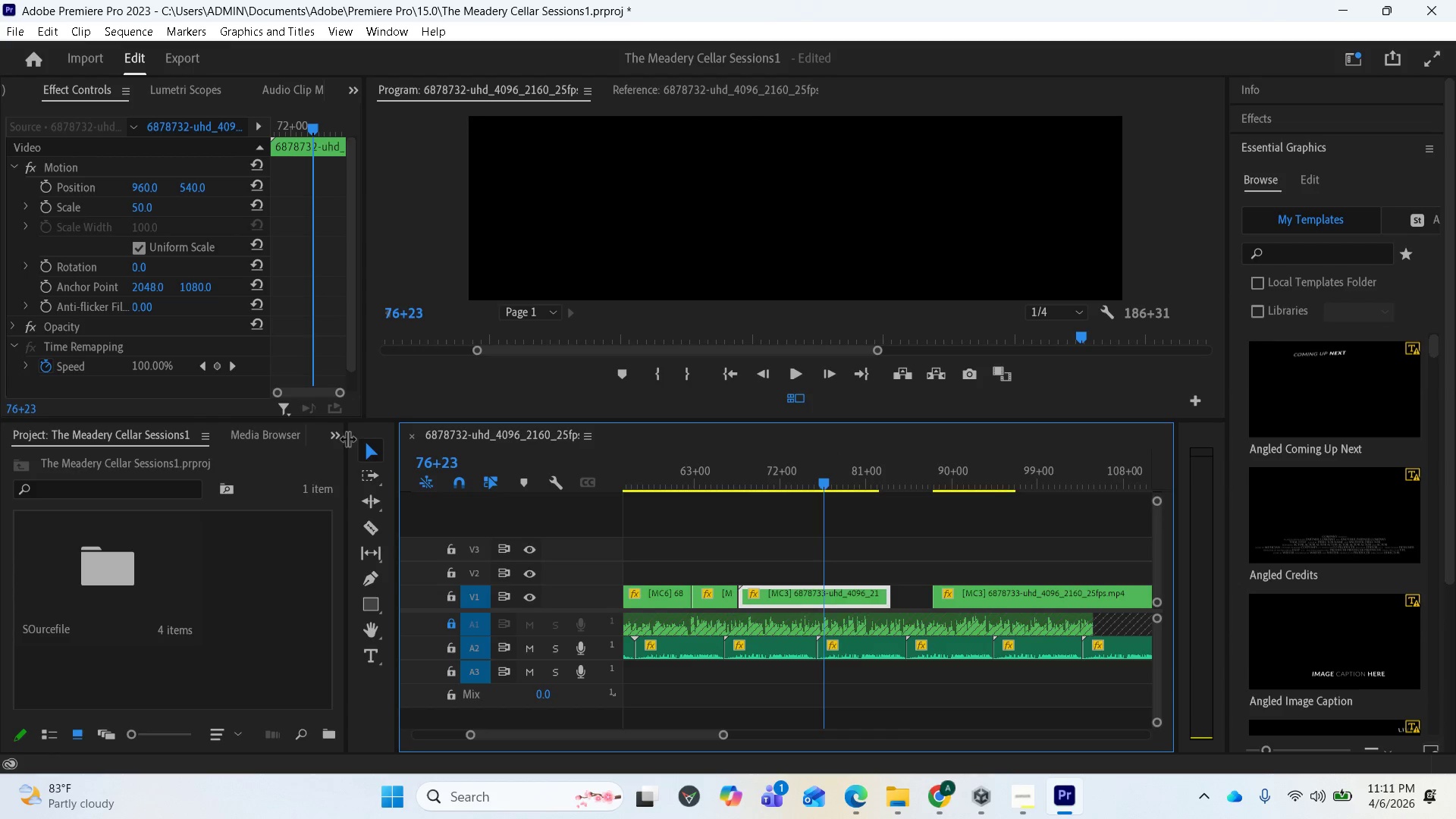 
left_click([826, 598])
 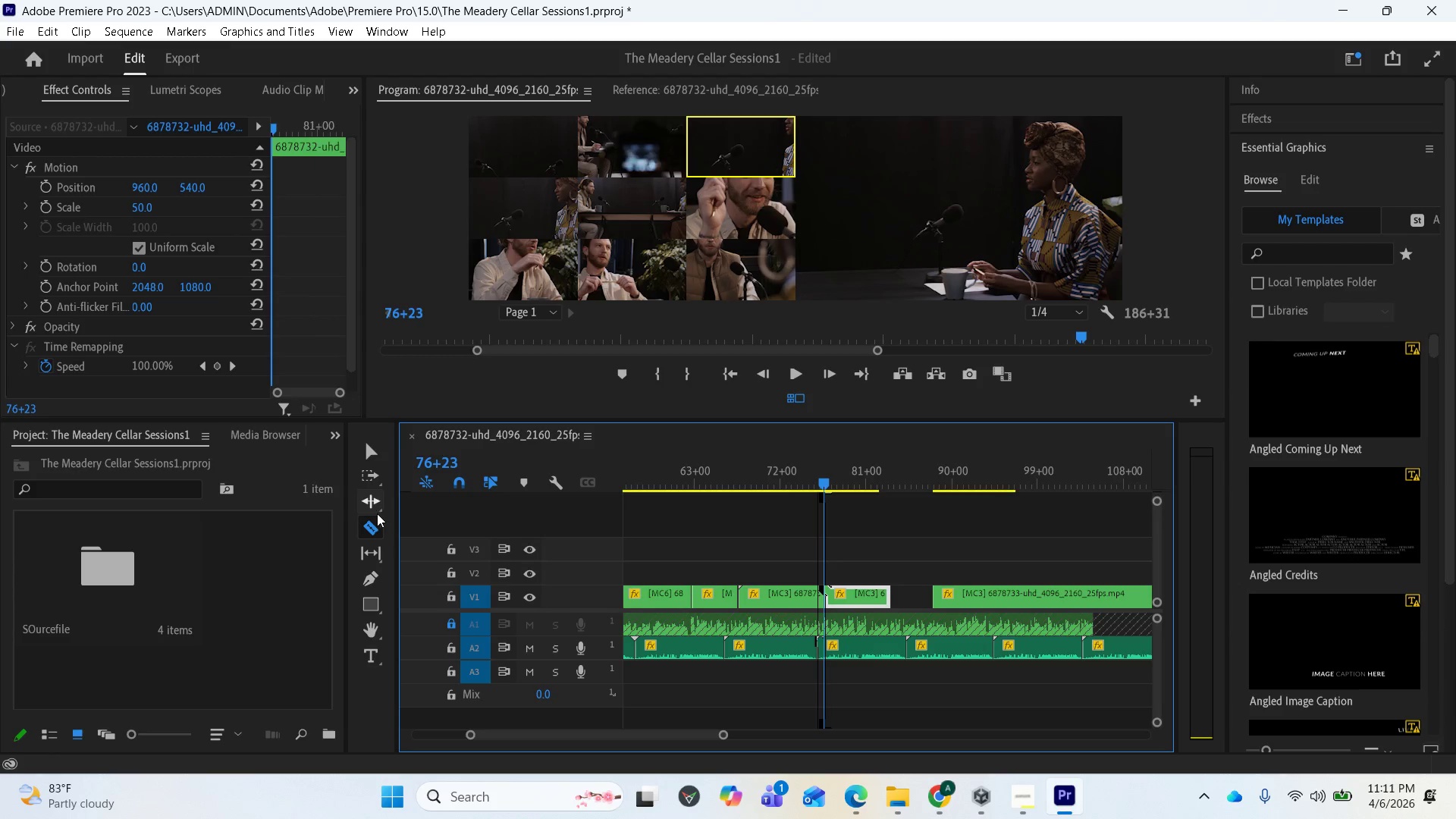 
left_click([367, 522])
 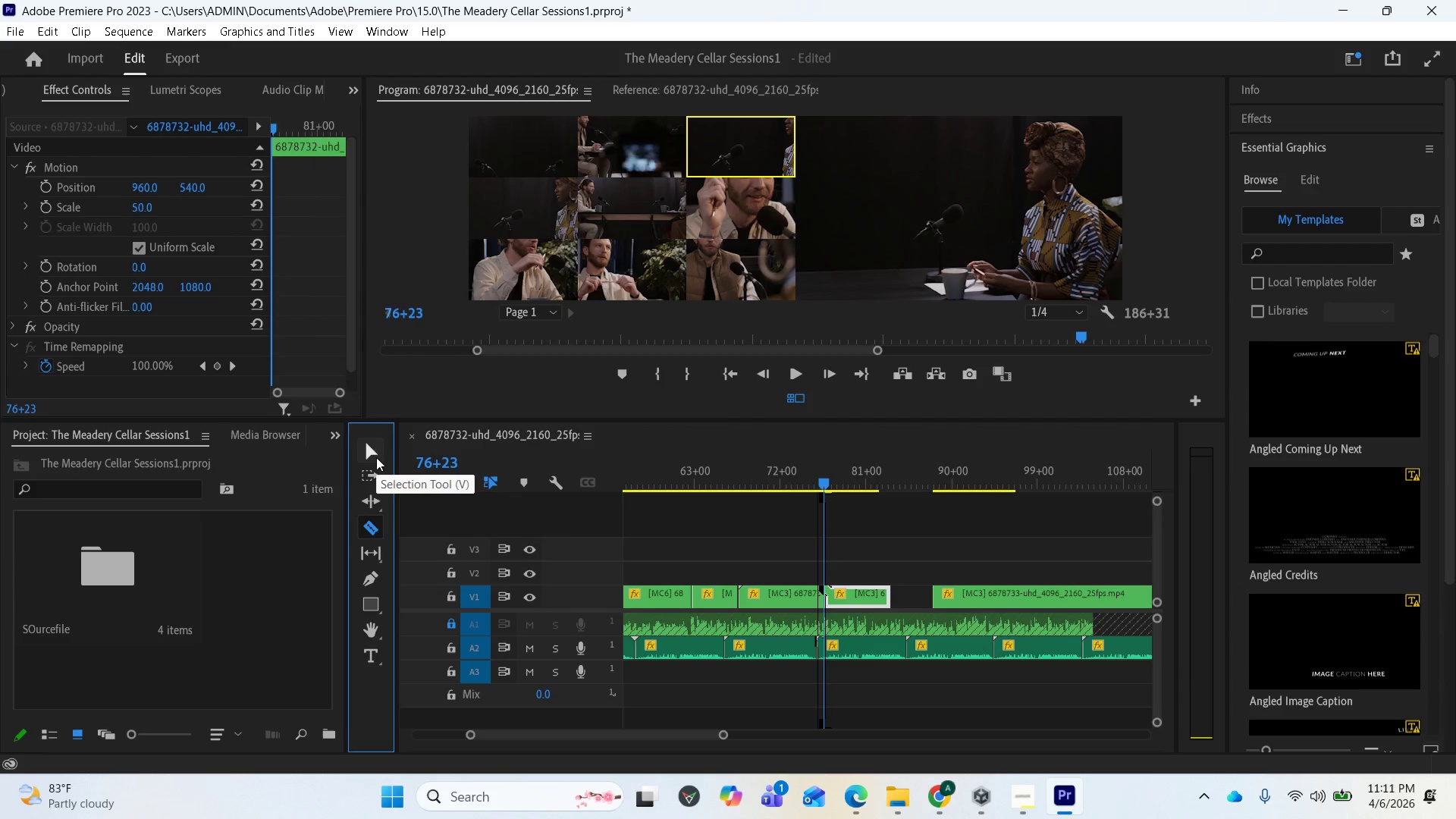 
left_click([373, 450])
 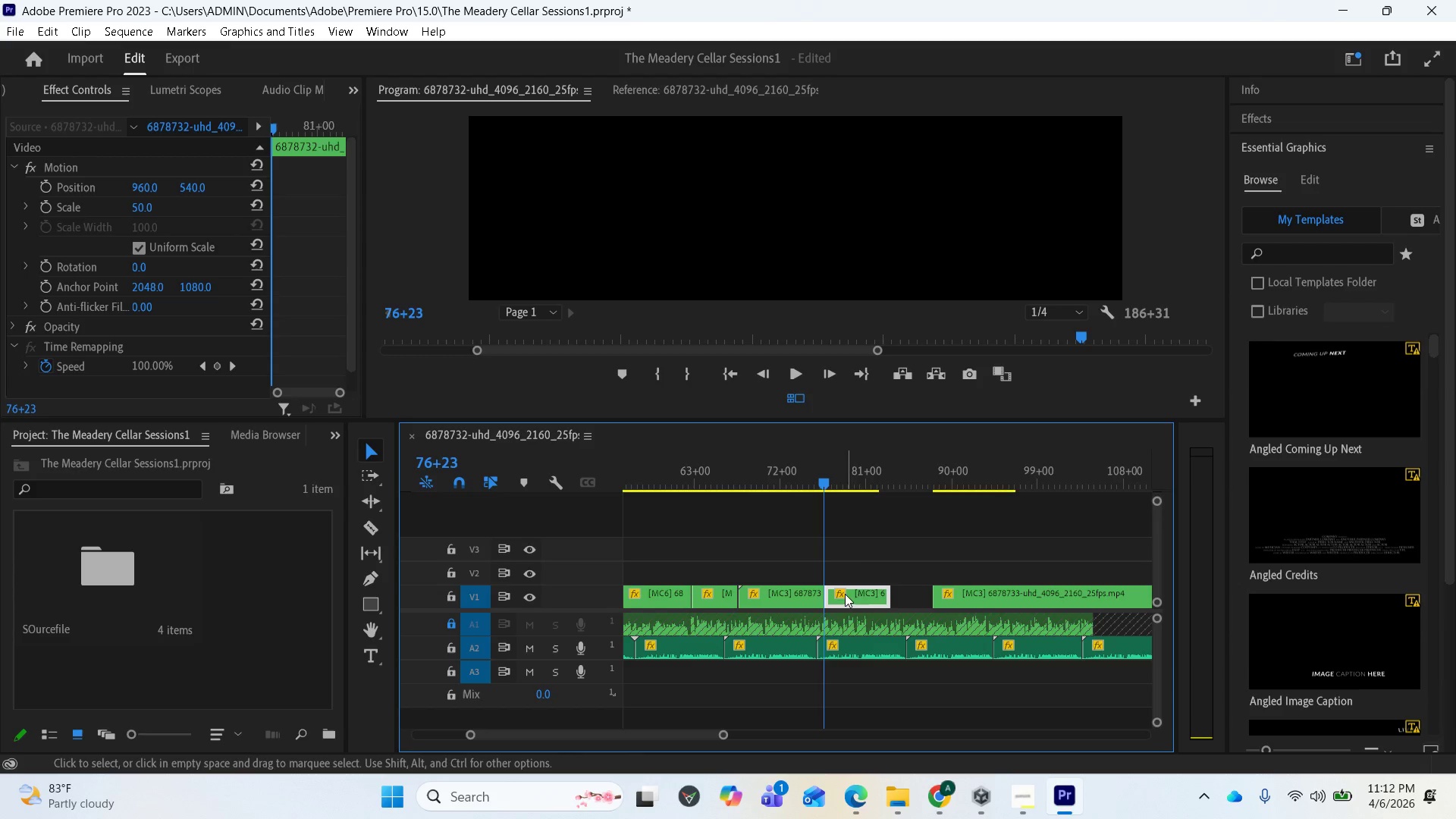 
wait(8.7)
 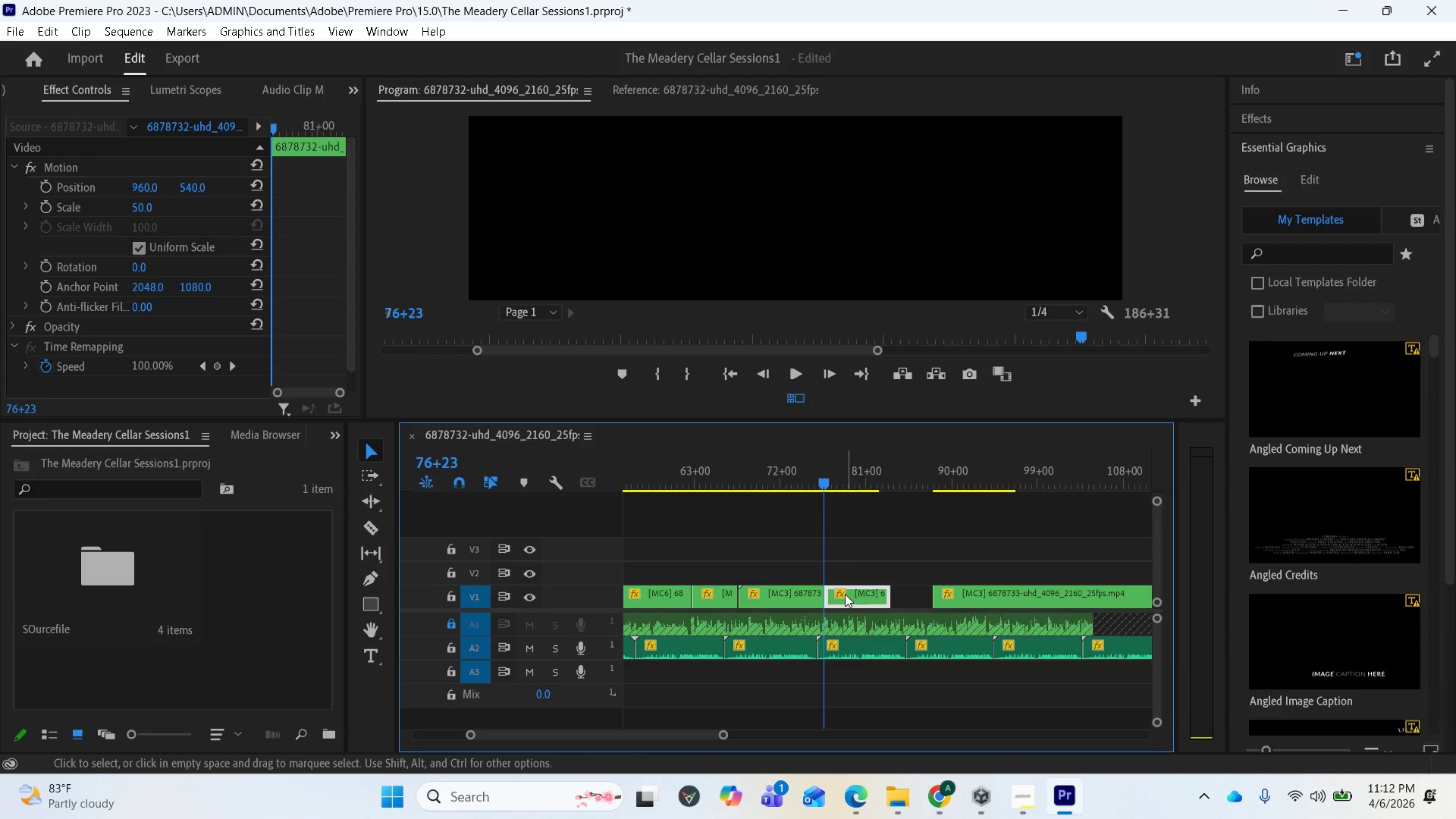 
left_click([629, 193])
 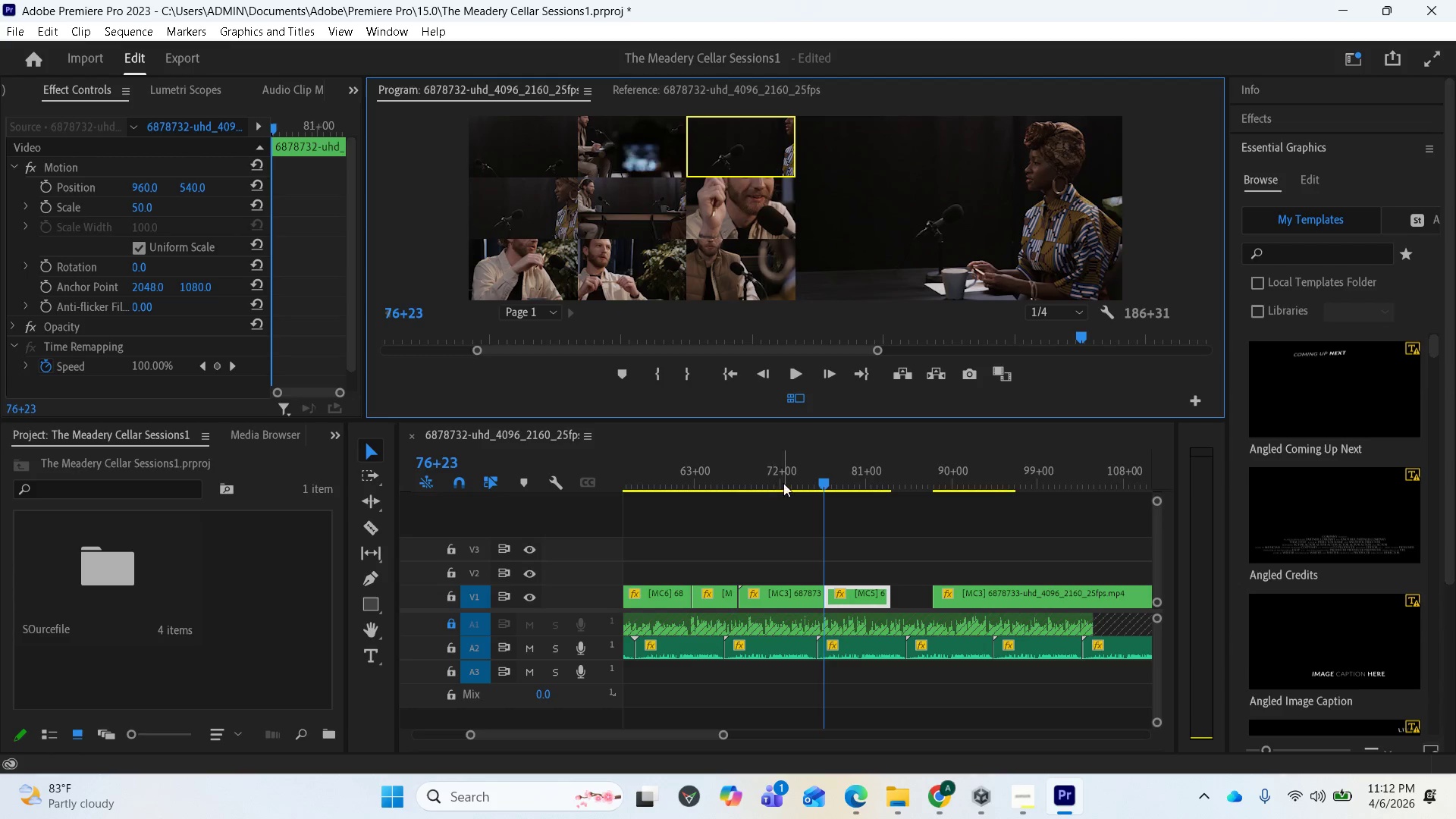 
left_click_drag(start_coordinate=[824, 480], to_coordinate=[830, 480])
 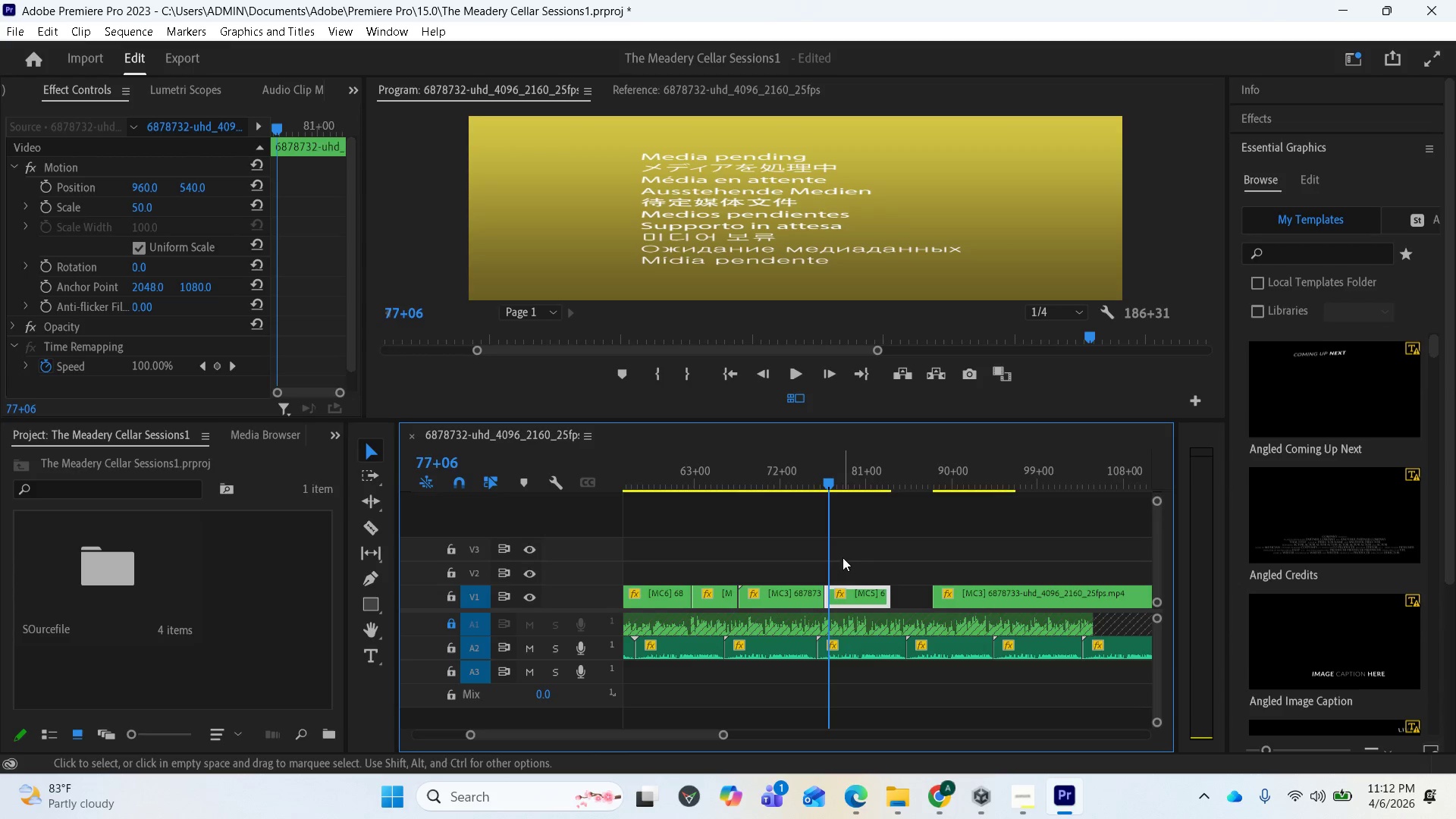 
mouse_move([807, 585])
 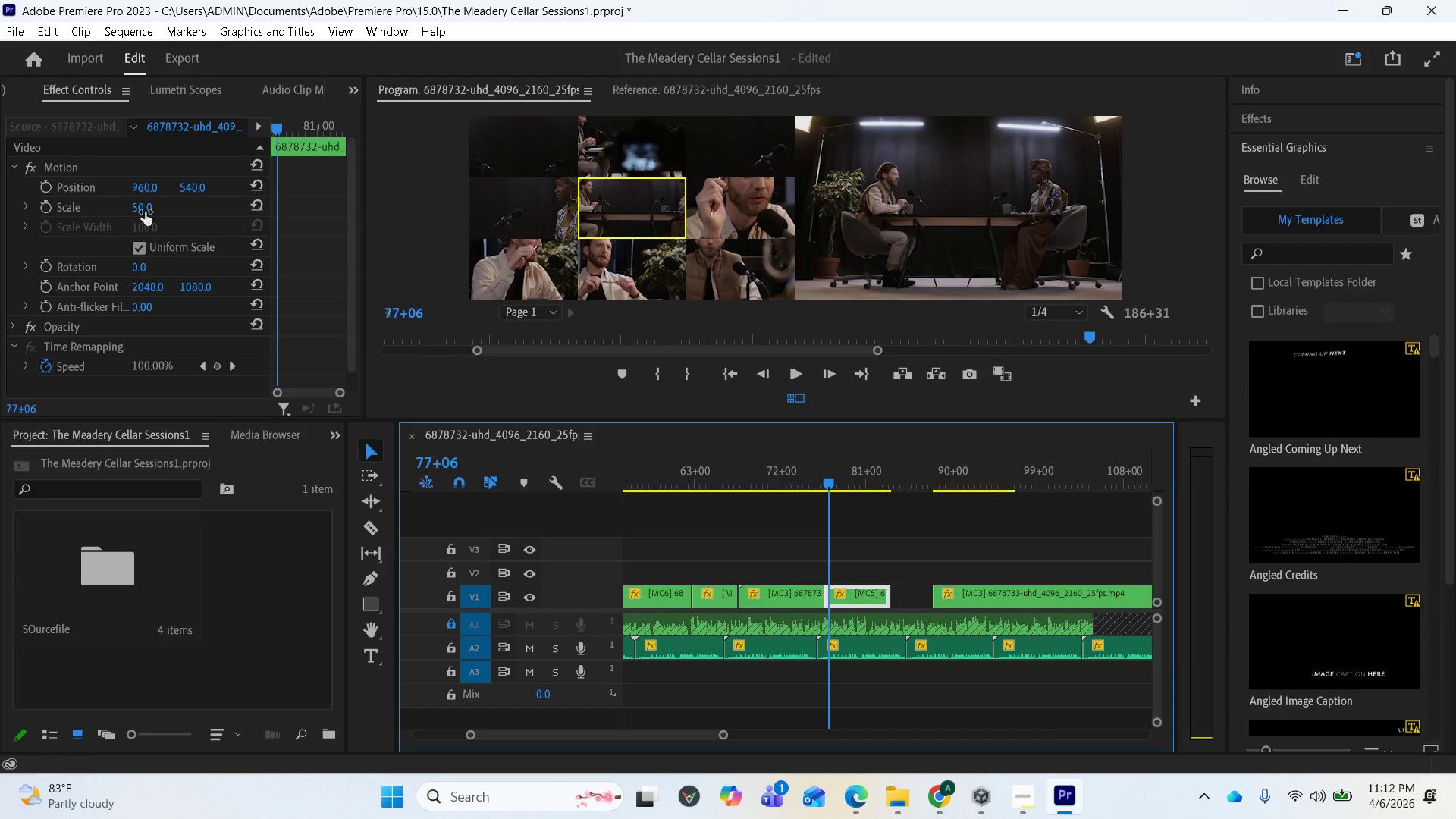 
left_click([143, 205])
 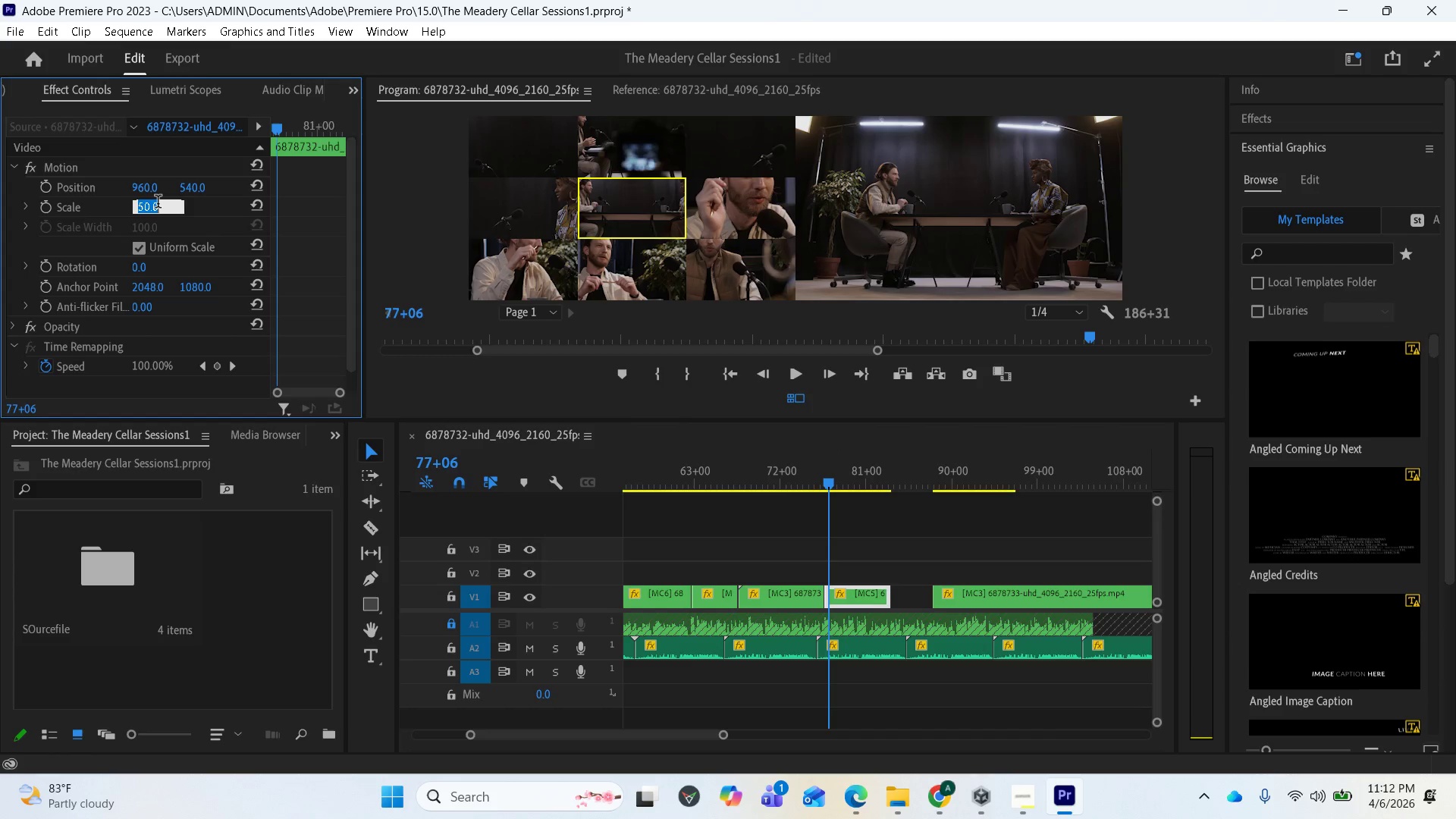 
type(80)
 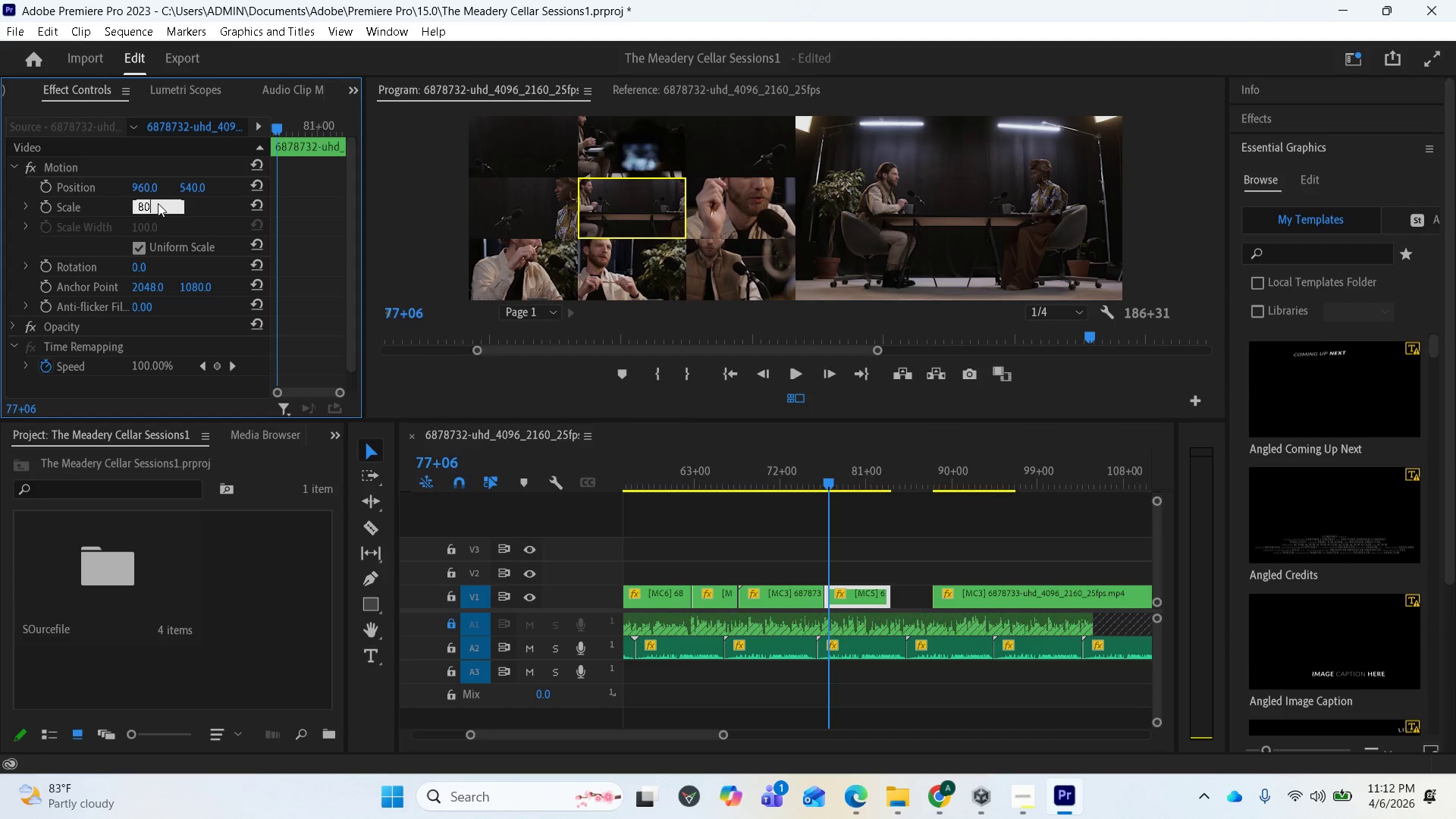 
key(Enter)
 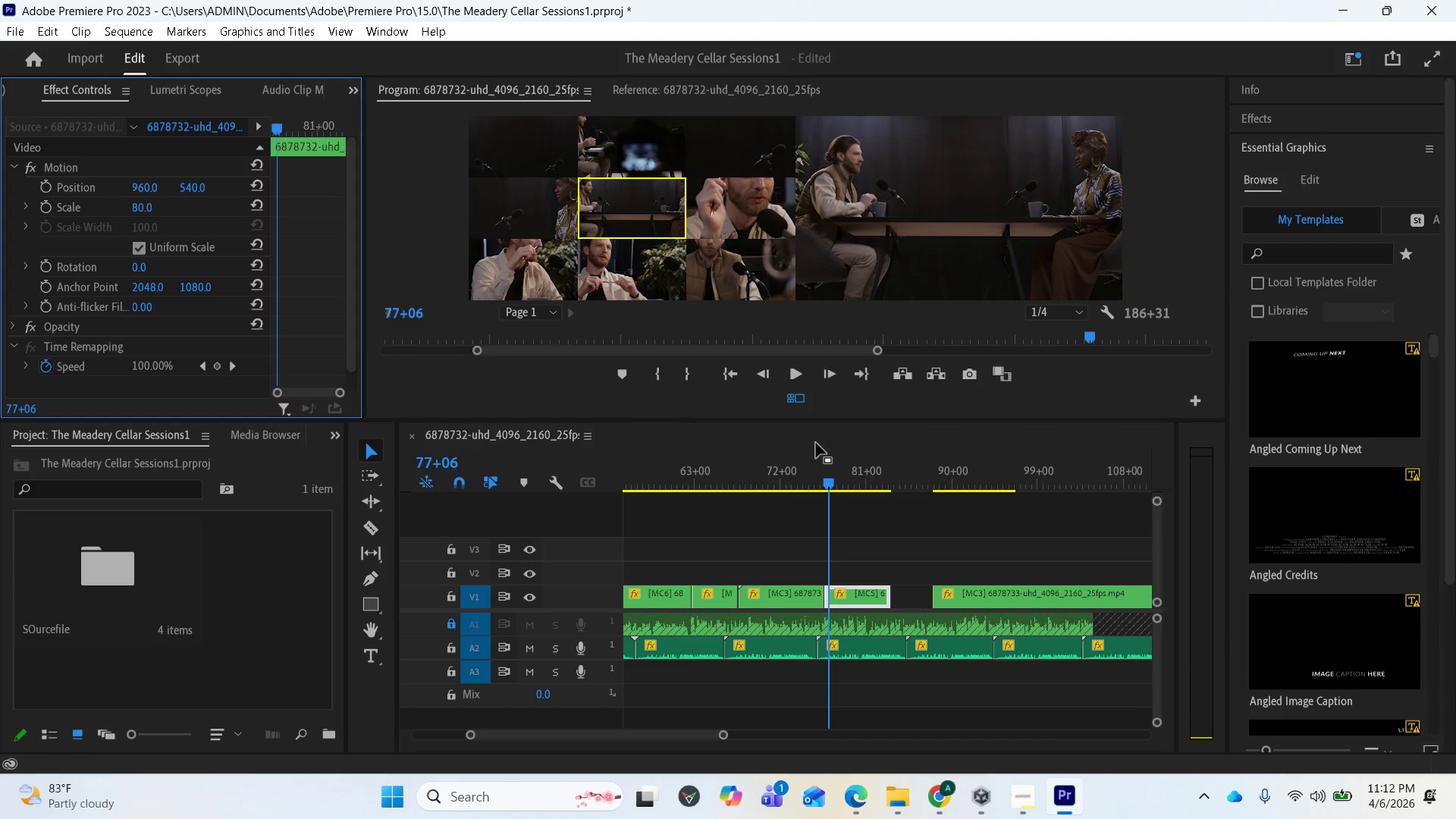 
wait(5.12)
 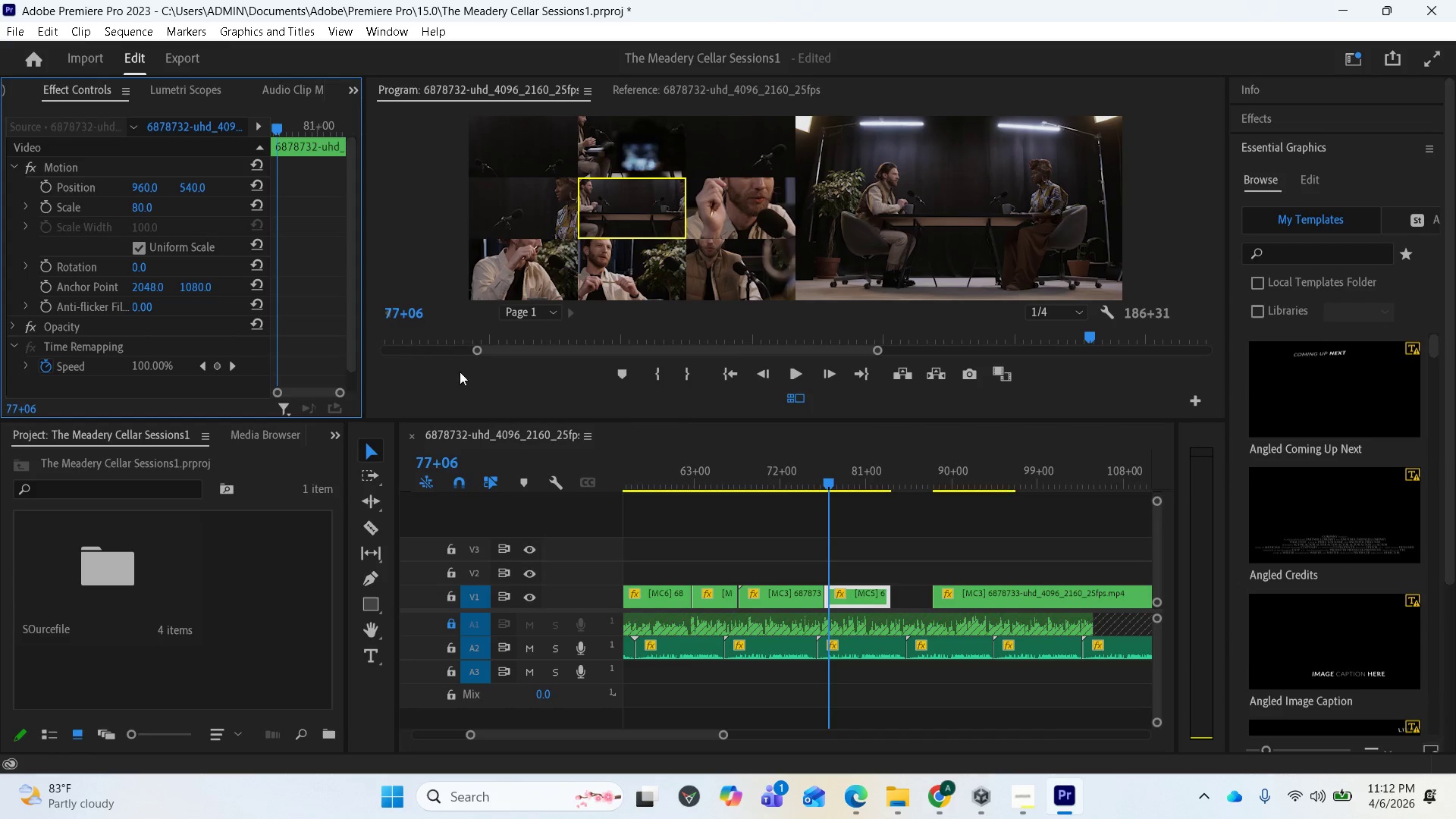 
left_click_drag(start_coordinate=[827, 479], to_coordinate=[792, 481])
 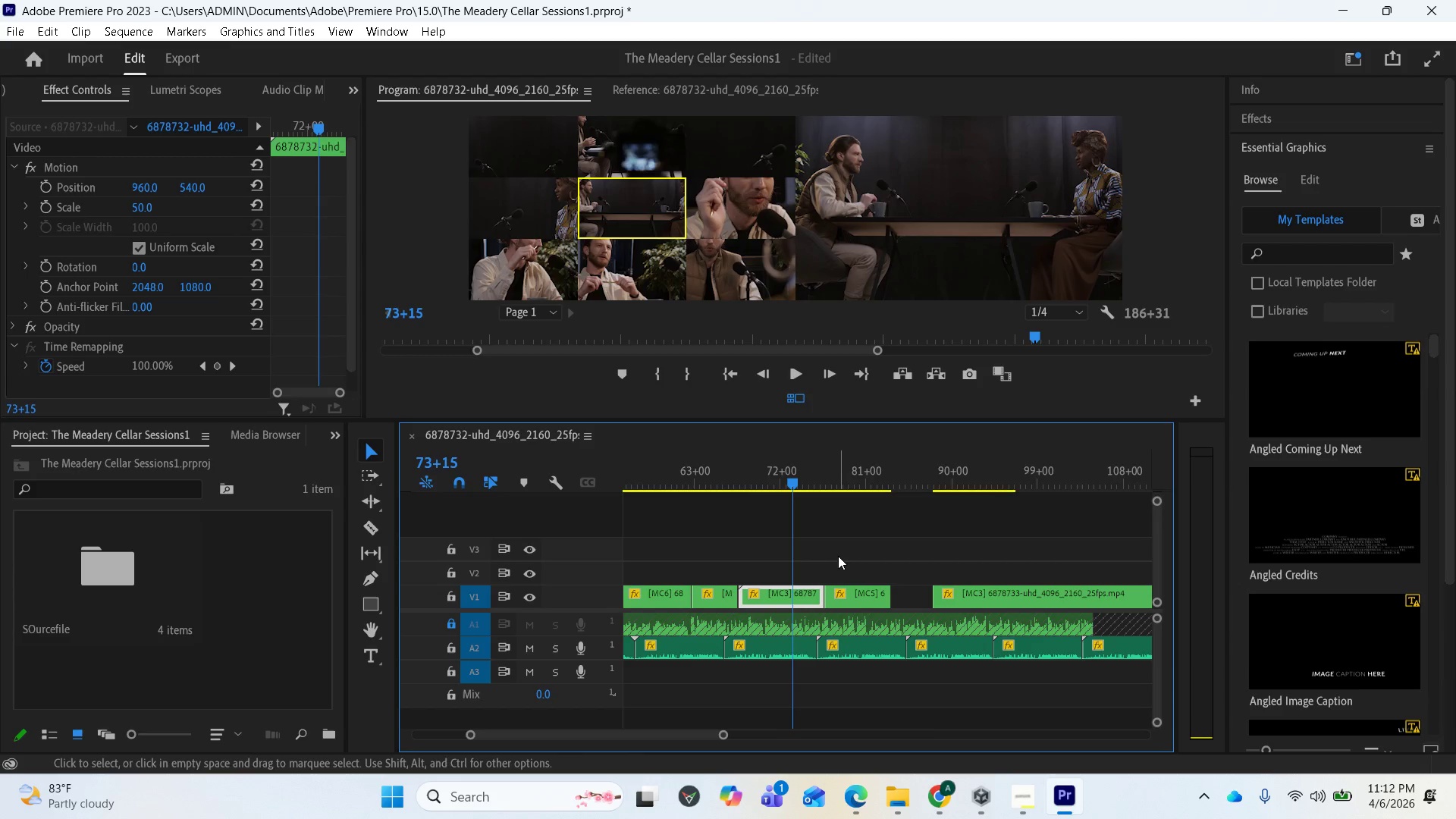 
key(Space)
 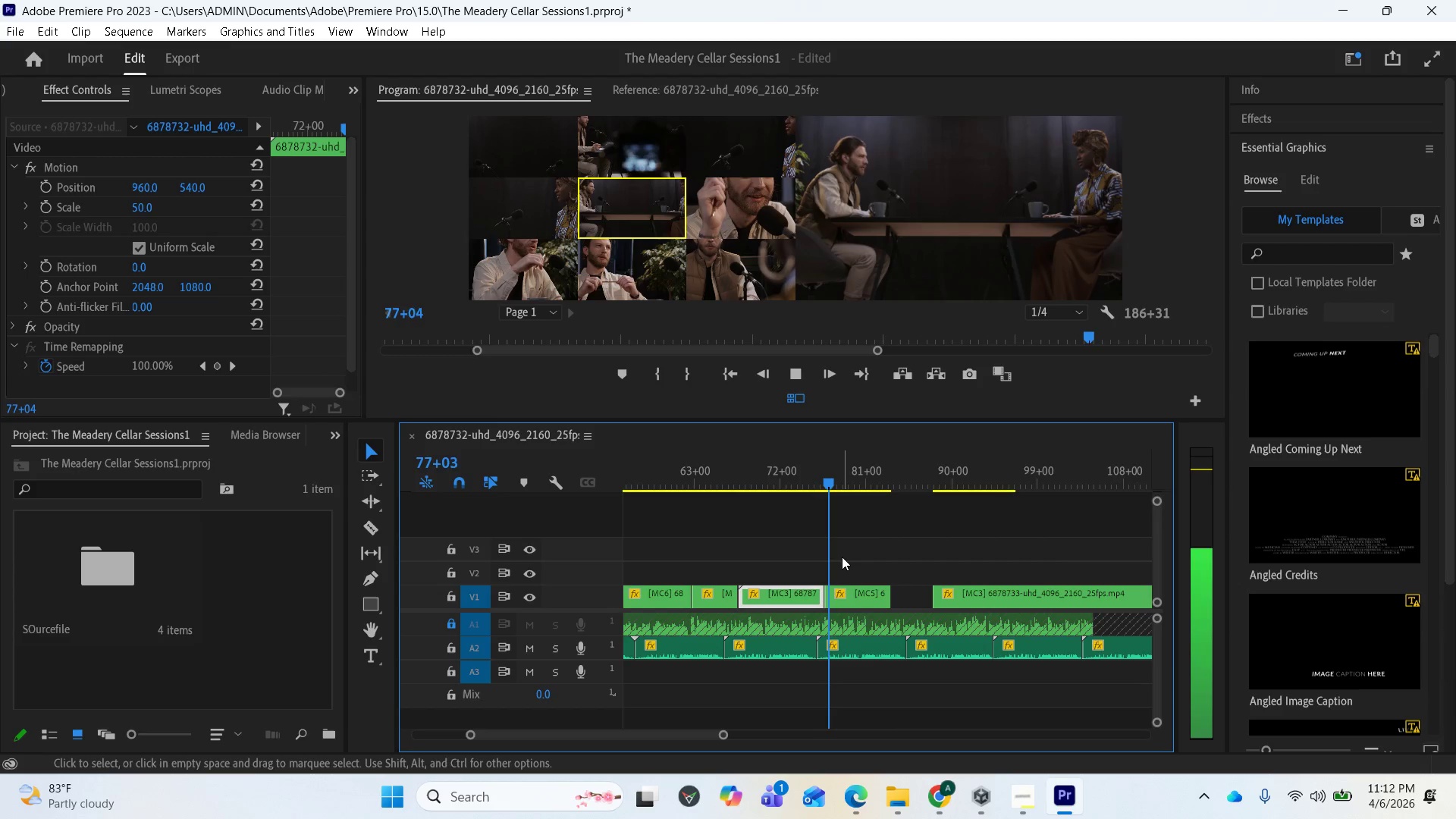 
wait(12.89)
 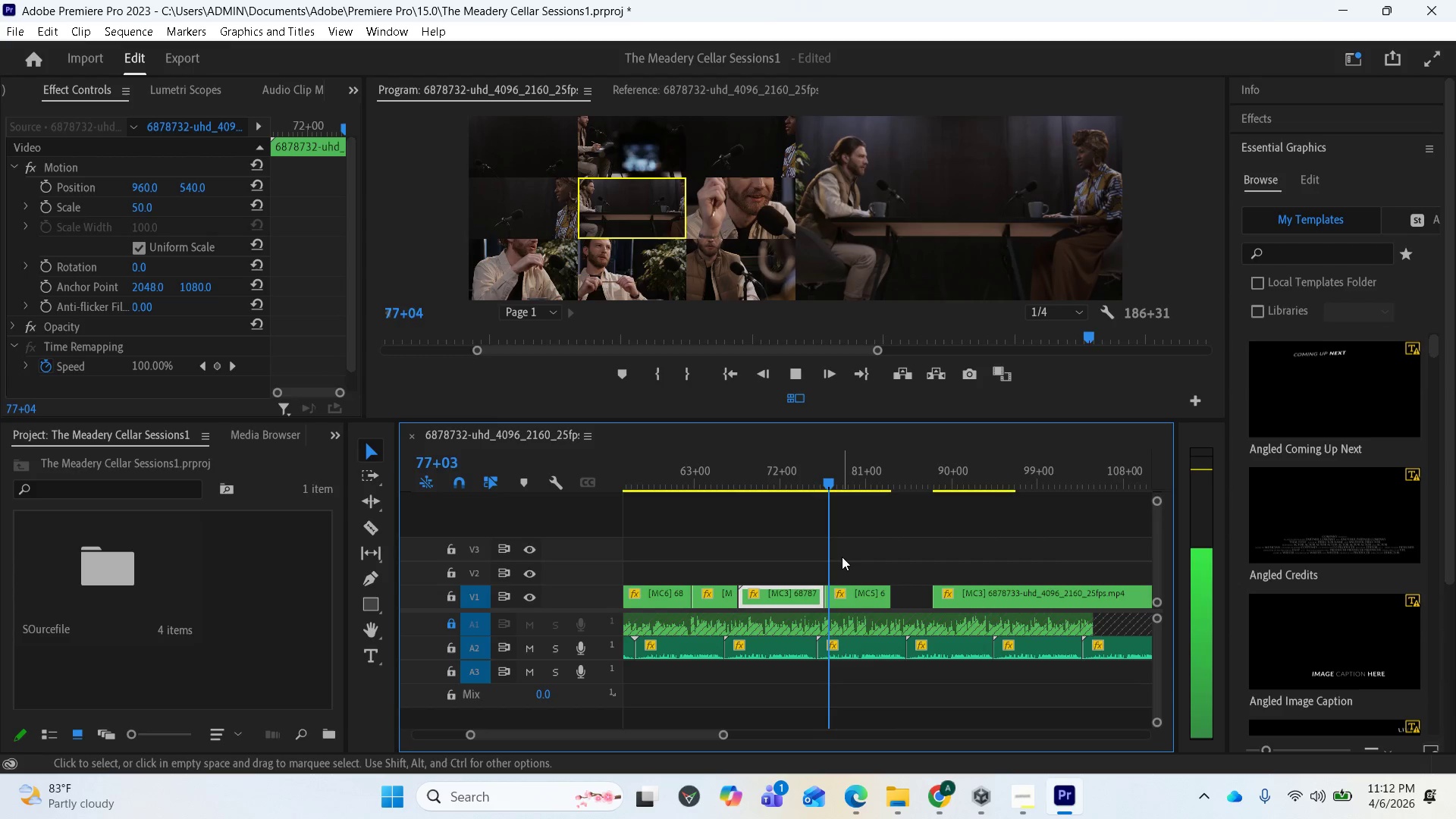 
key(Space)
 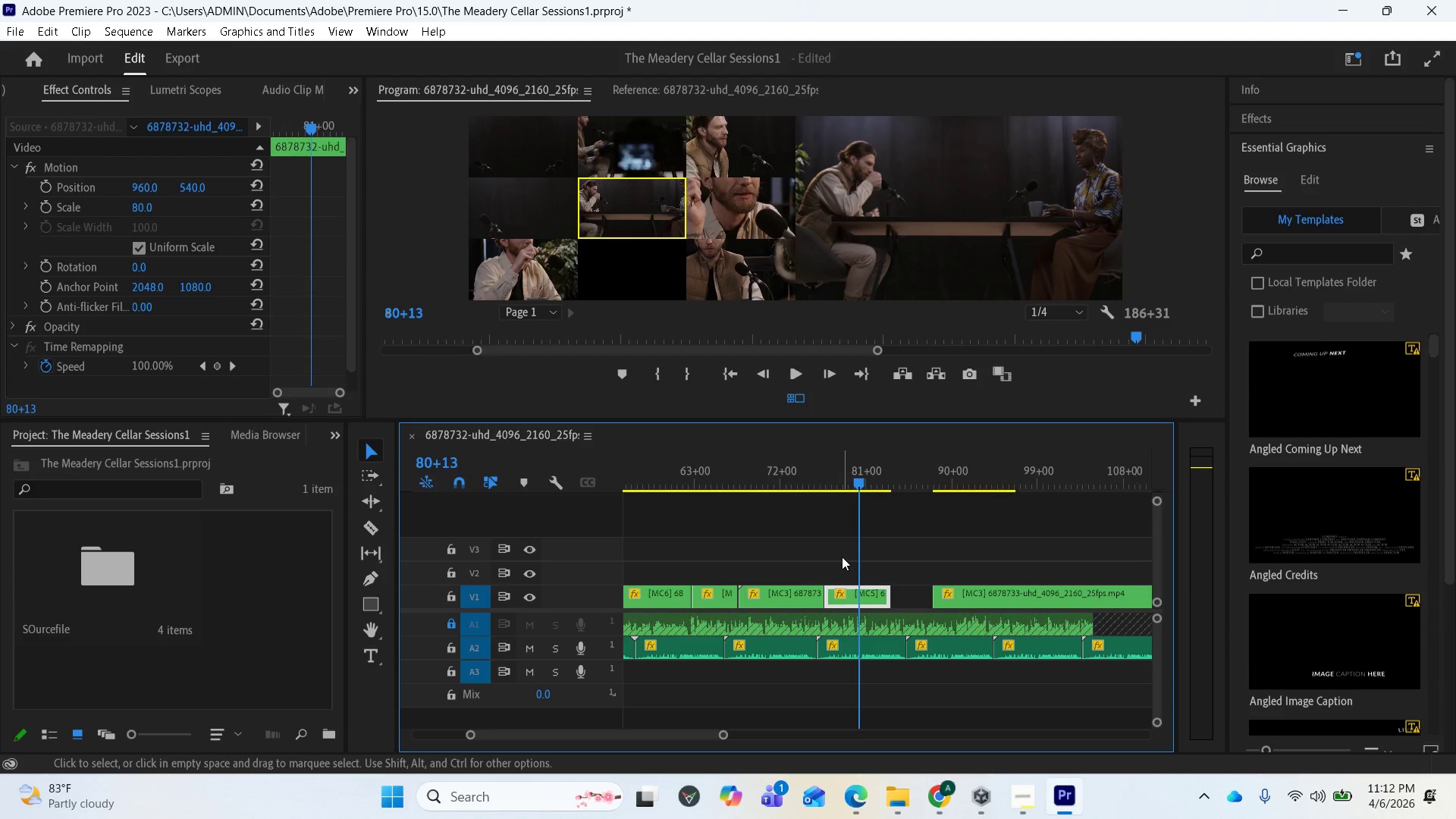 
key(Space)
 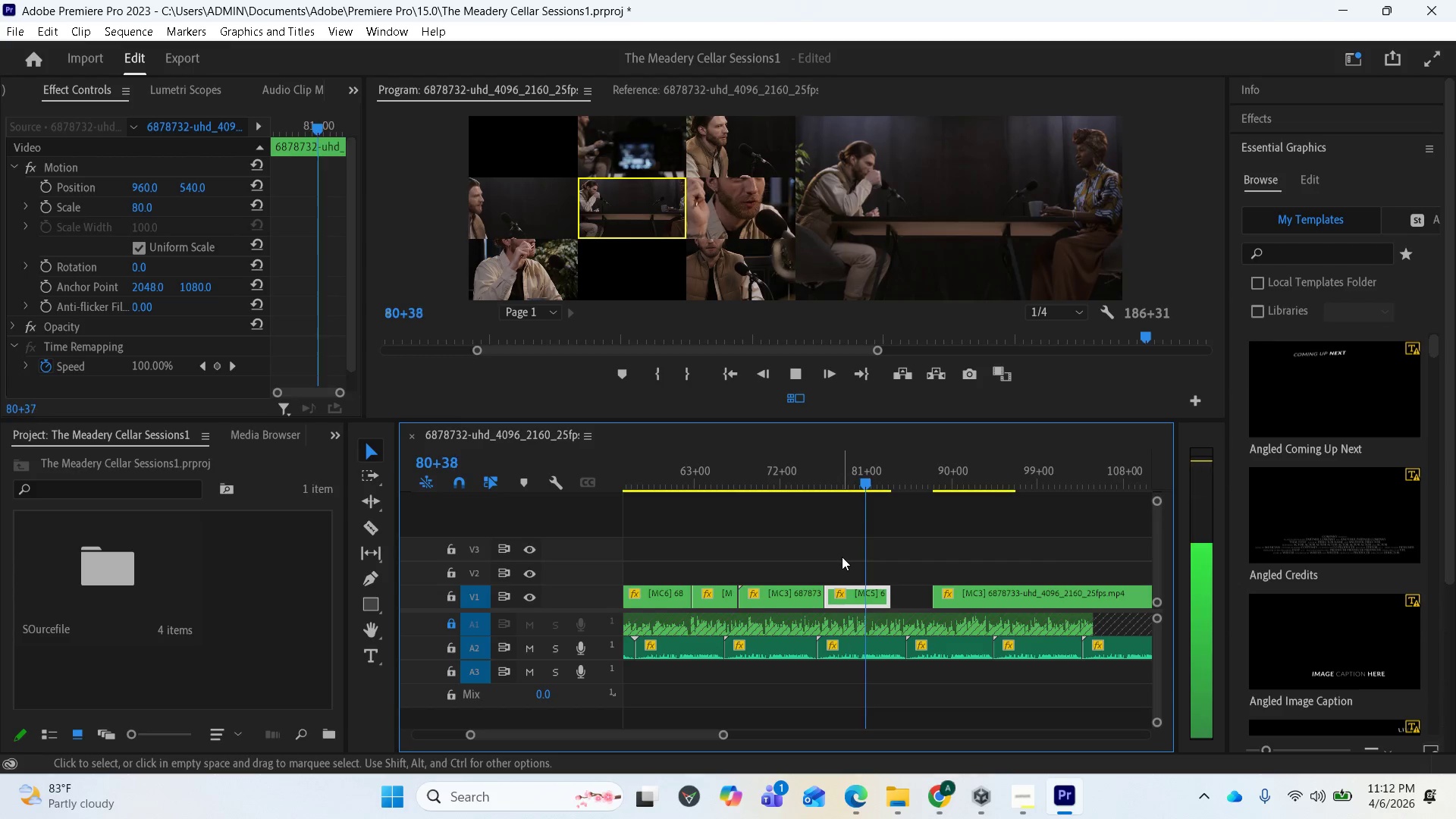 
key(Space)
 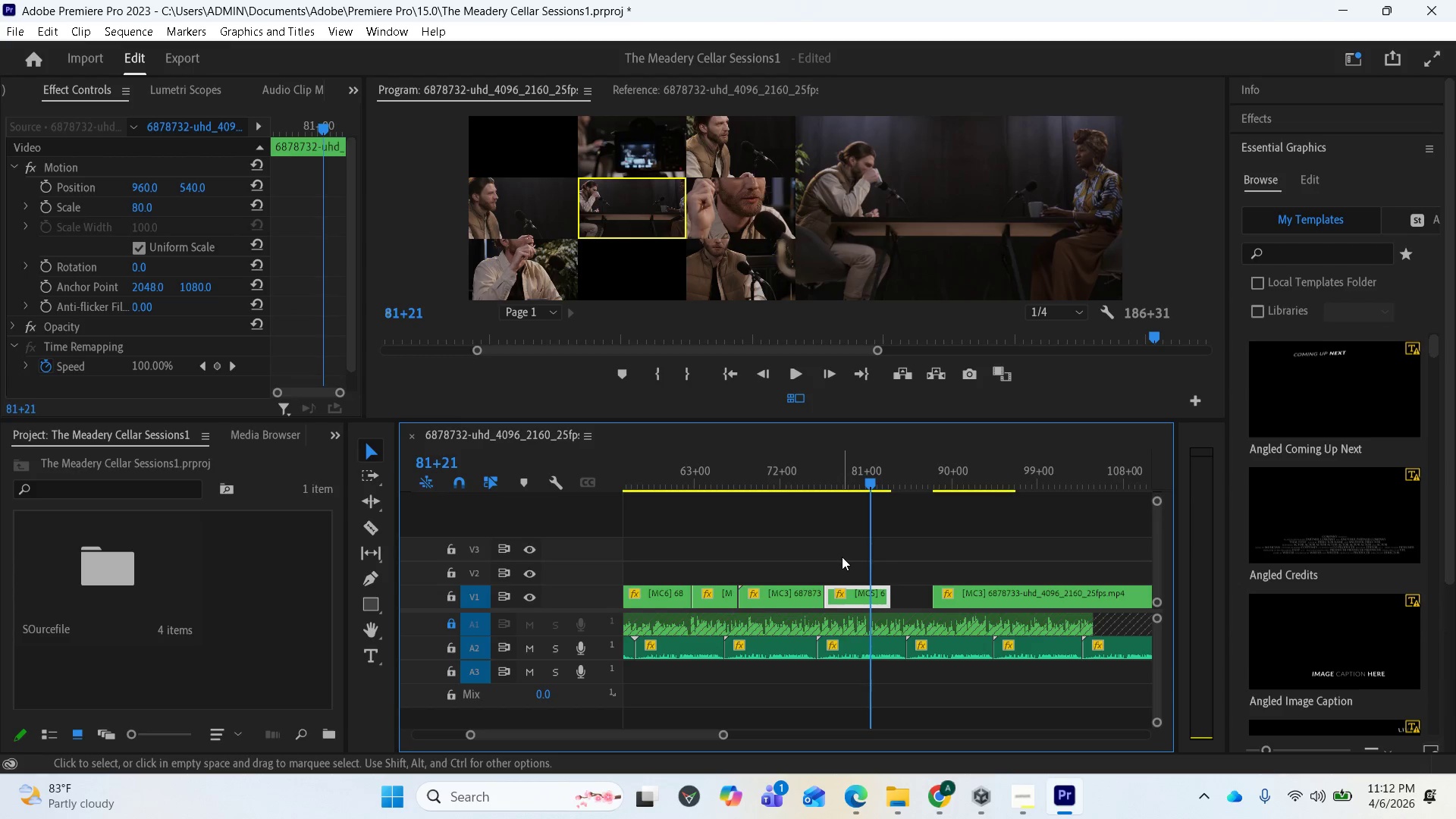 
key(Space)
 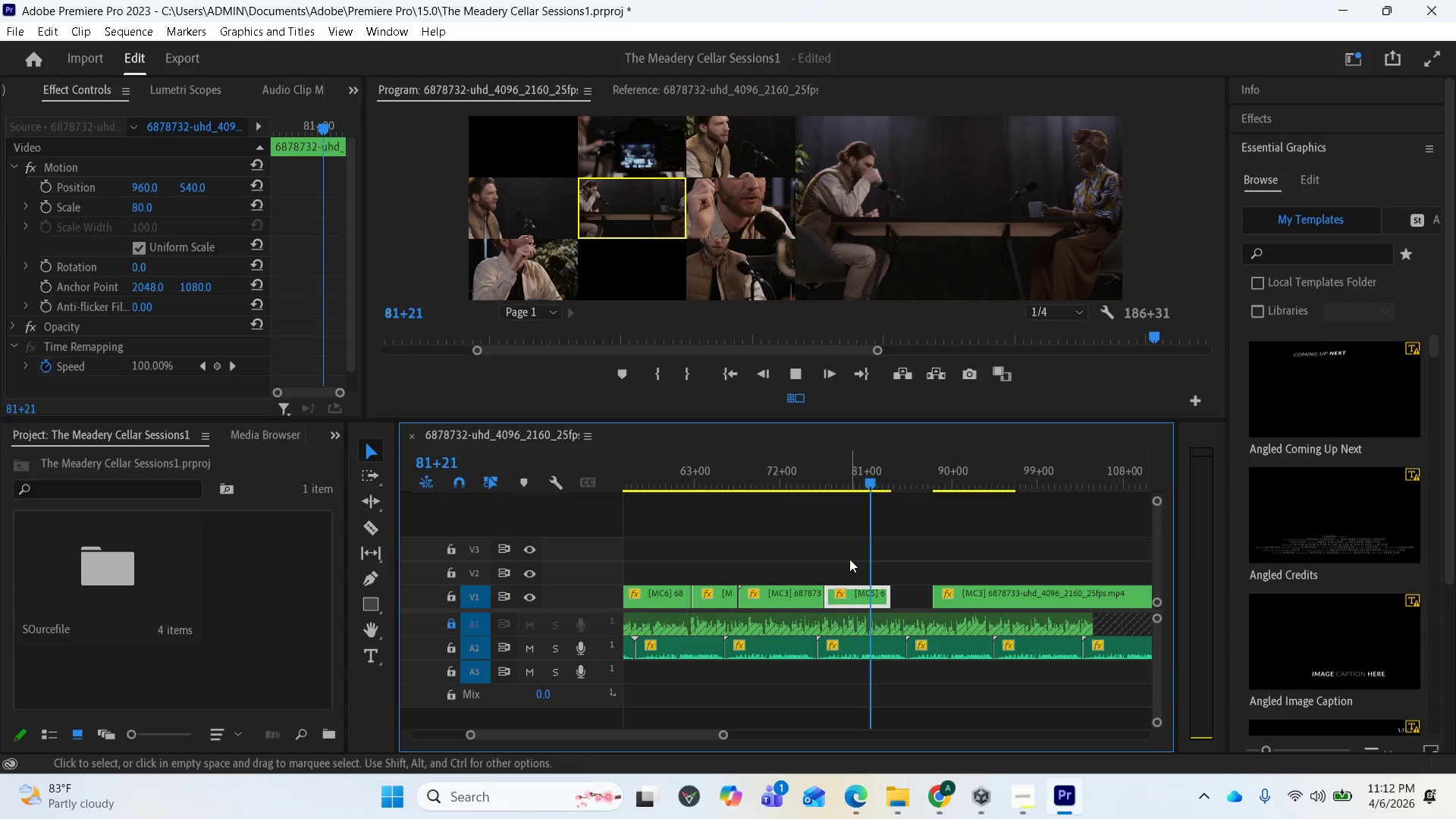 
key(Space)
 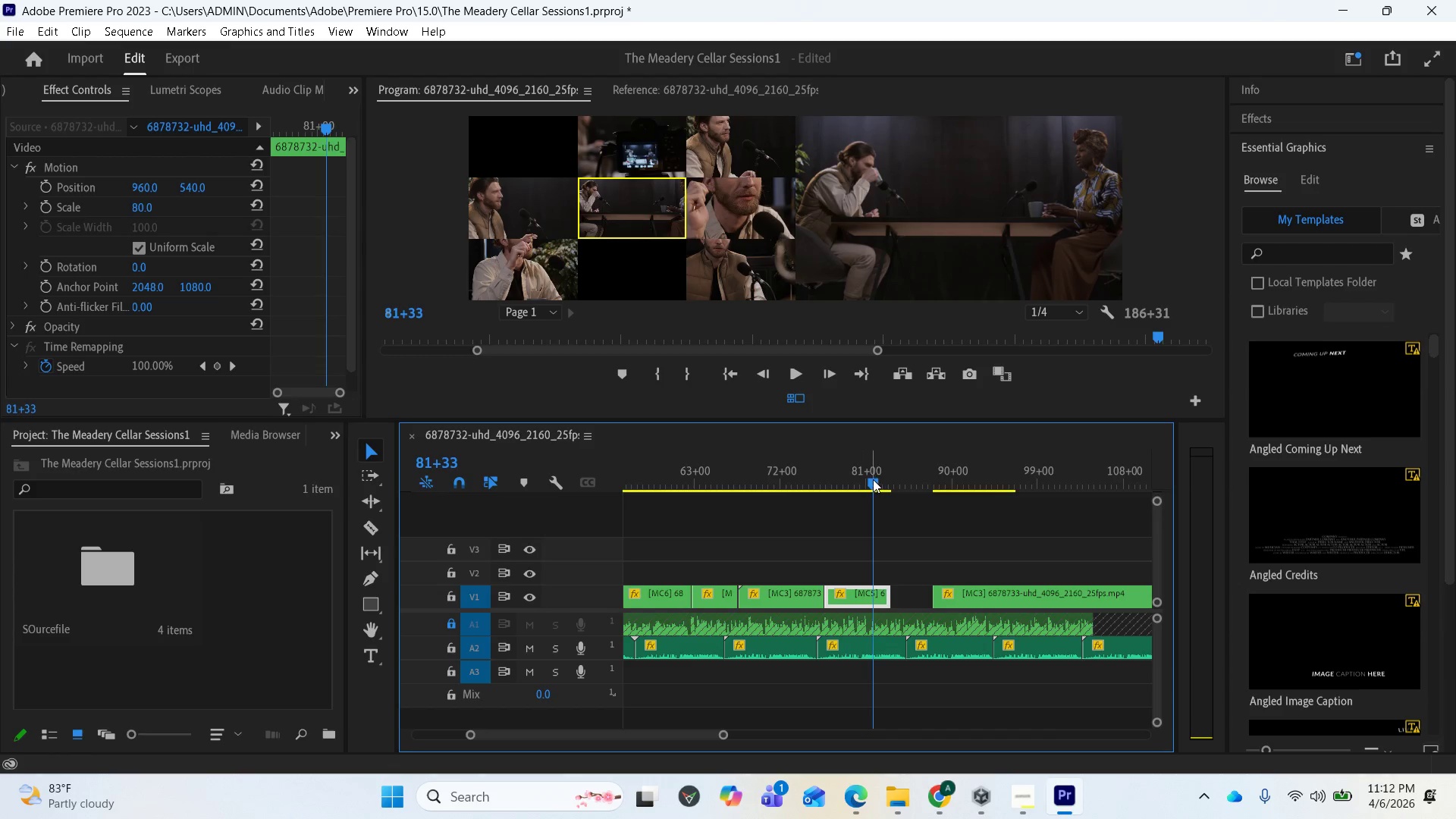 
left_click_drag(start_coordinate=[871, 479], to_coordinate=[827, 470])
 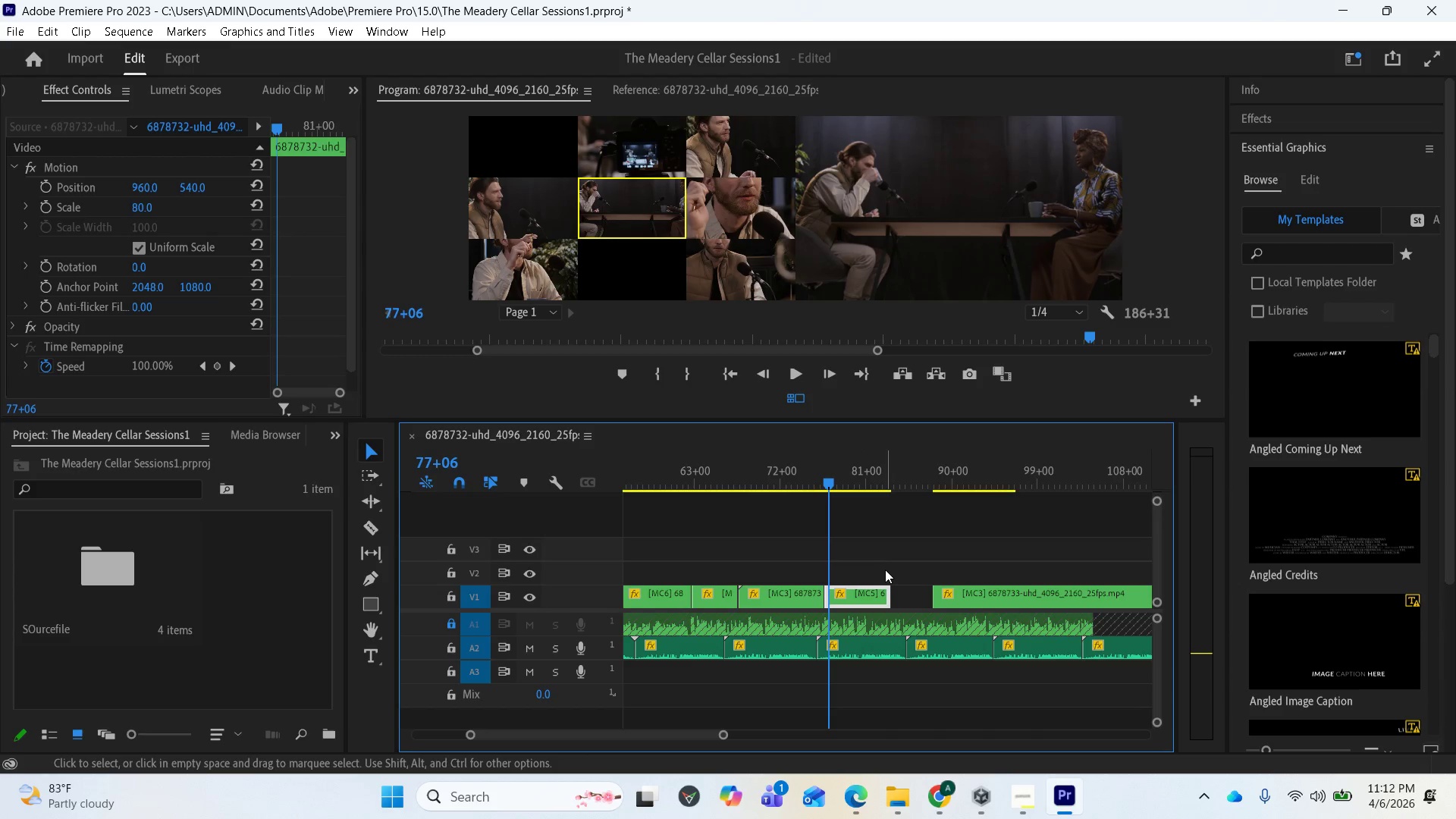 
key(Space)
 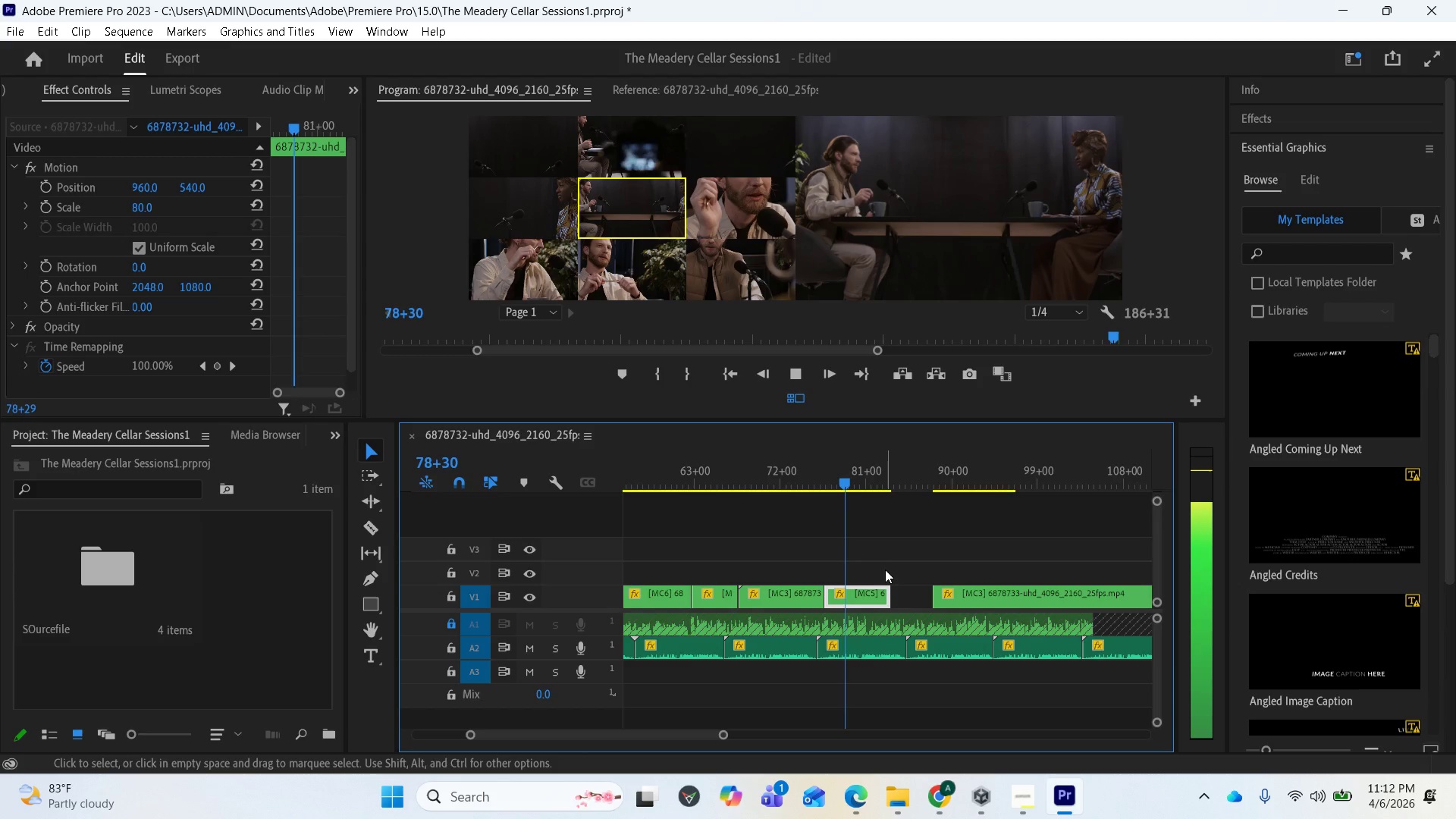 
wait(5.73)
 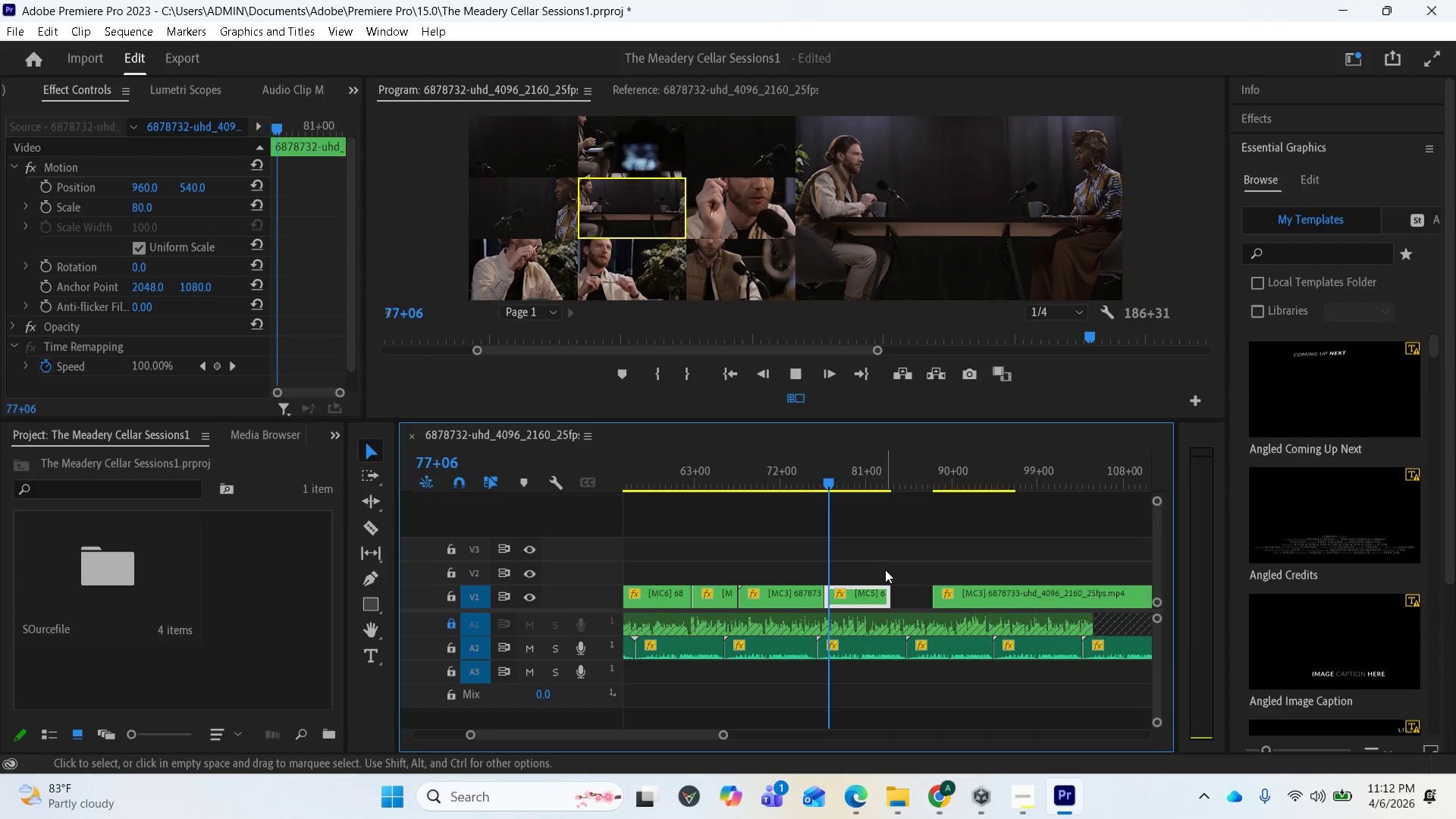 
key(Space)
 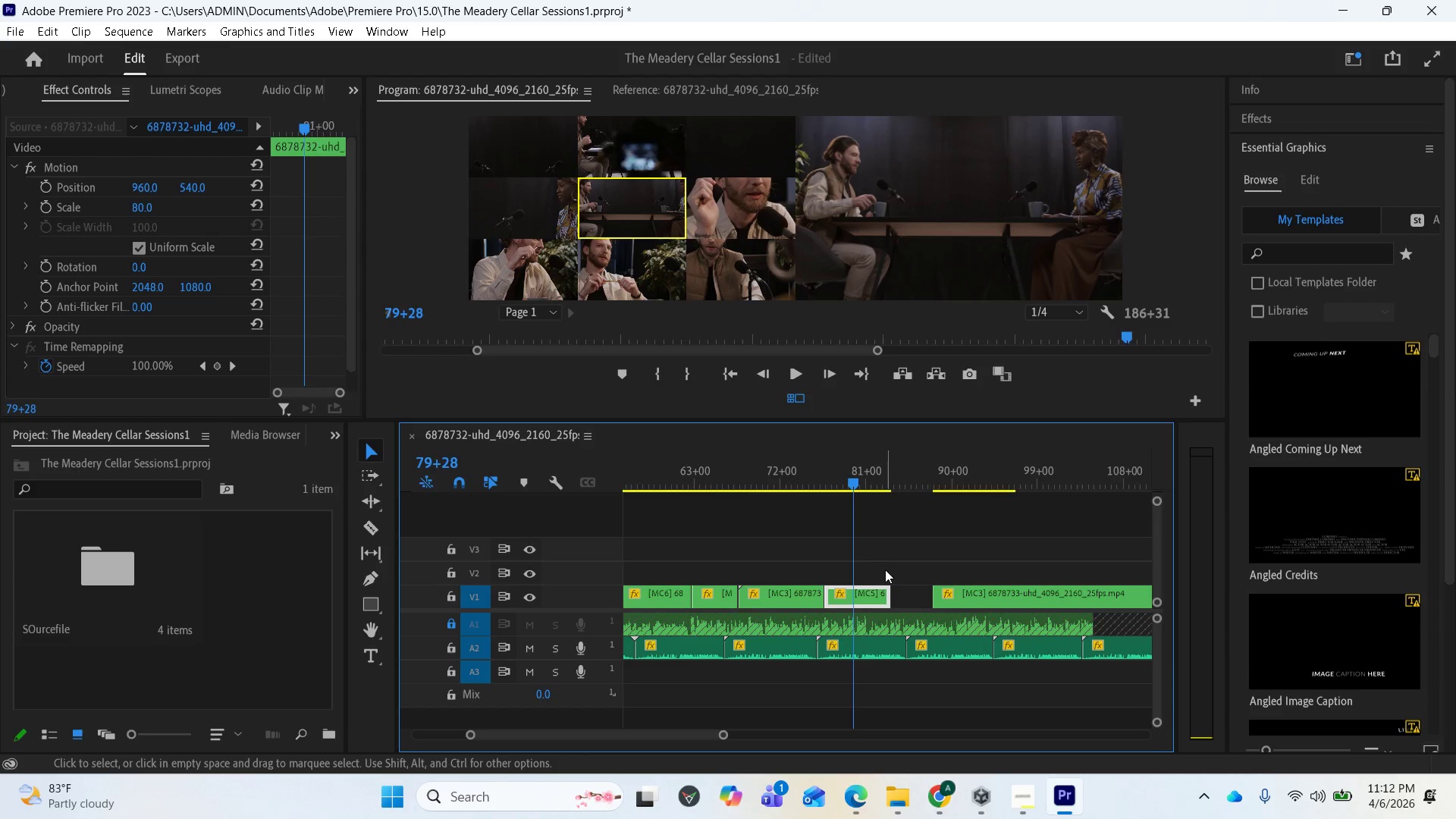 
key(Space)
 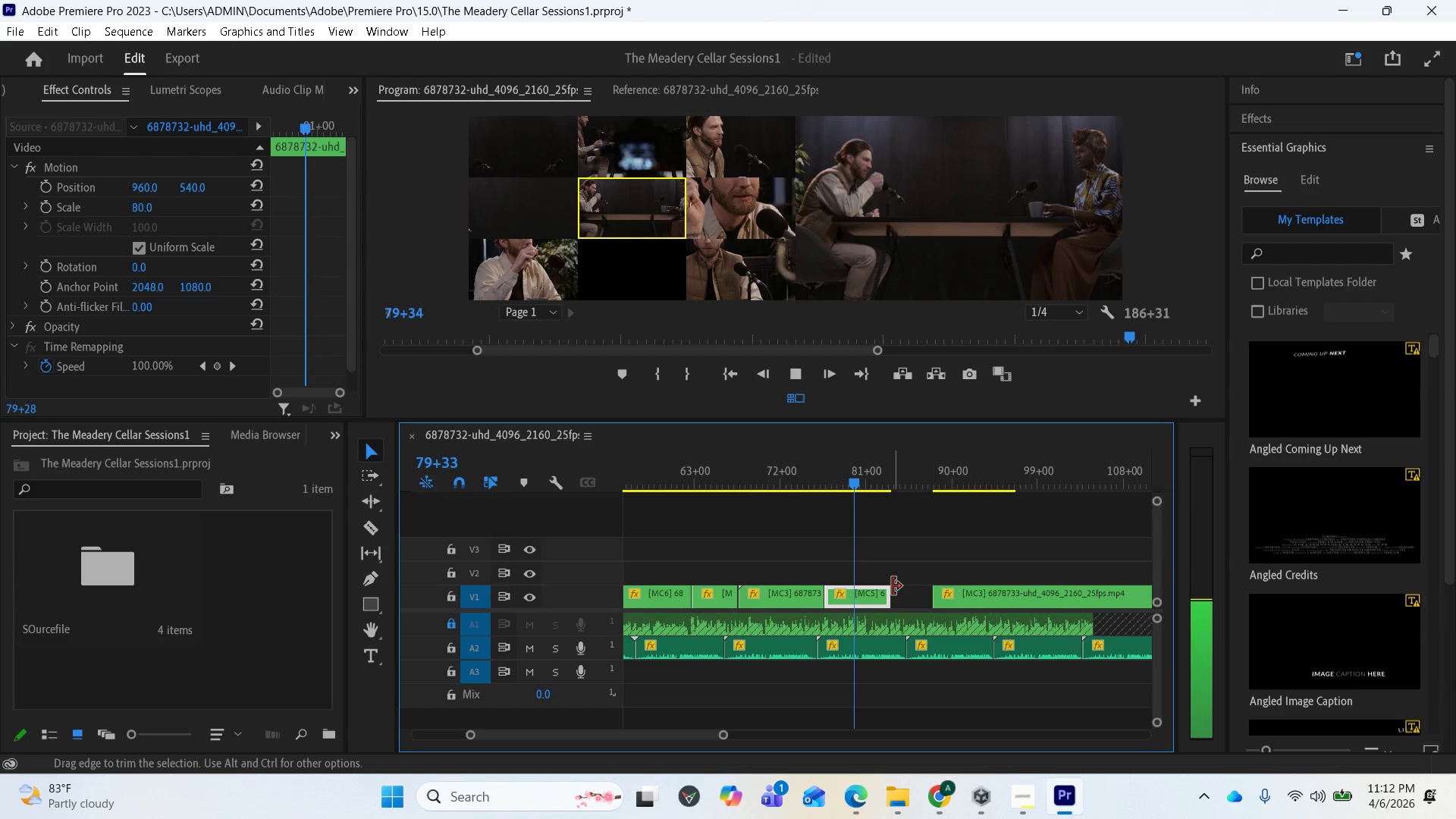 
key(Space)
 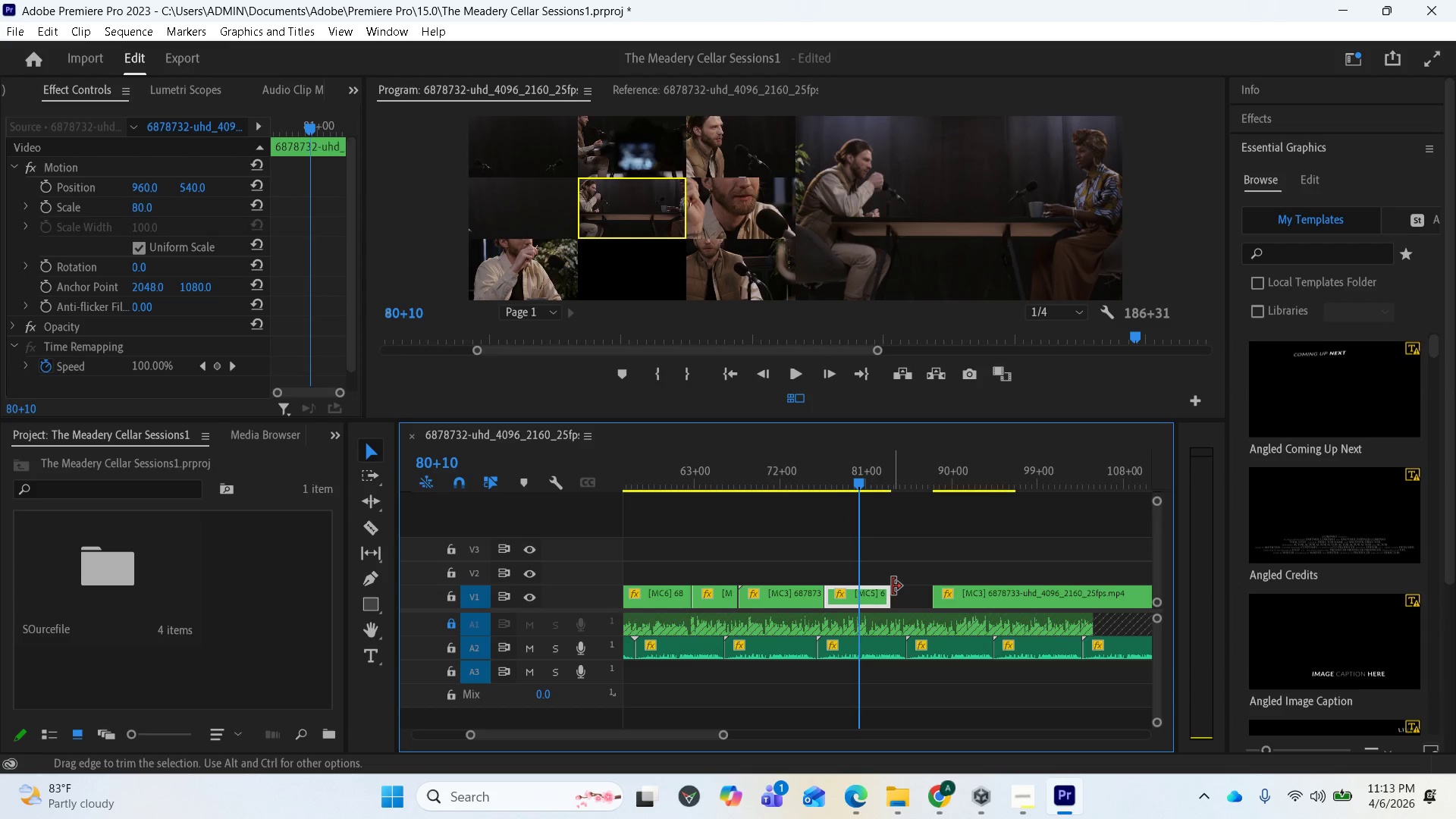 
key(Space)
 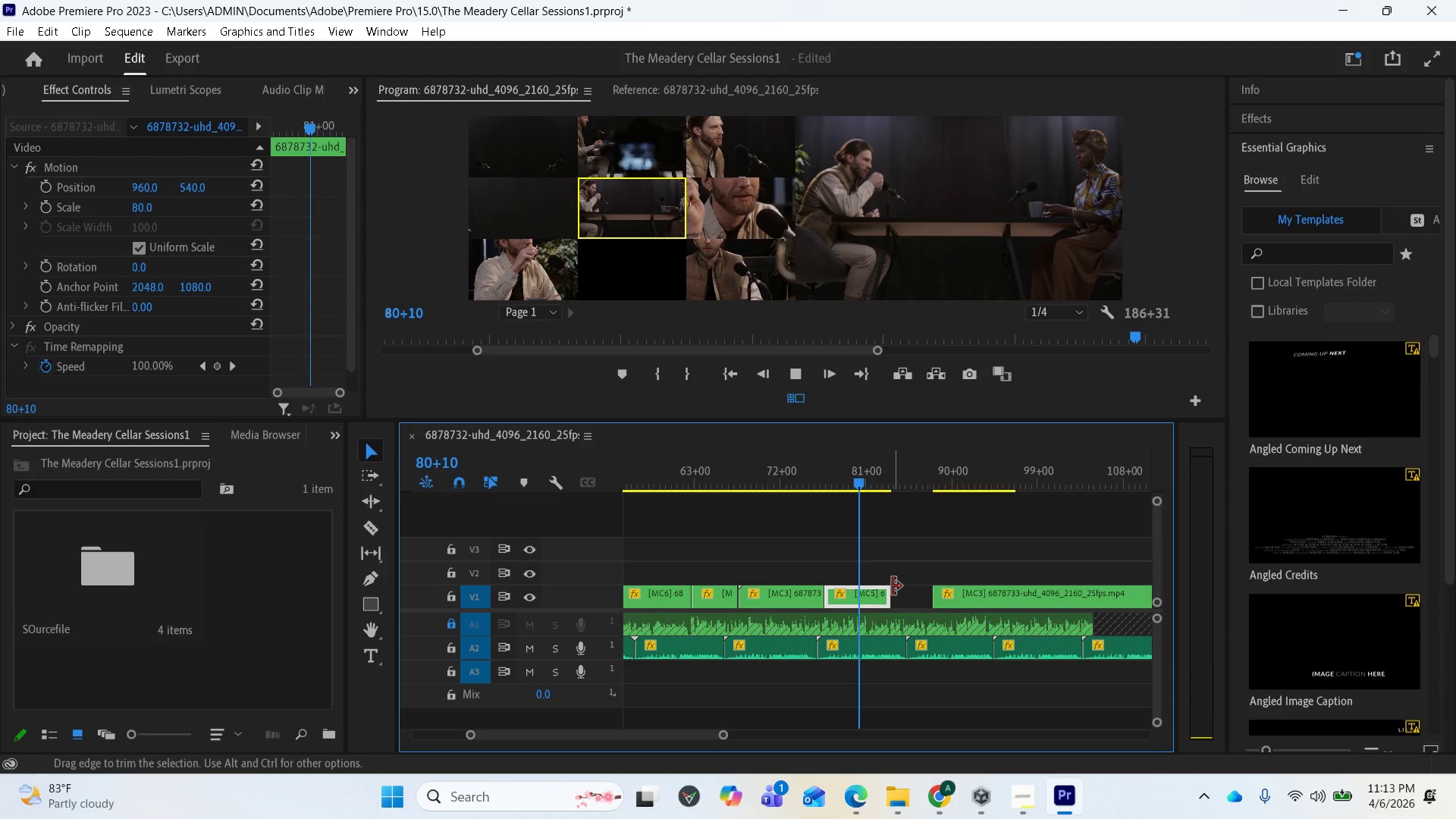 
key(Space)
 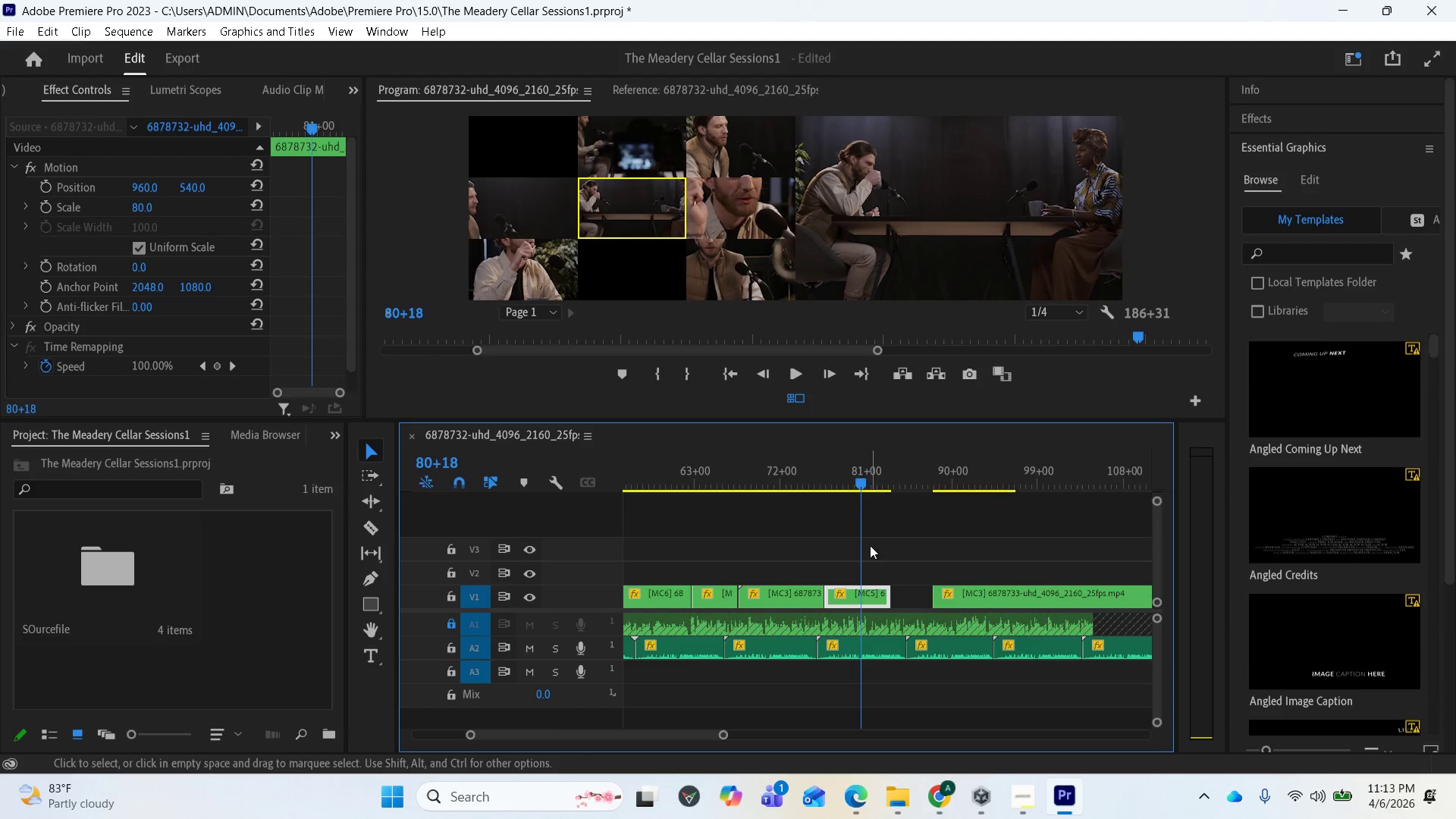 
wait(7.51)
 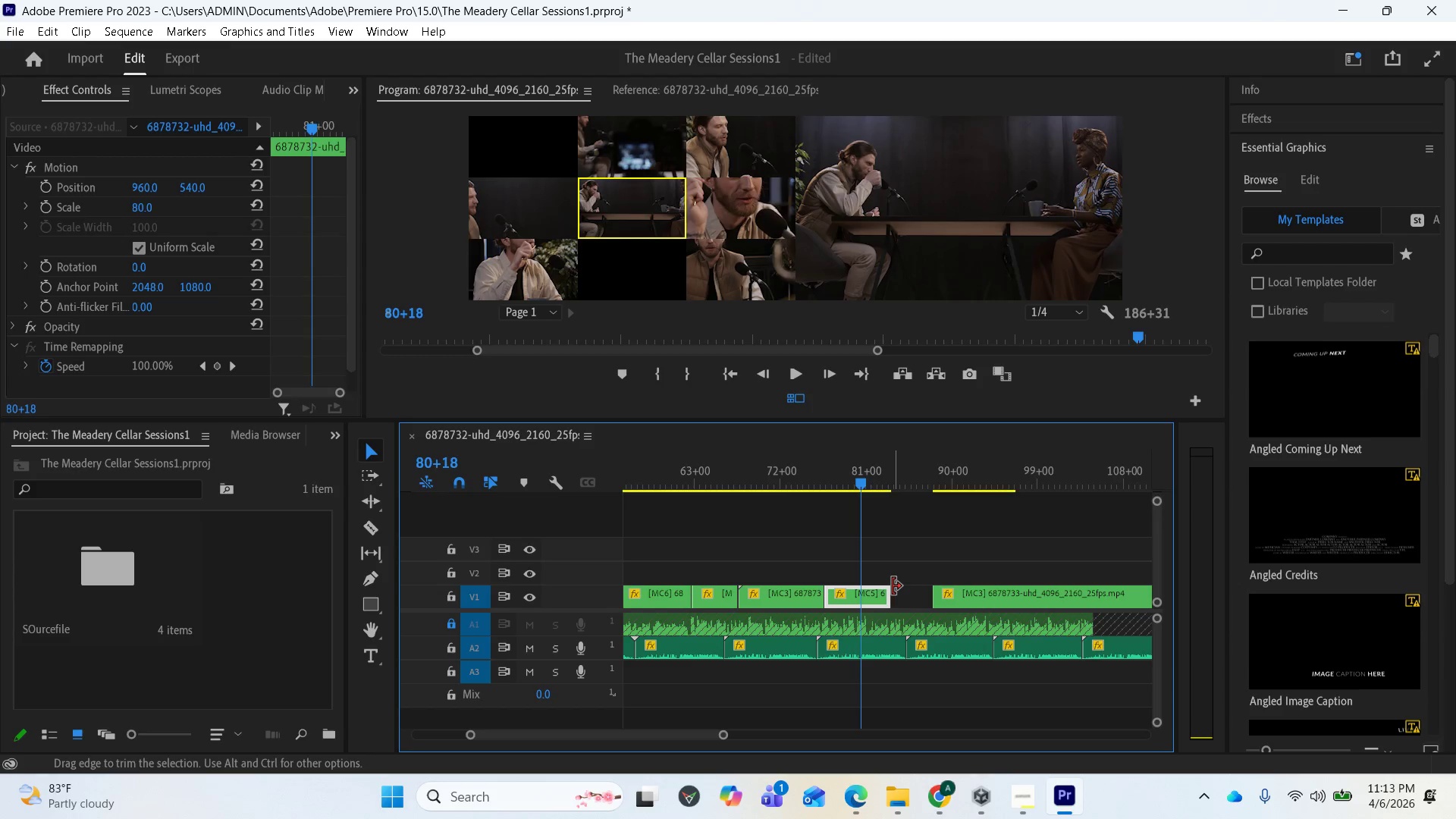 
mouse_move([891, 589])
 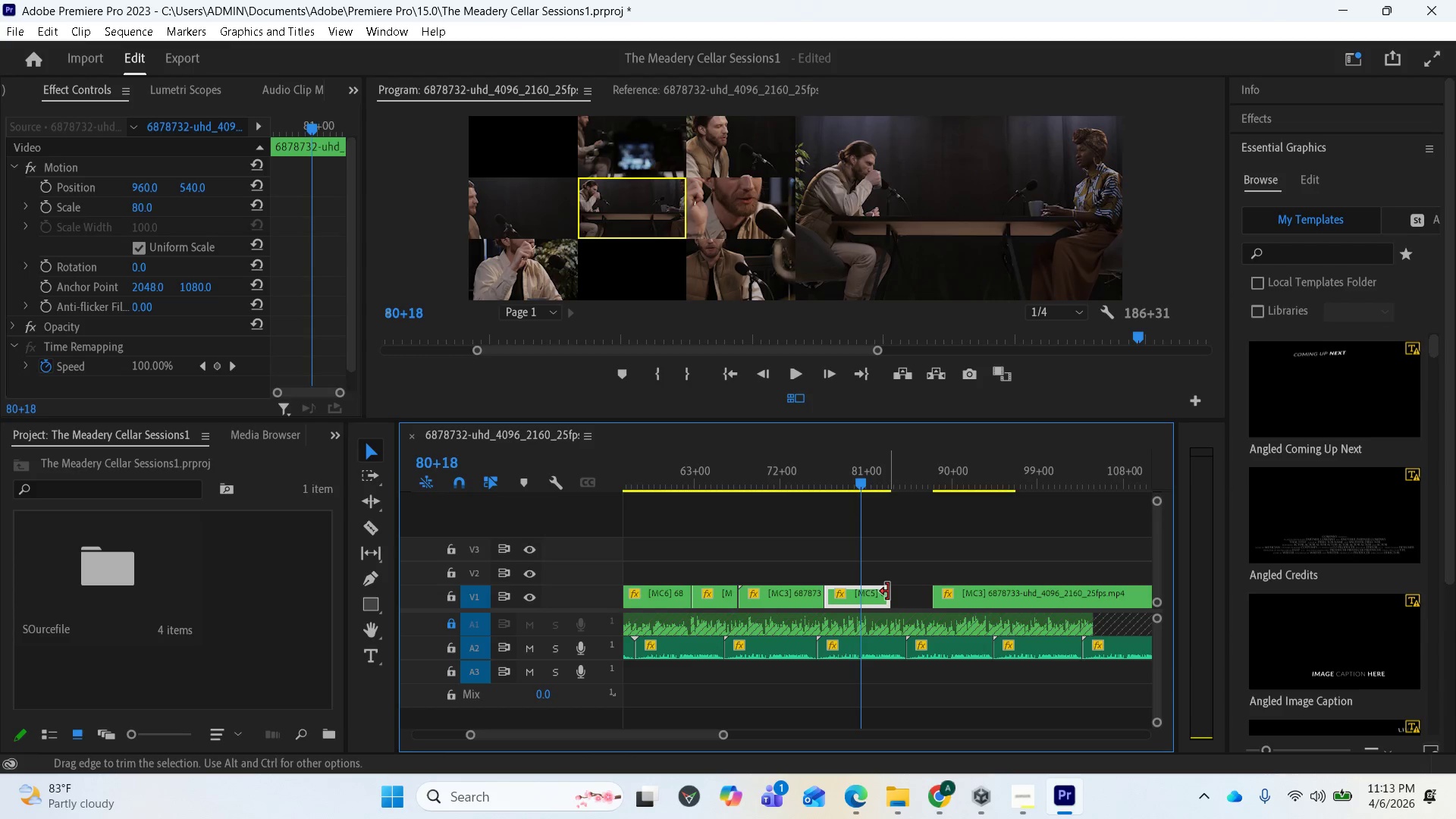 
left_click_drag(start_coordinate=[888, 592], to_coordinate=[860, 592])
 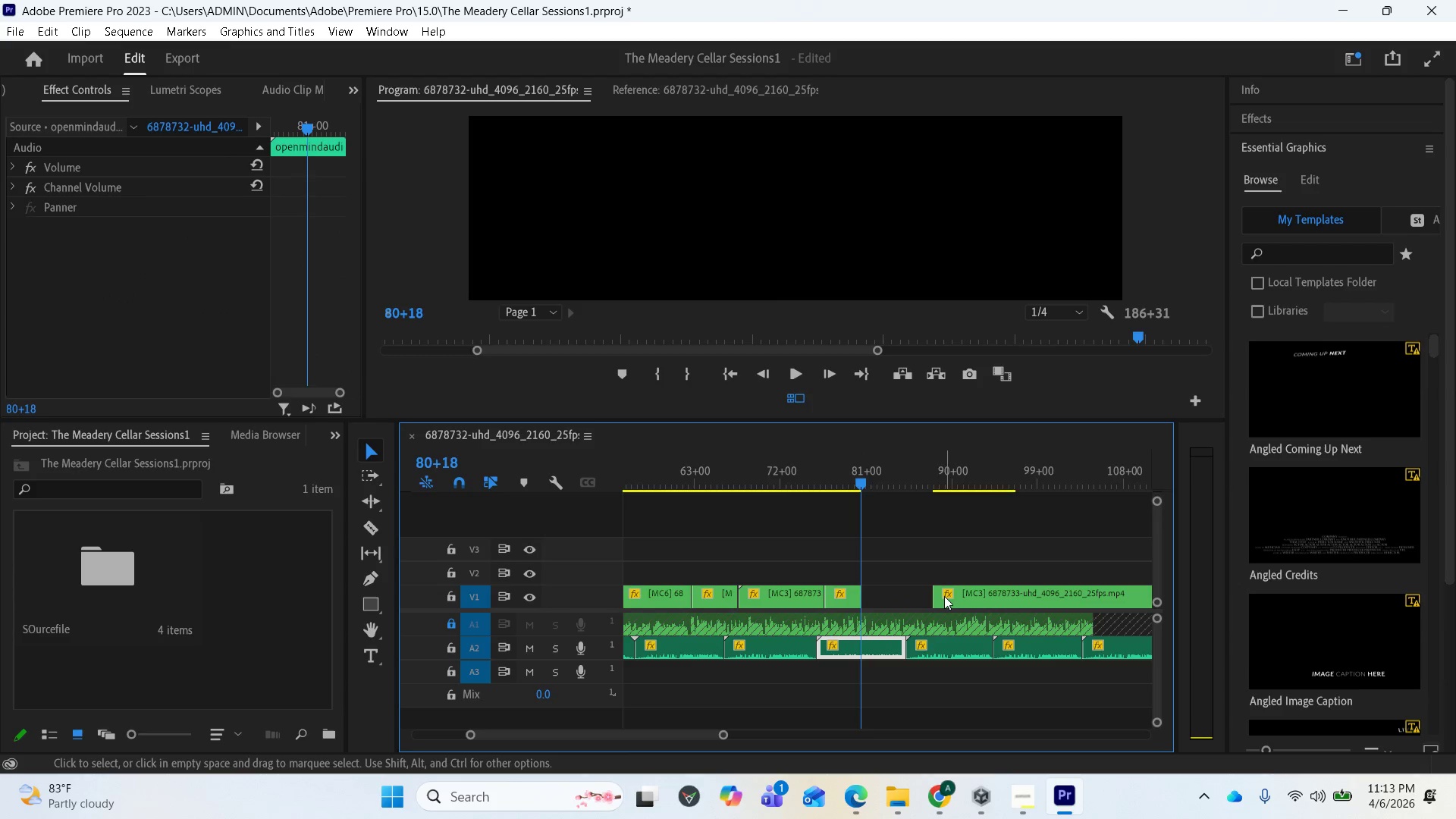 
left_click_drag(start_coordinate=[938, 595], to_coordinate=[903, 595])
 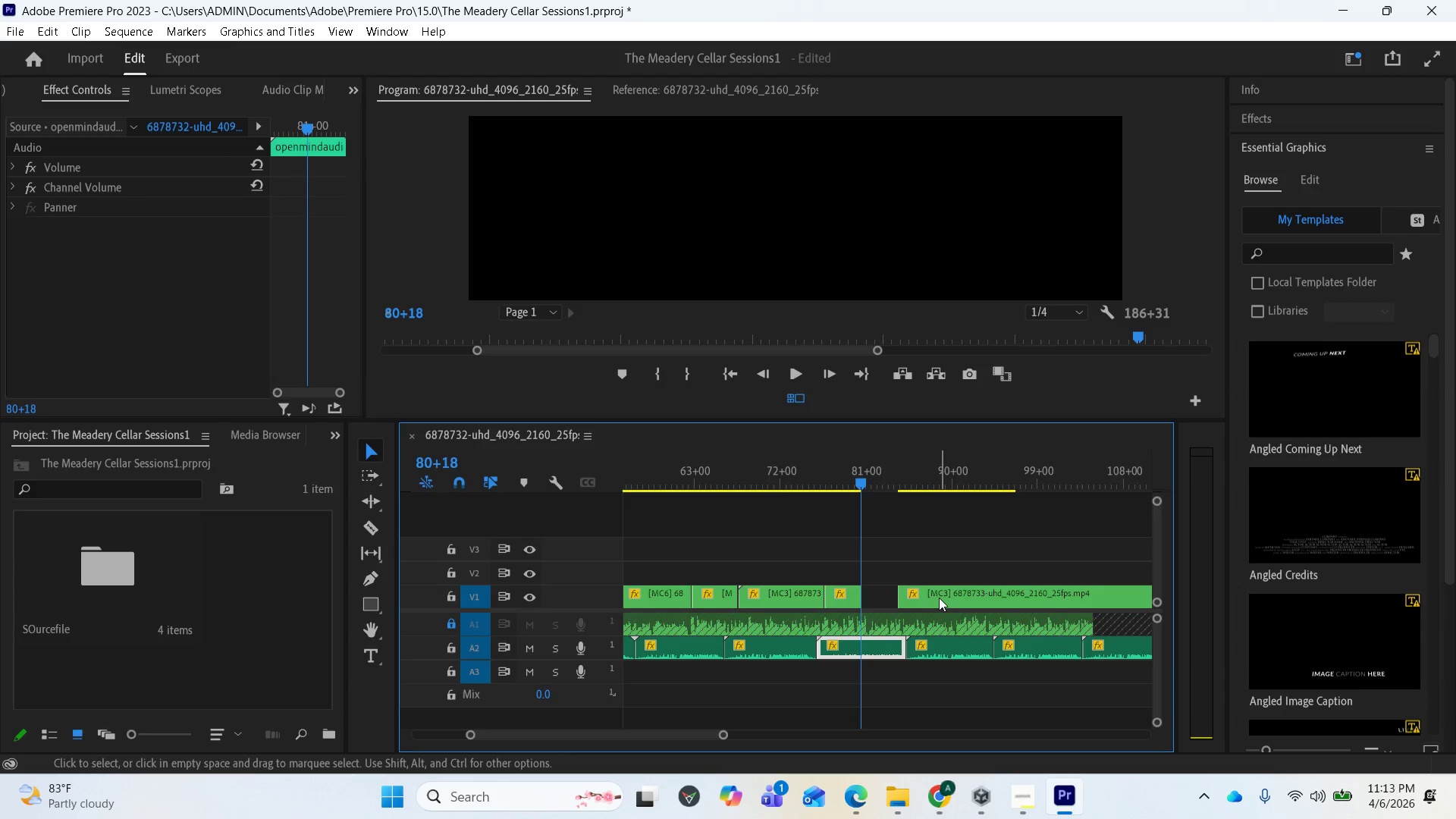 
left_click_drag(start_coordinate=[937, 598], to_coordinate=[905, 598])
 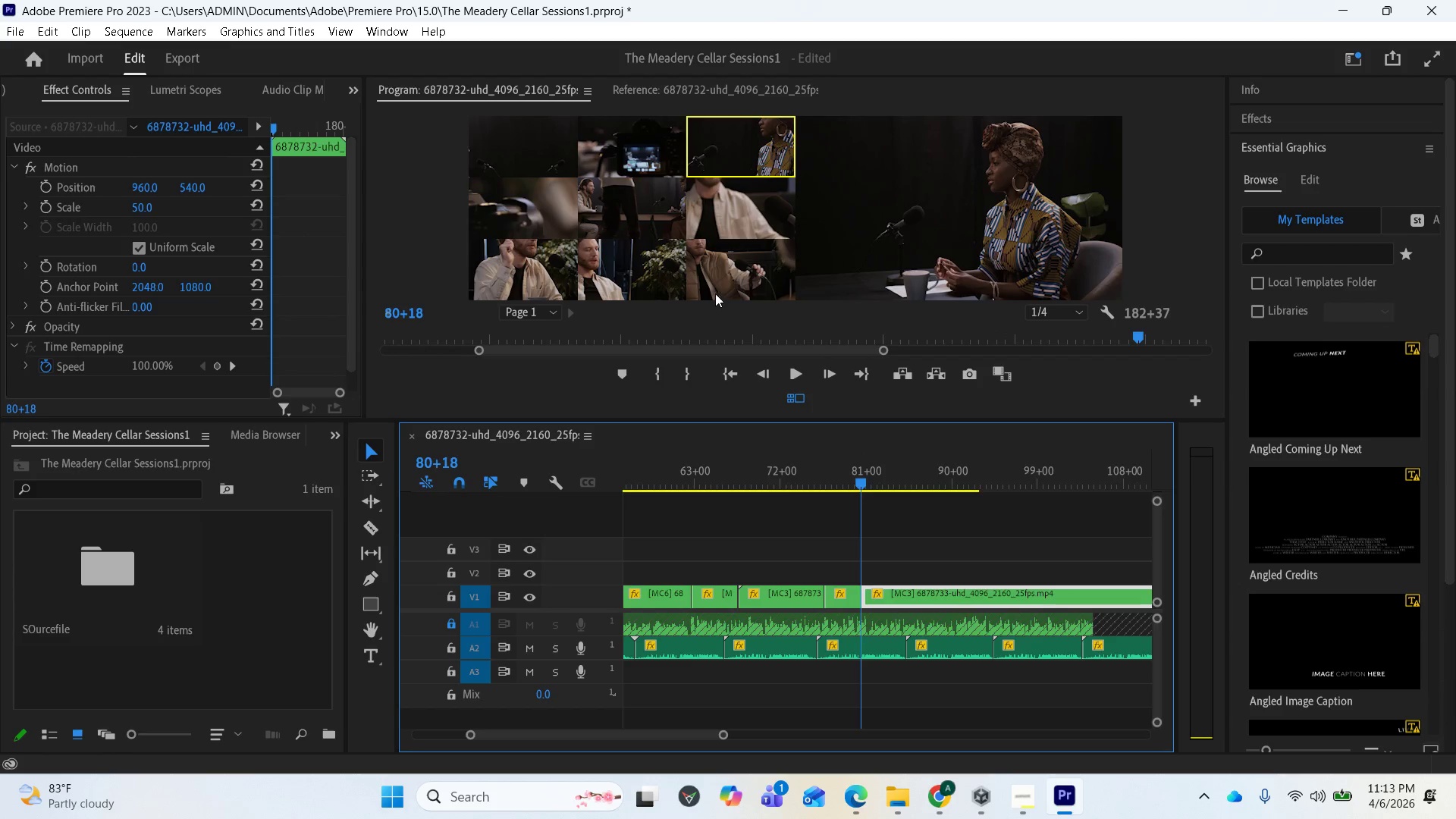 
left_click([733, 264])
 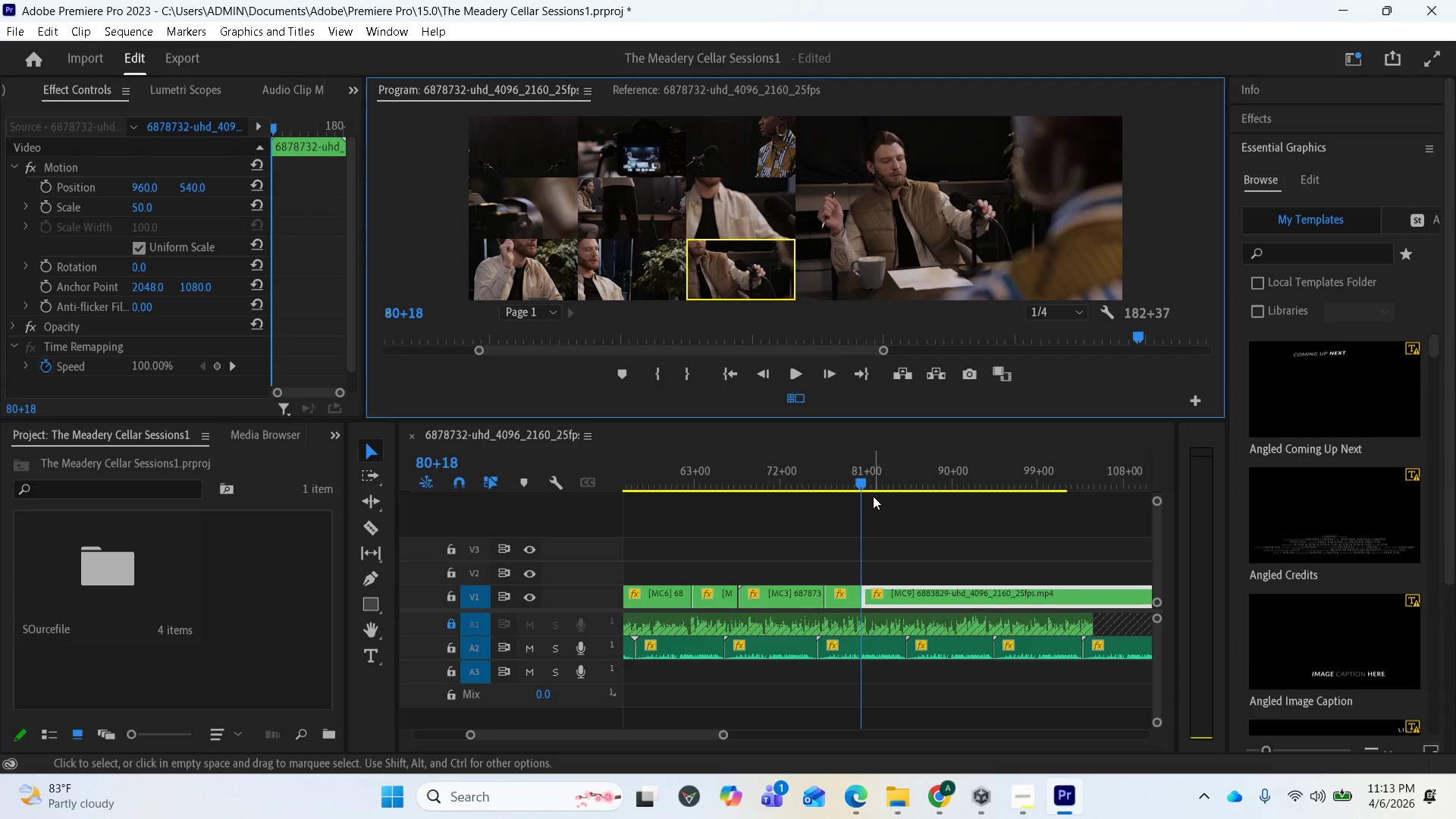 
wait(7.97)
 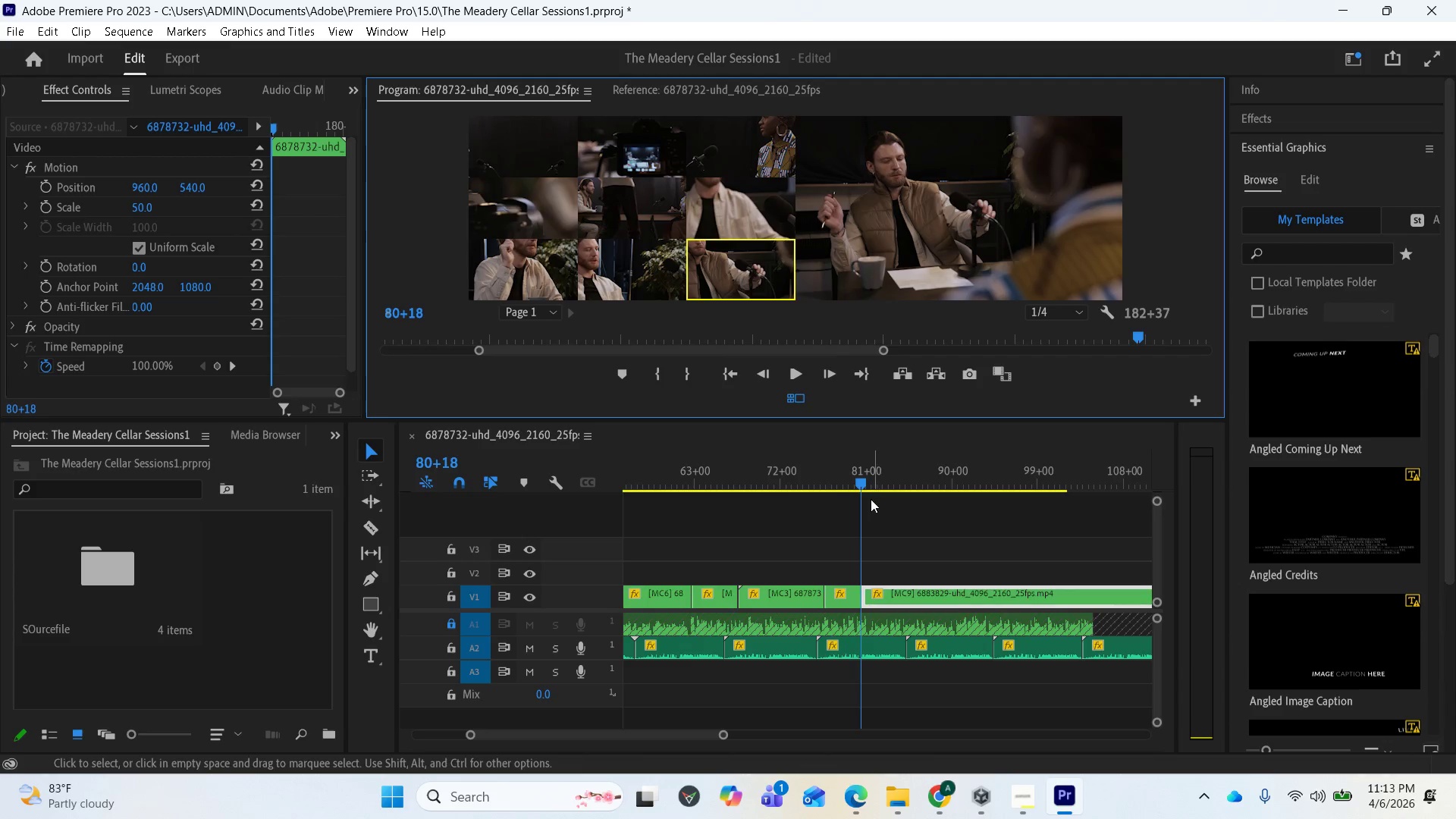 
left_click_drag(start_coordinate=[862, 479], to_coordinate=[840, 479])
 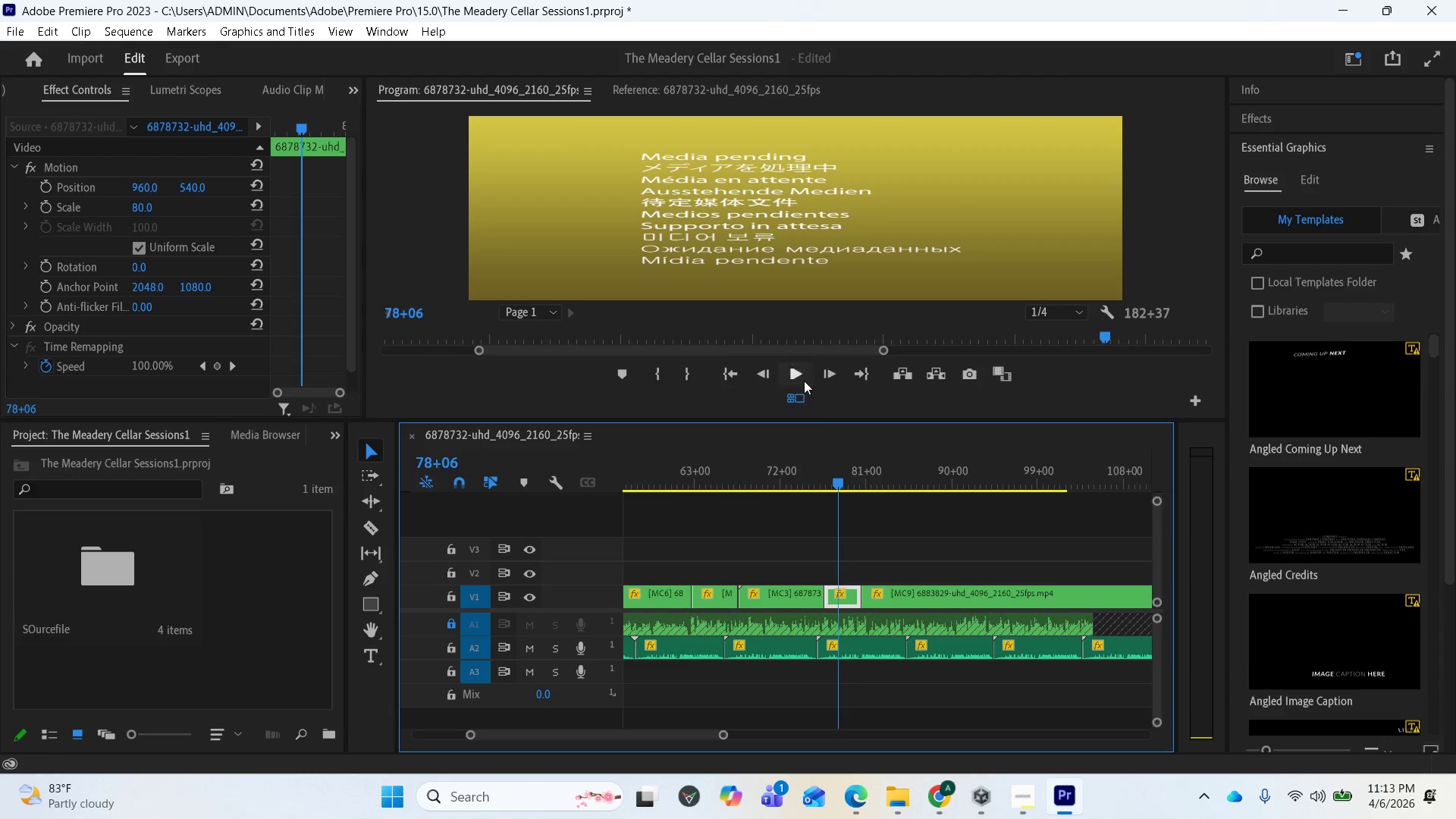 
mouse_move([761, 281])
 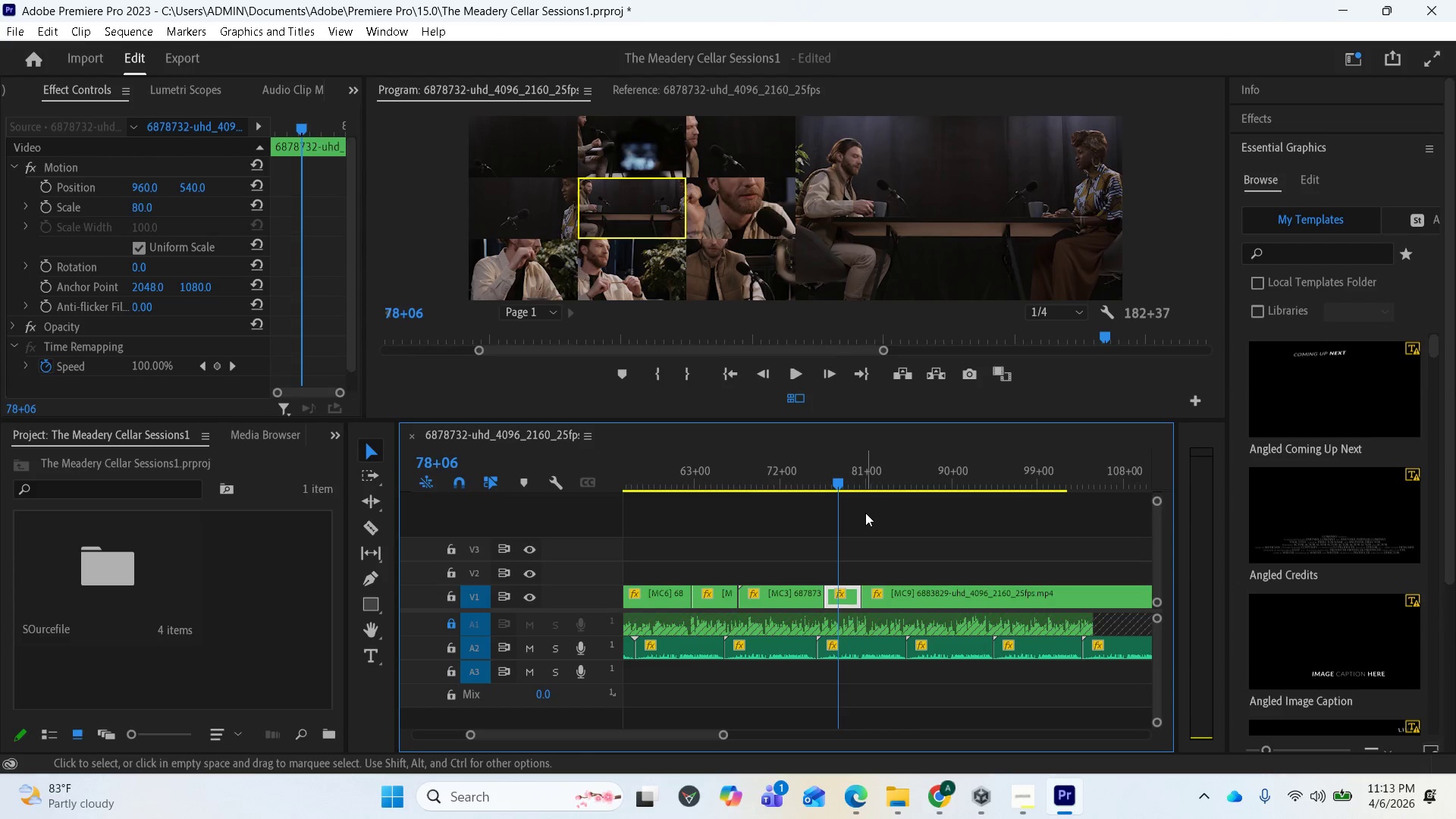 
key(Space)
 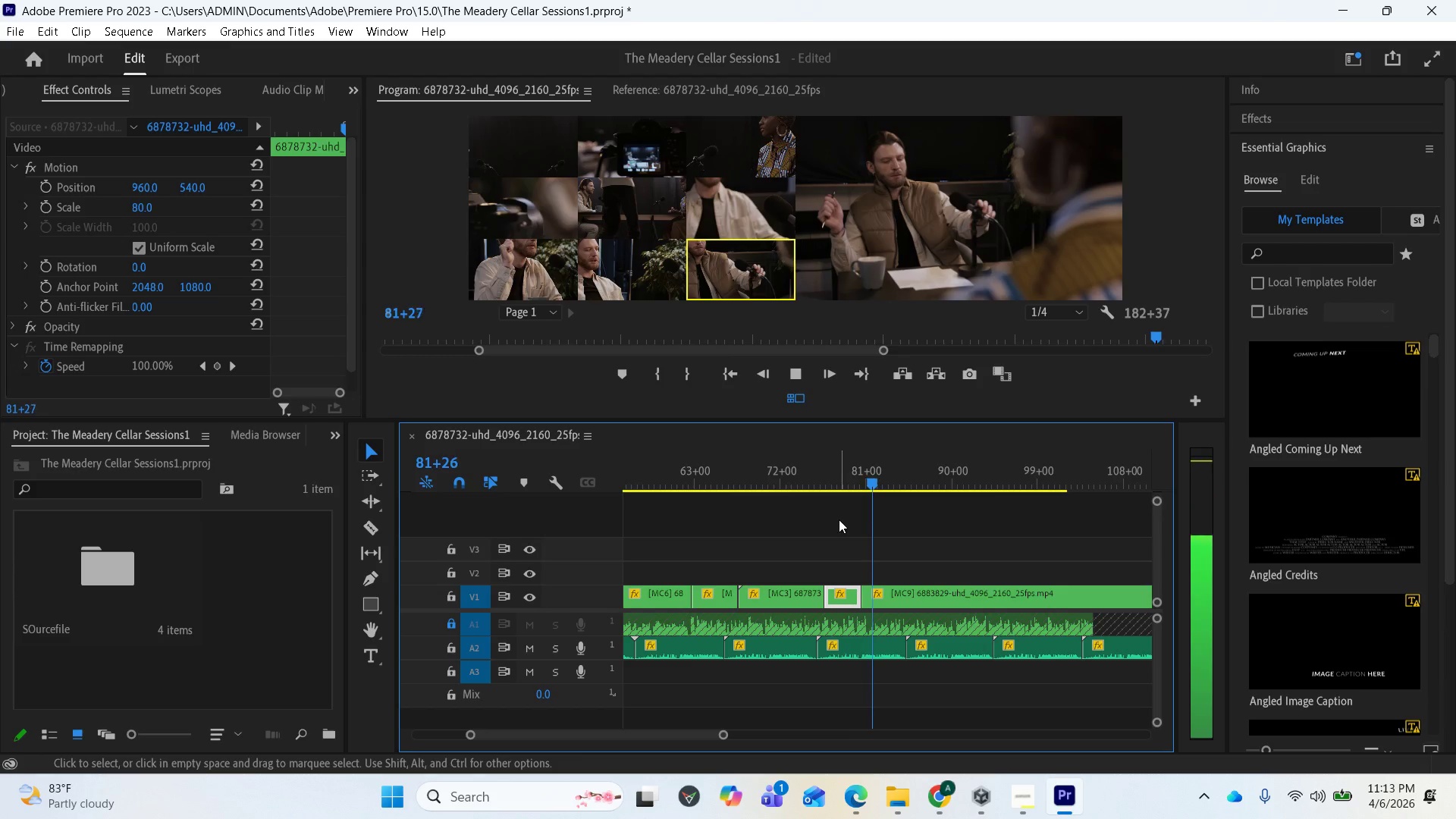 
wait(12.52)
 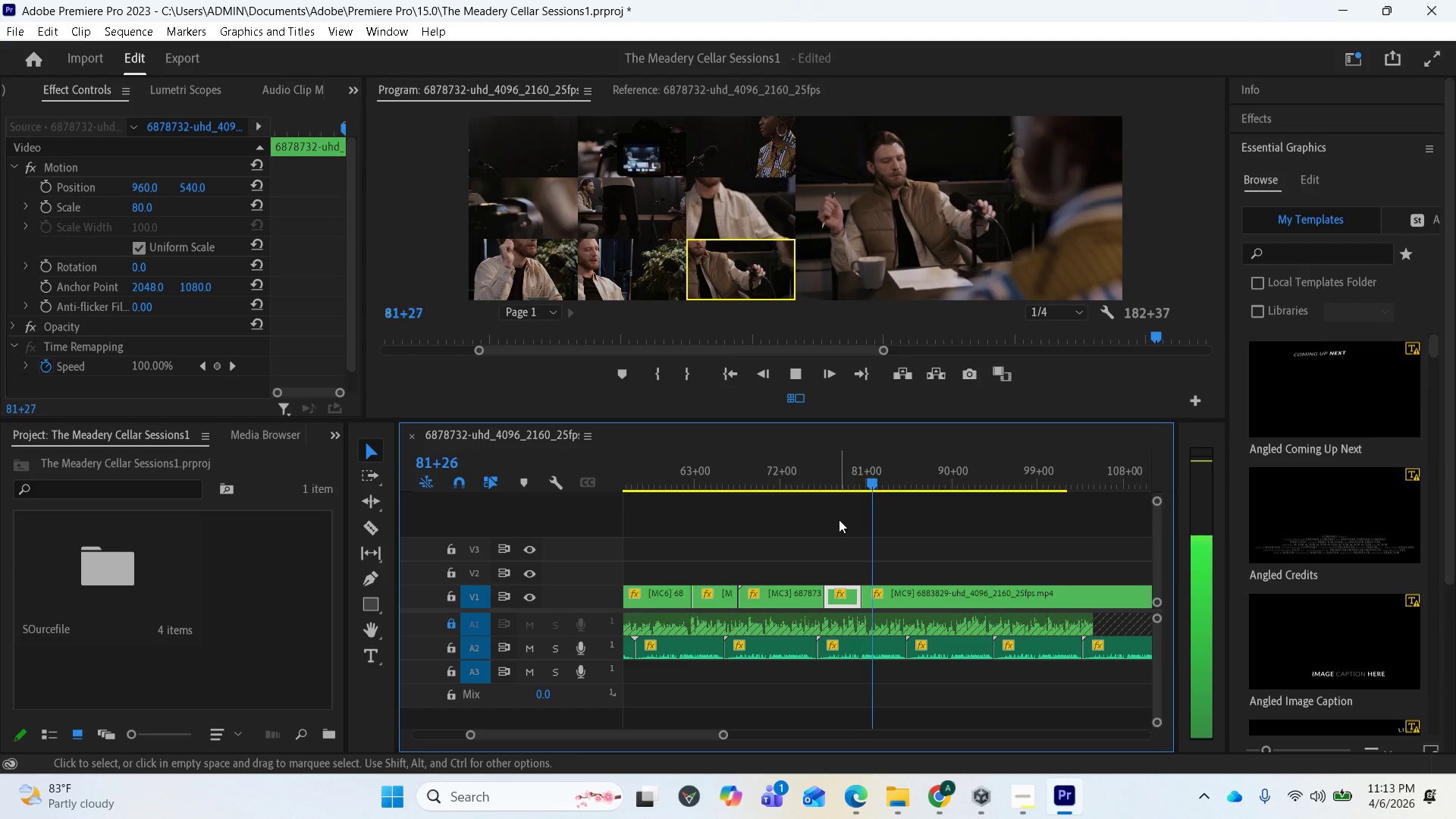 
key(Space)
 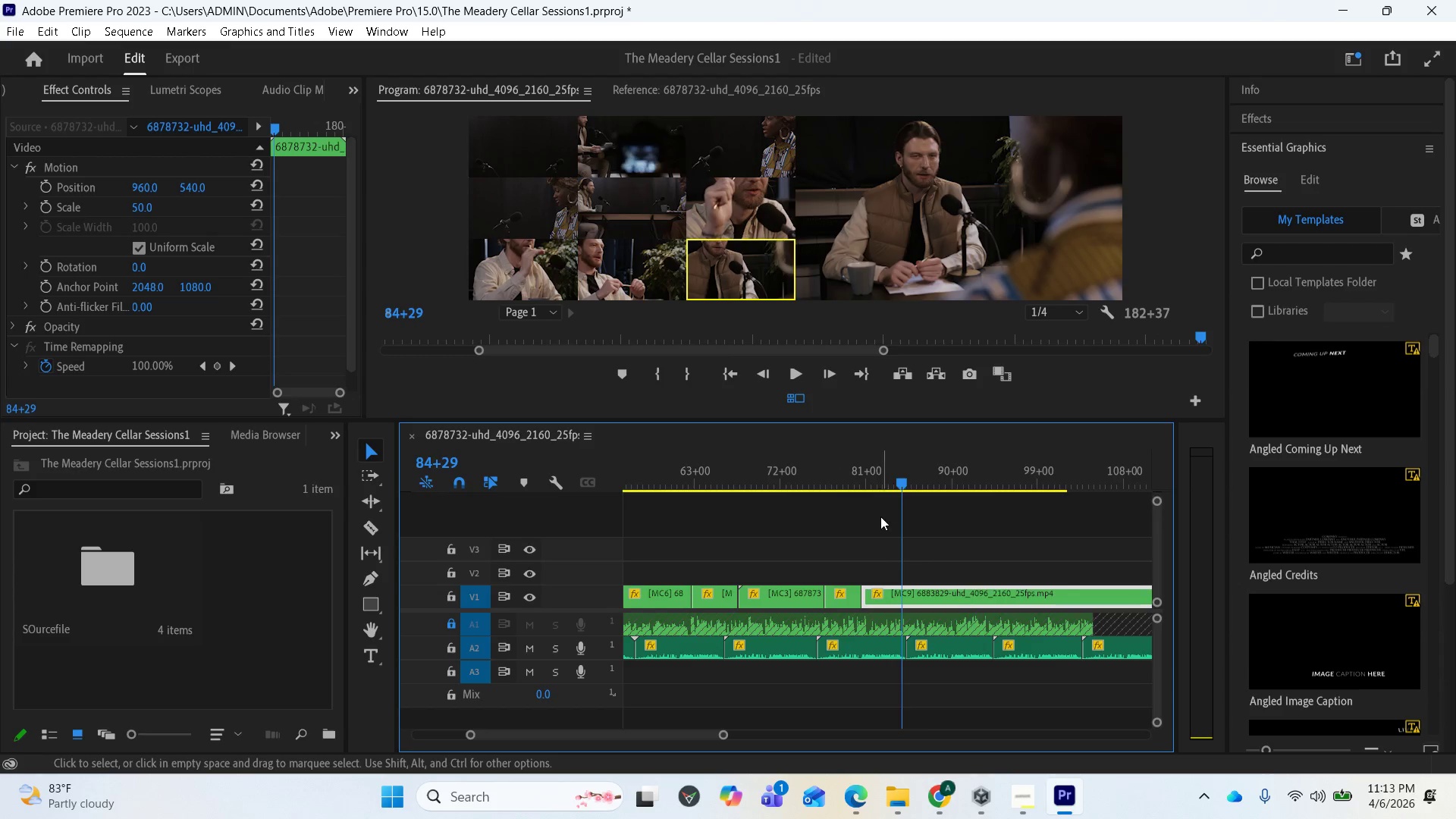 
left_click_drag(start_coordinate=[862, 601], to_coordinate=[896, 604])
 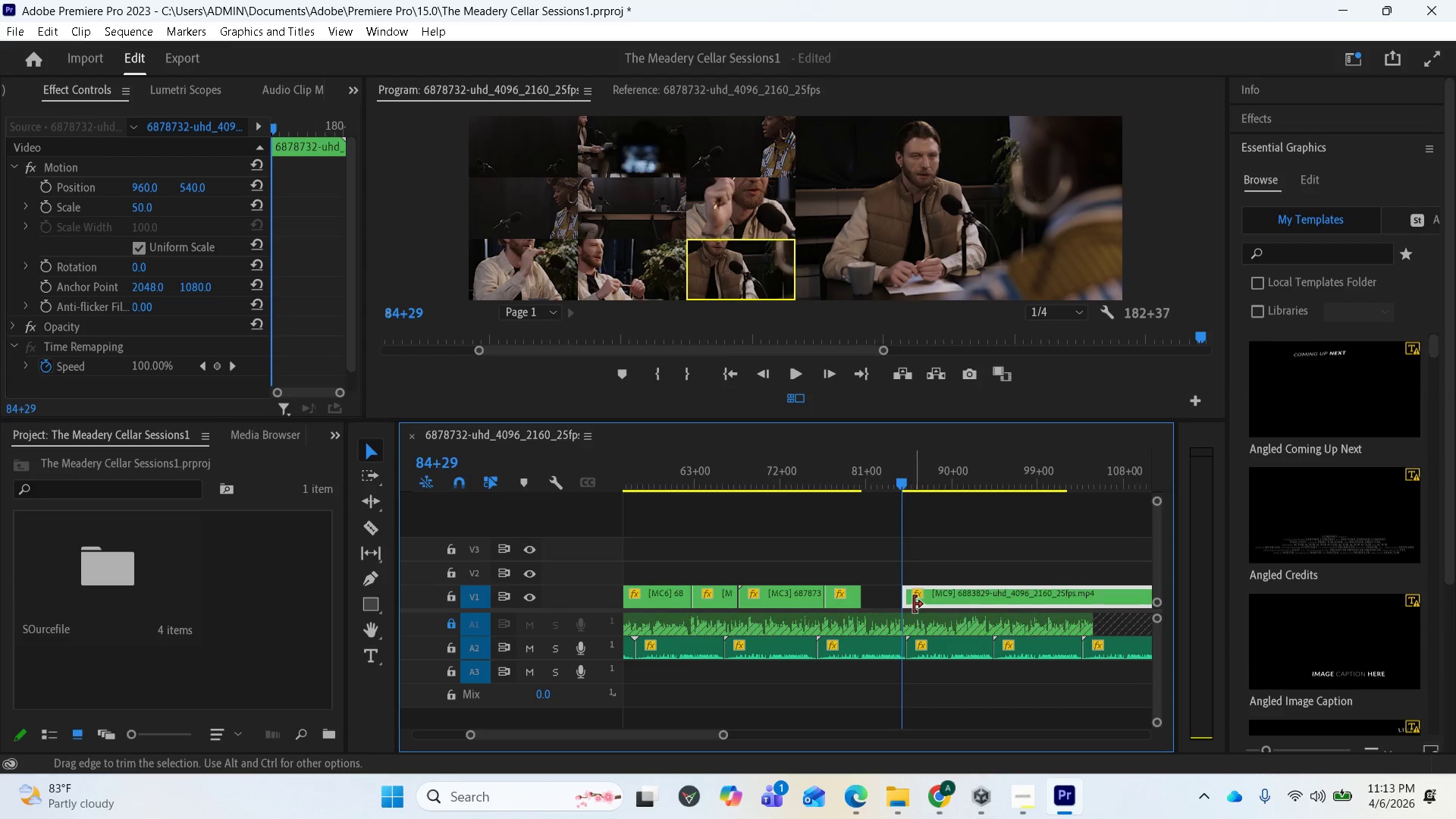 
left_click_drag(start_coordinate=[915, 604], to_coordinate=[873, 597])
 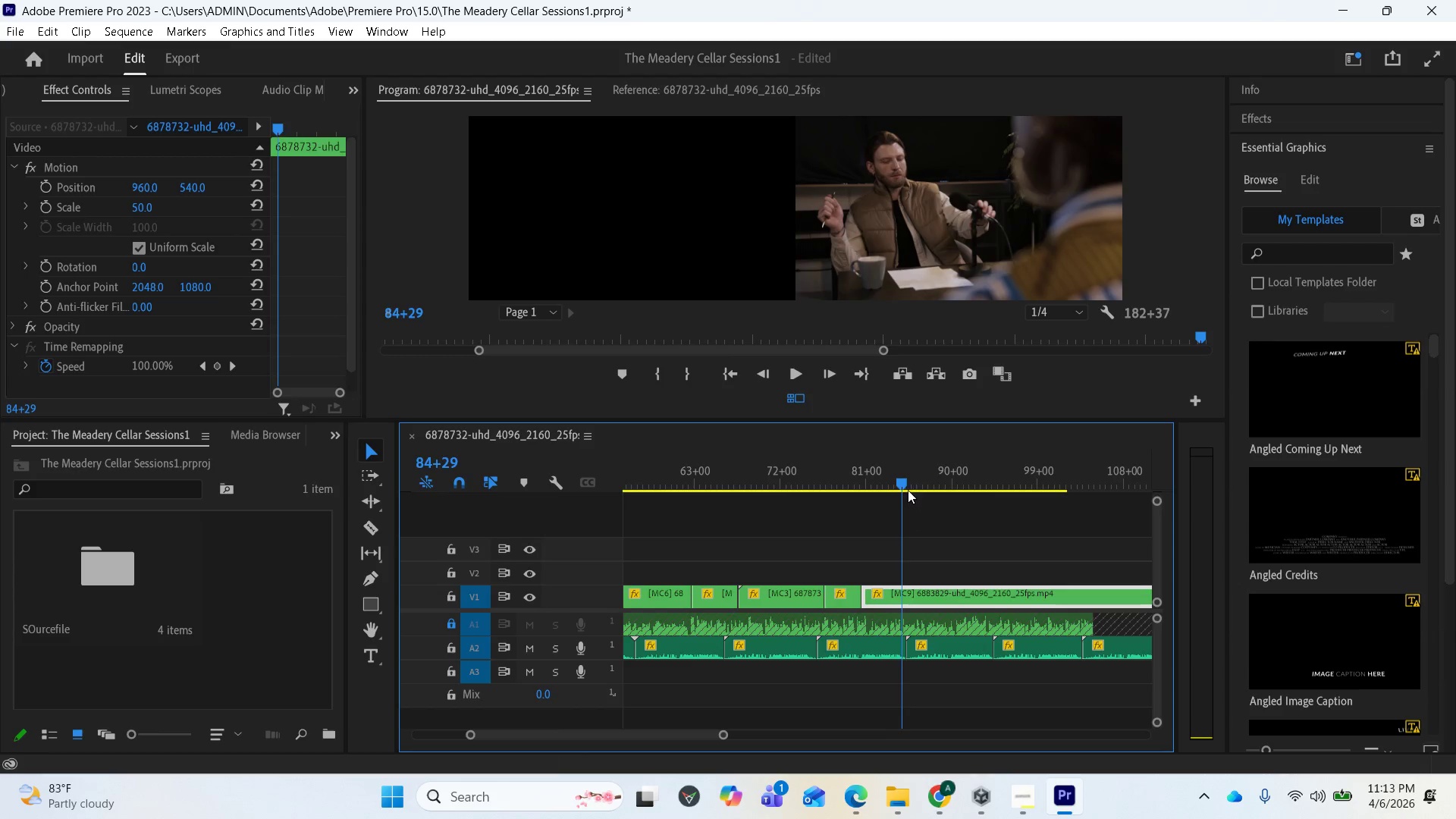 
left_click_drag(start_coordinate=[891, 485], to_coordinate=[833, 486])
 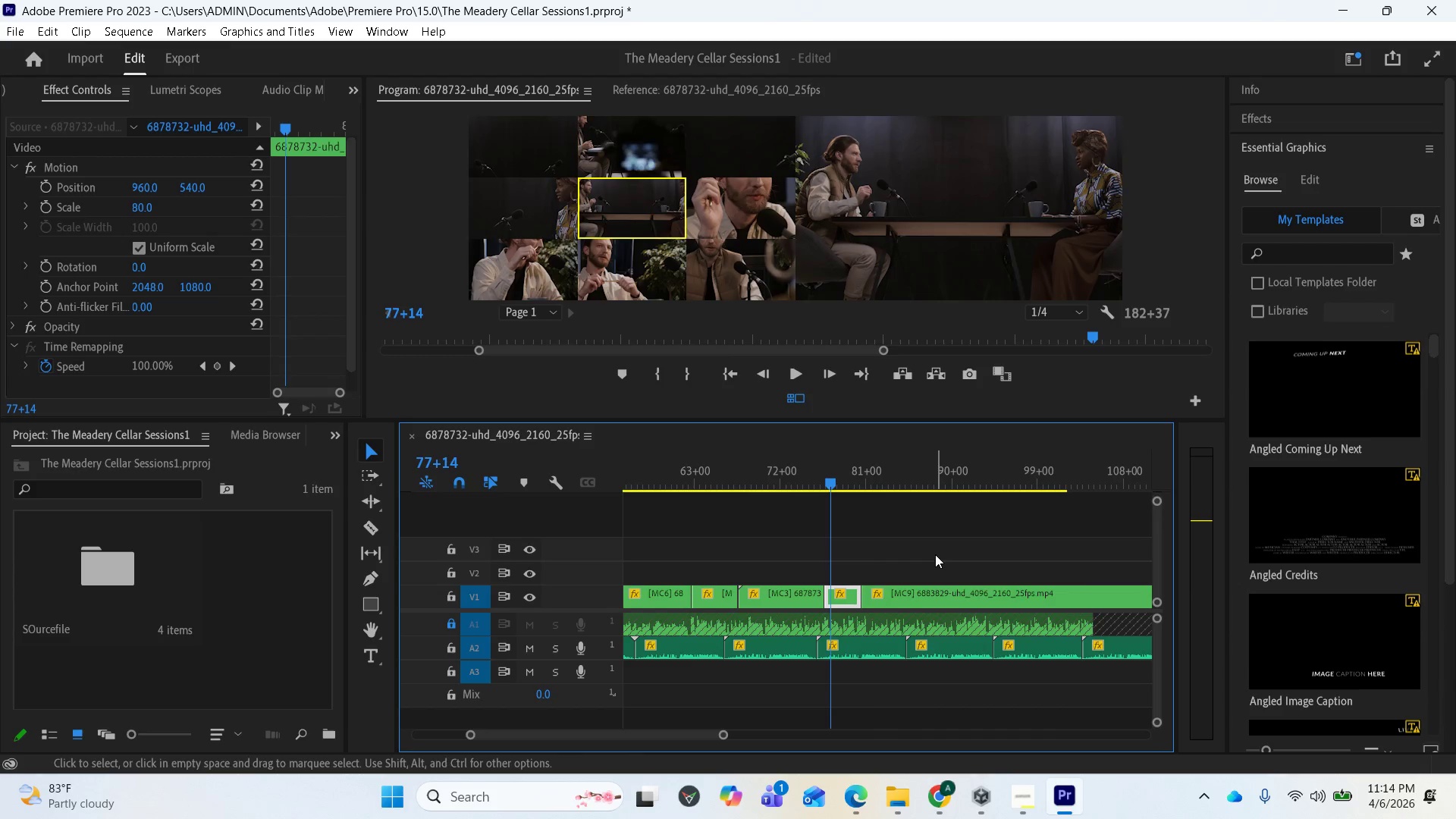 
key(Space)
 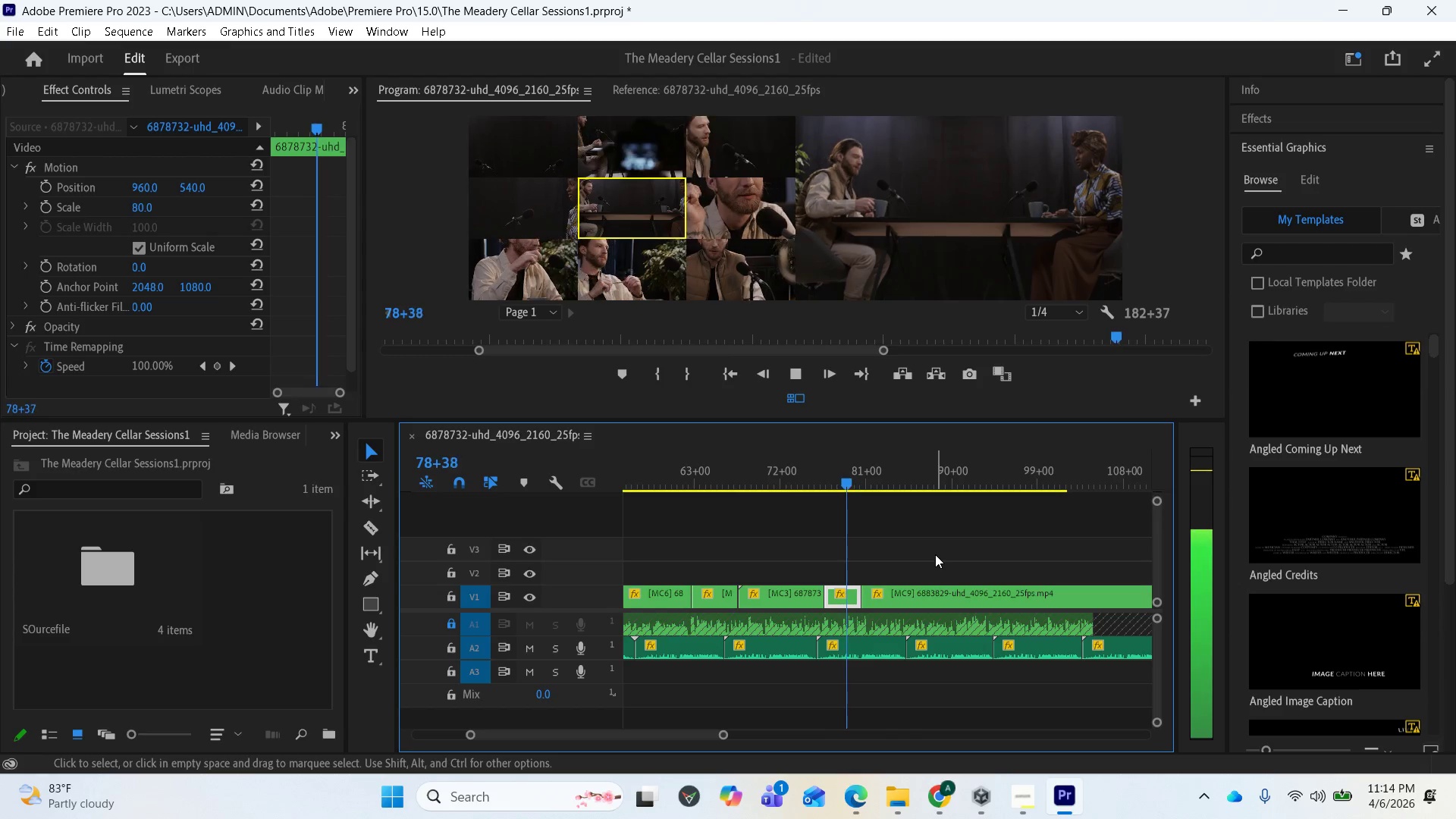 
wait(9.36)
 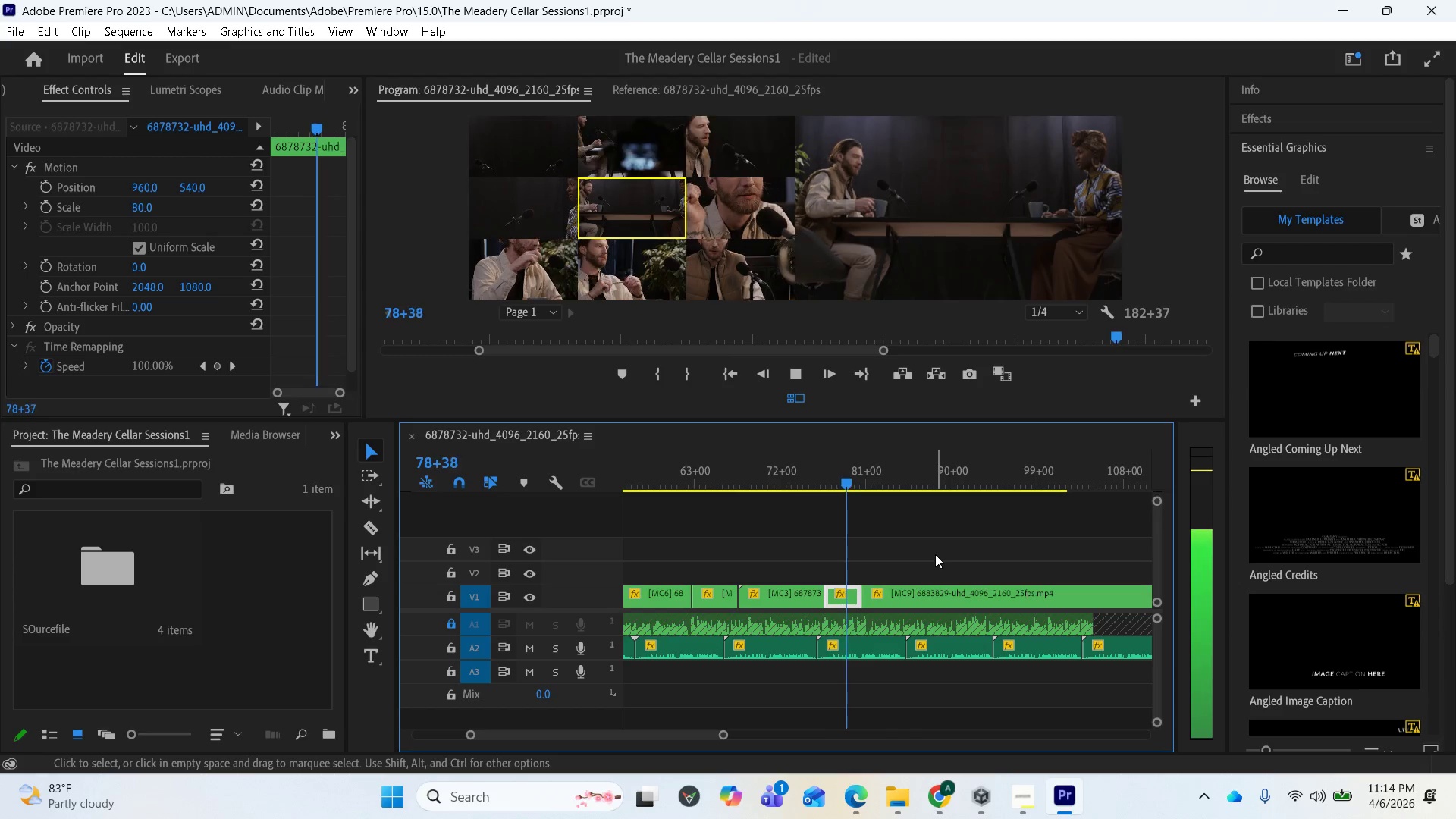 
key(Space)
 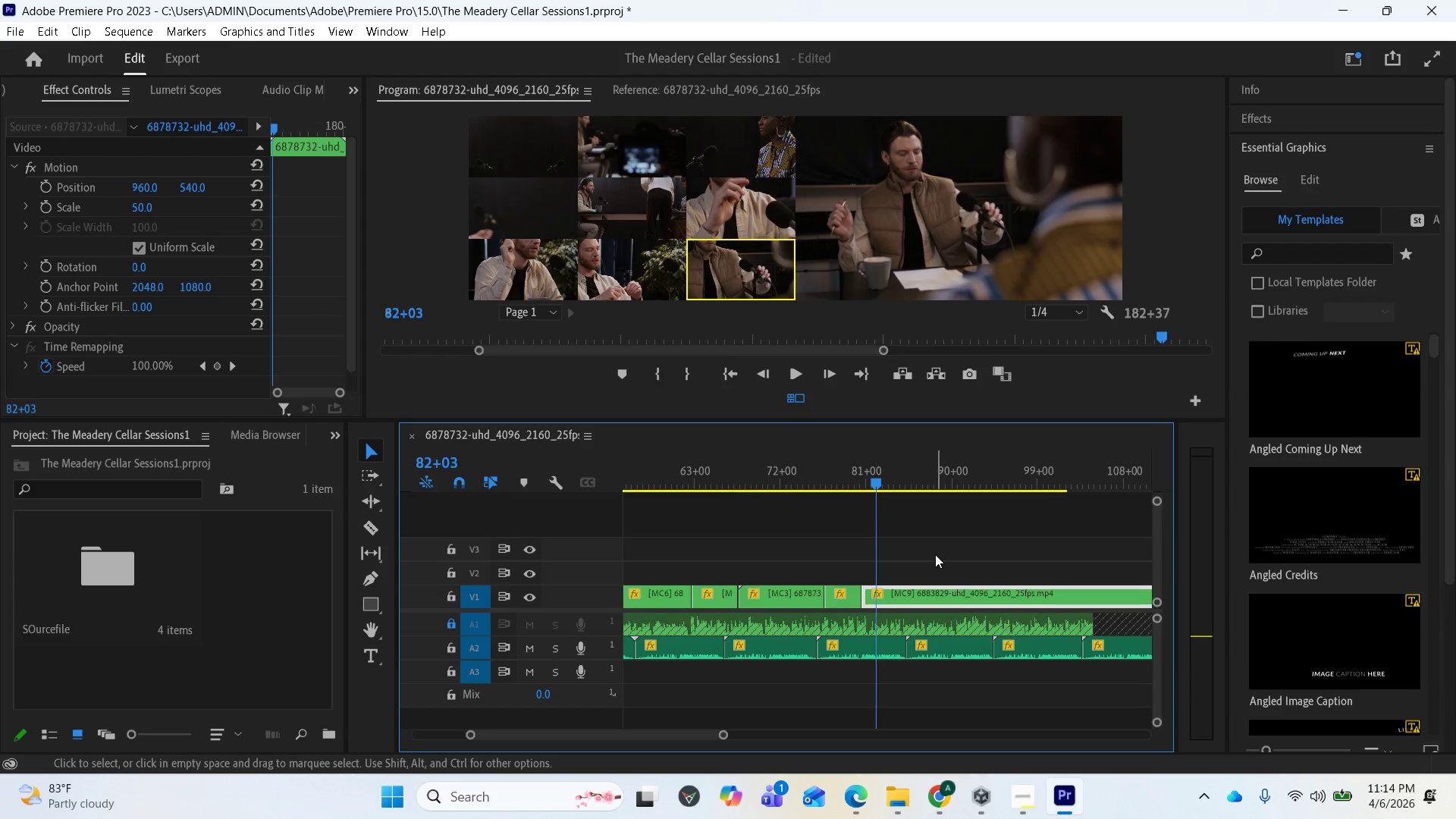 
key(Space)
 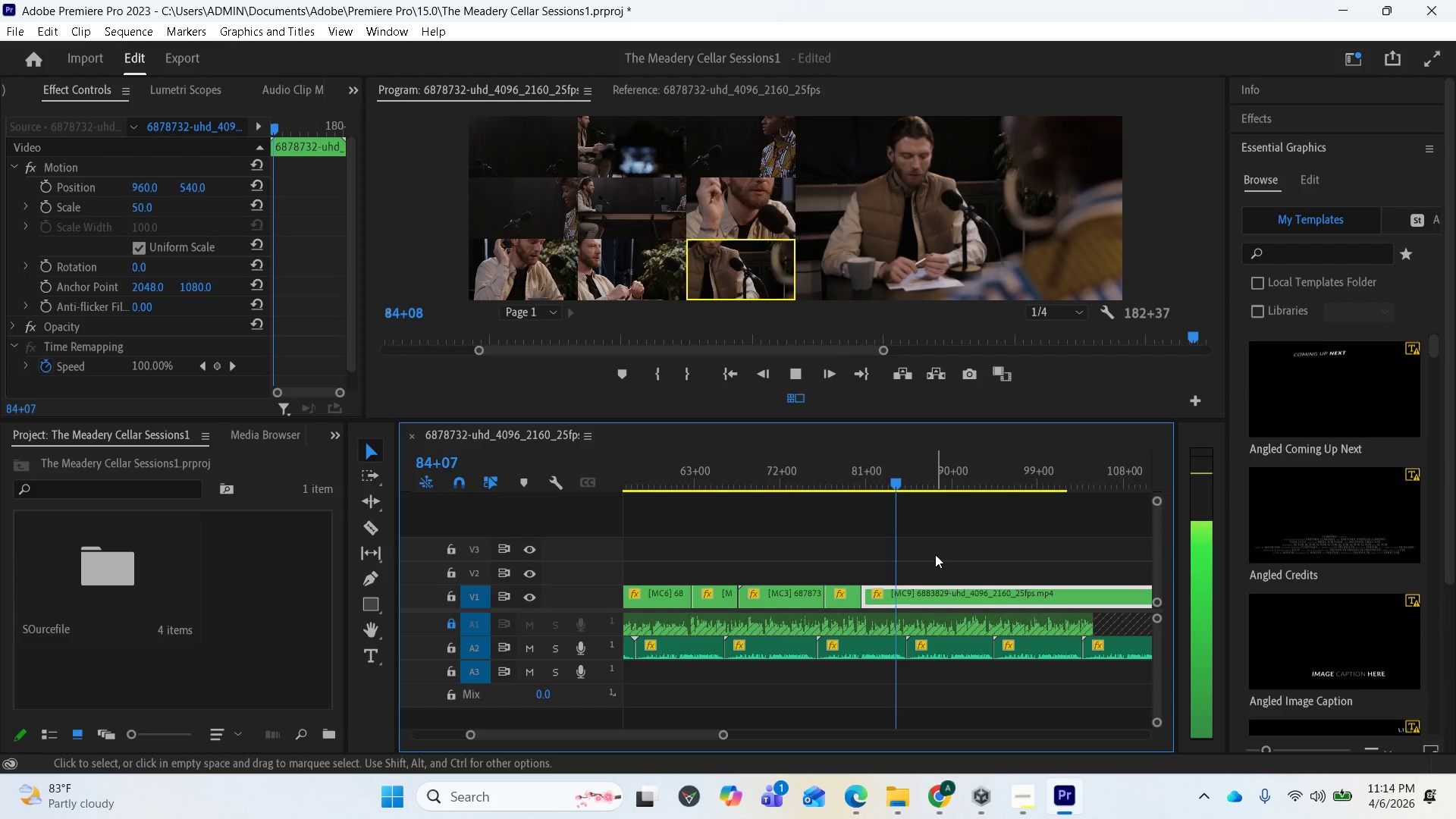 
wait(6.88)
 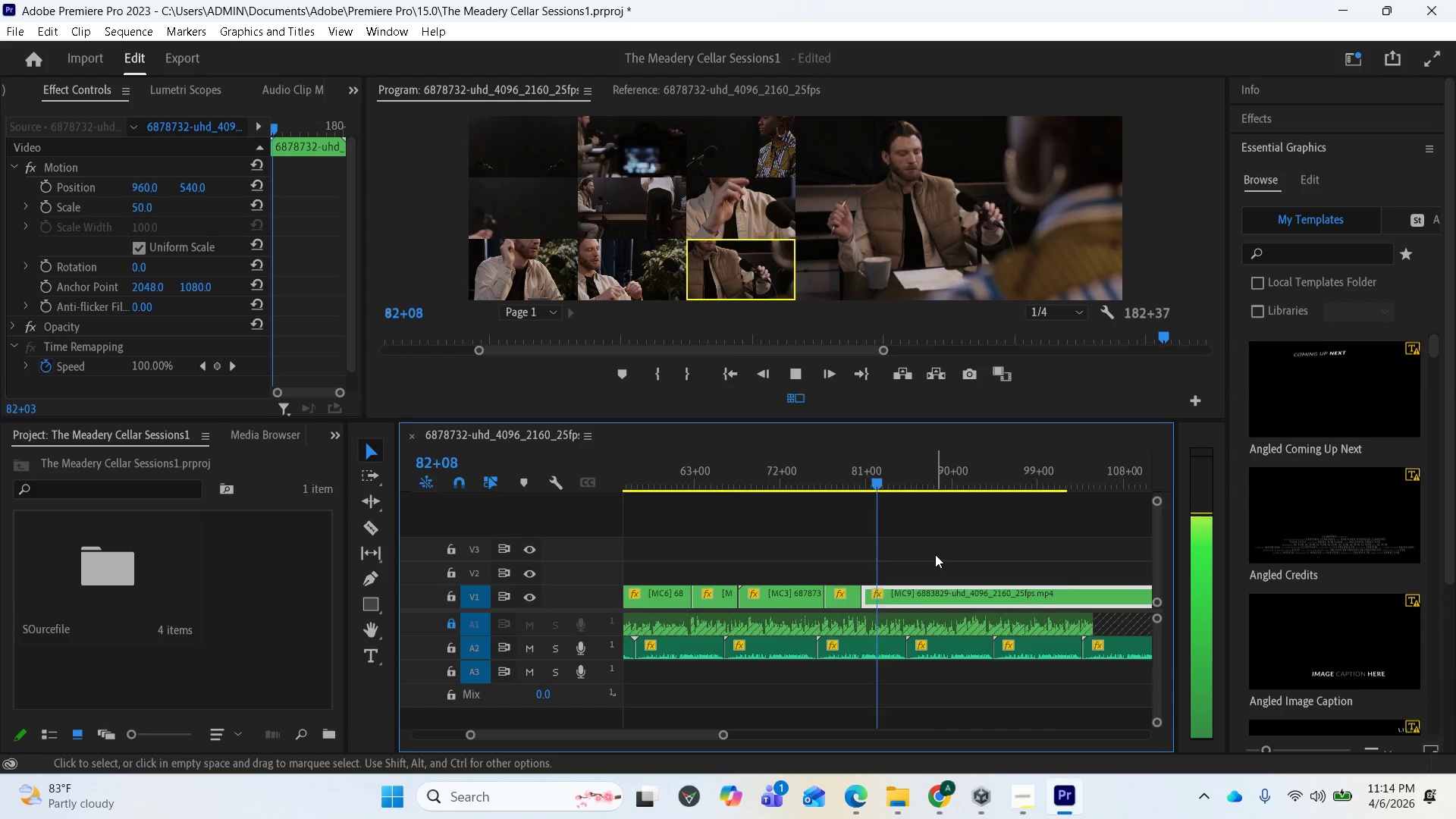 
key(Space)
 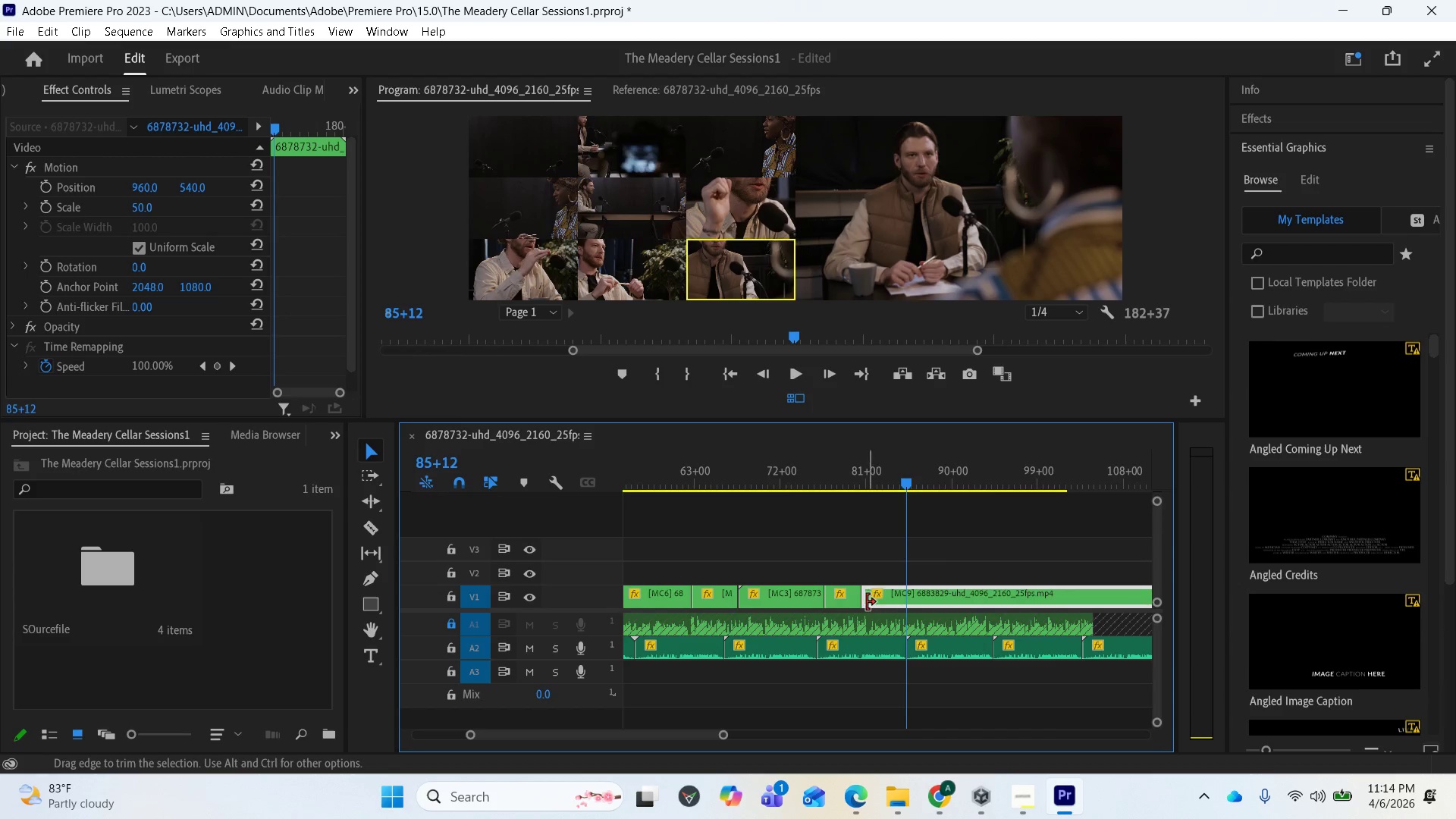 
left_click_drag(start_coordinate=[863, 602], to_coordinate=[896, 602])
 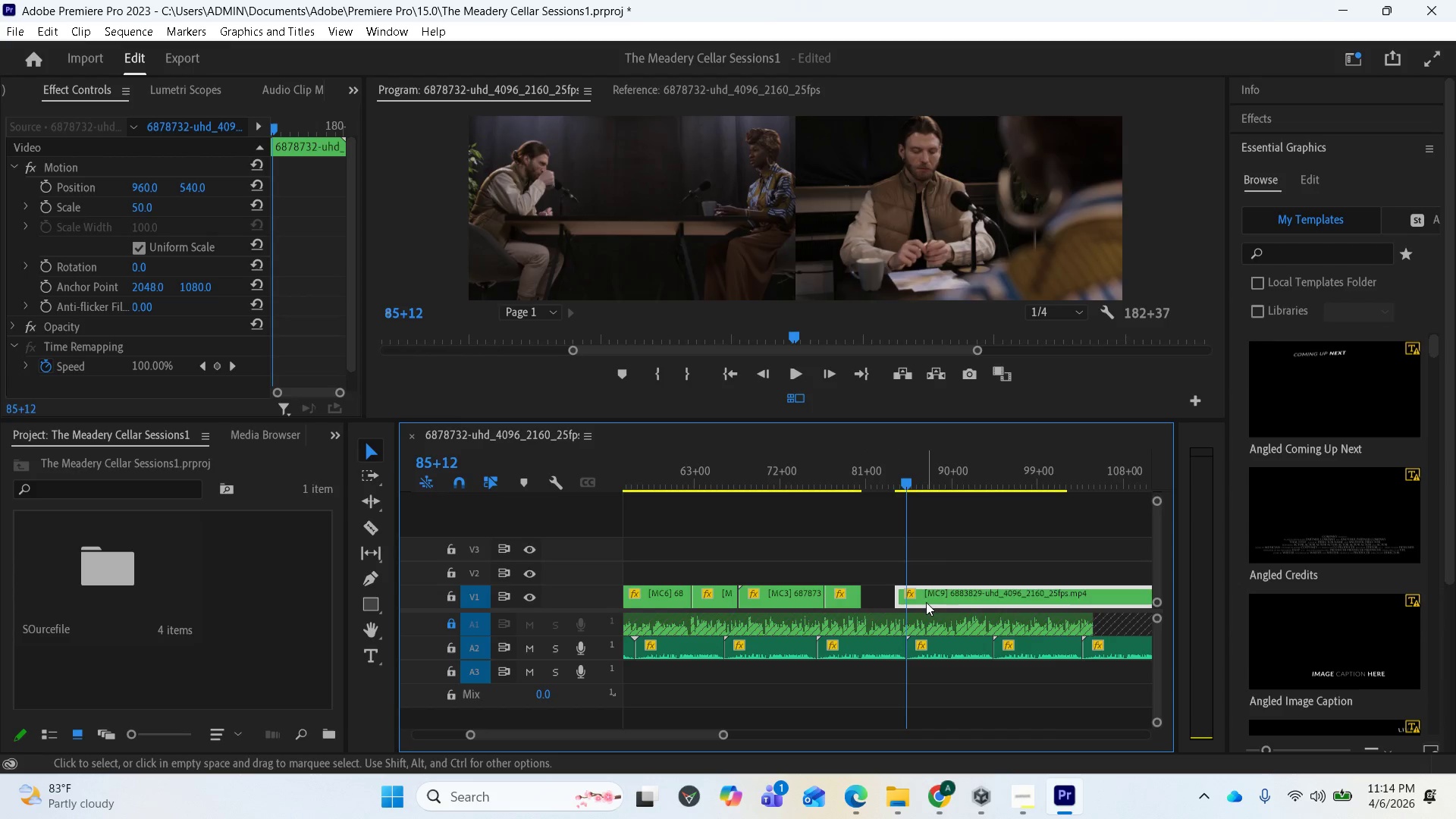 
left_click_drag(start_coordinate=[924, 602], to_coordinate=[896, 602])
 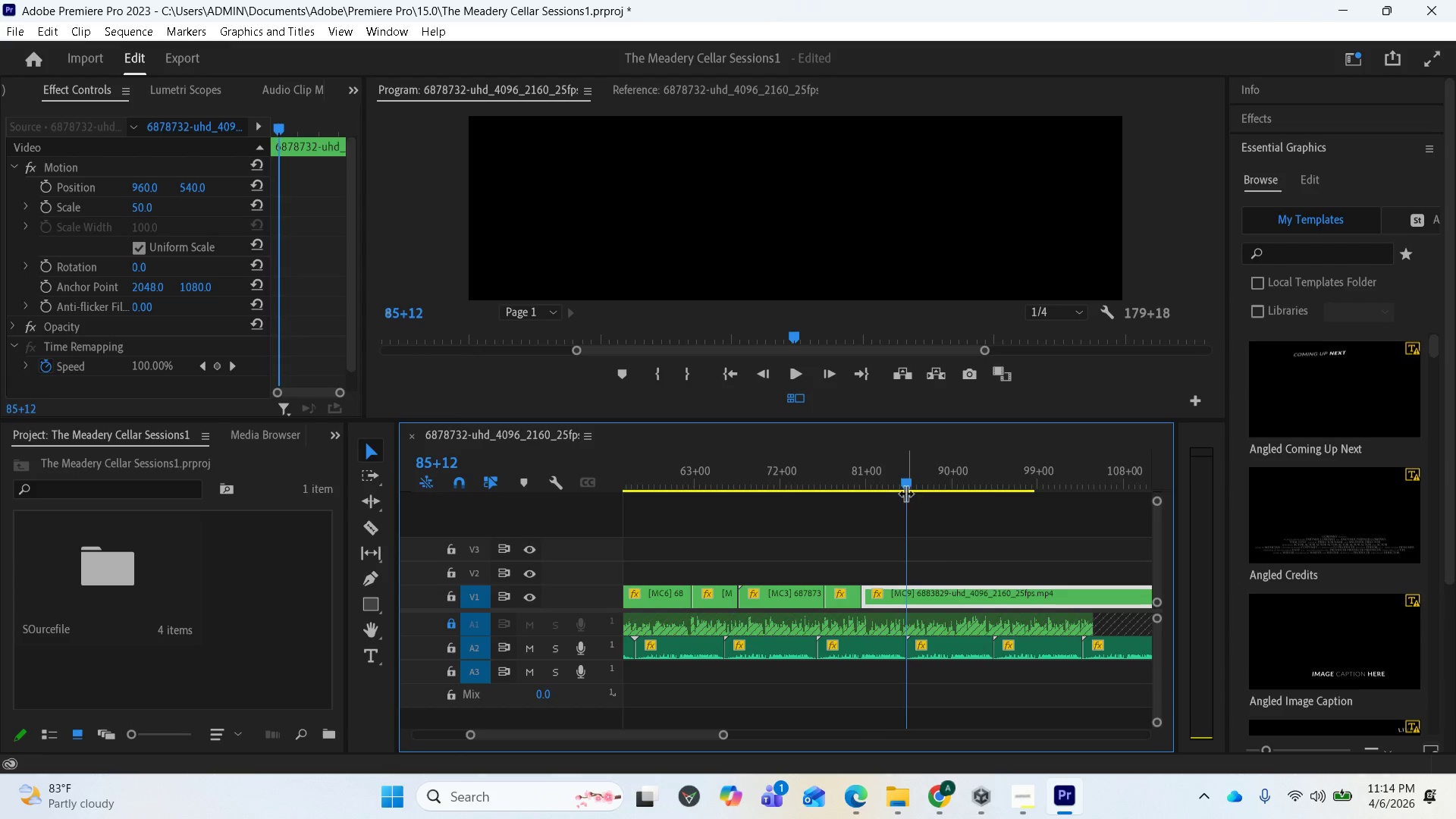 
left_click_drag(start_coordinate=[905, 491], to_coordinate=[883, 491])
 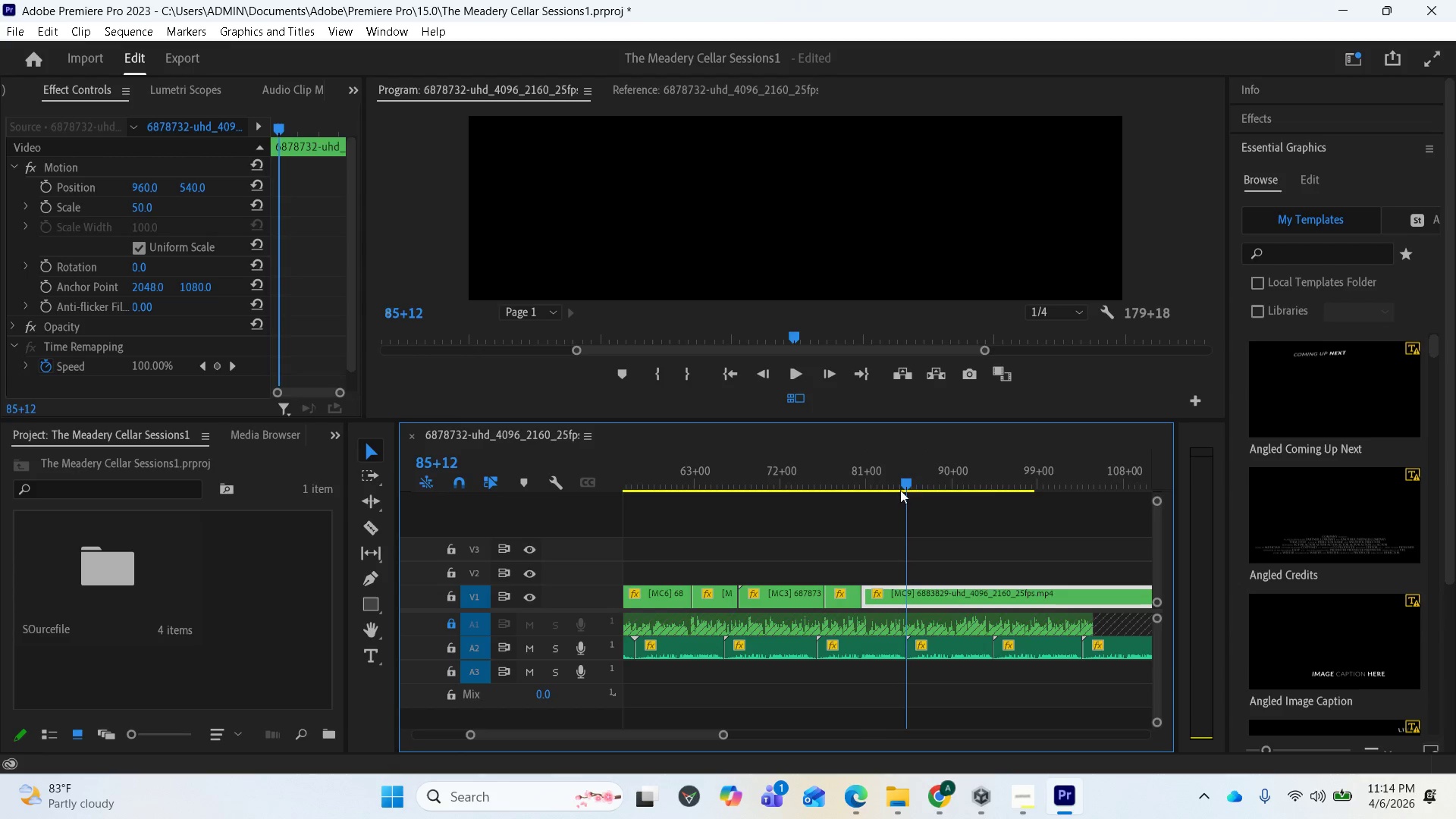 
left_click_drag(start_coordinate=[899, 489], to_coordinate=[857, 488])
 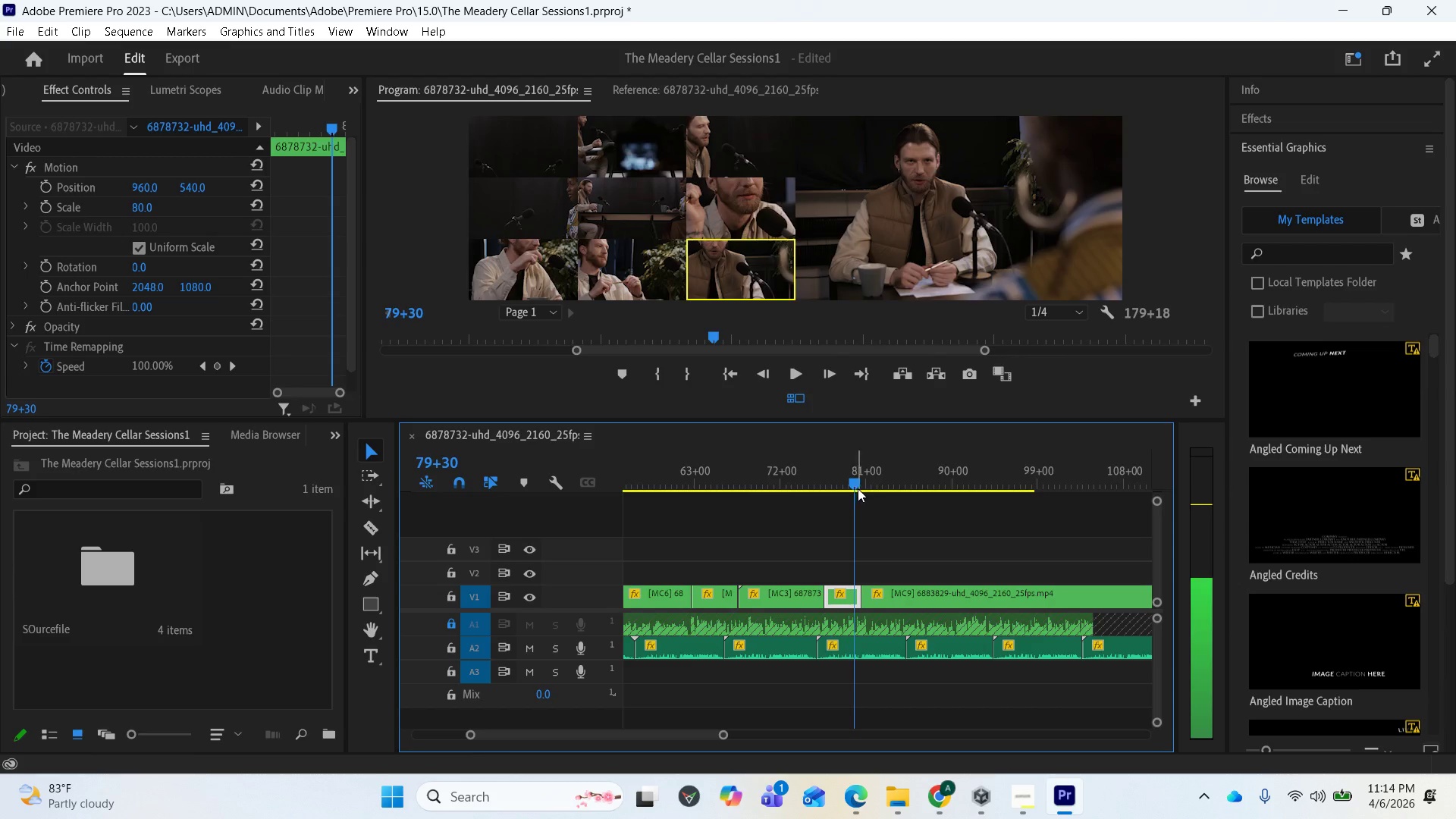 
key(Space)
 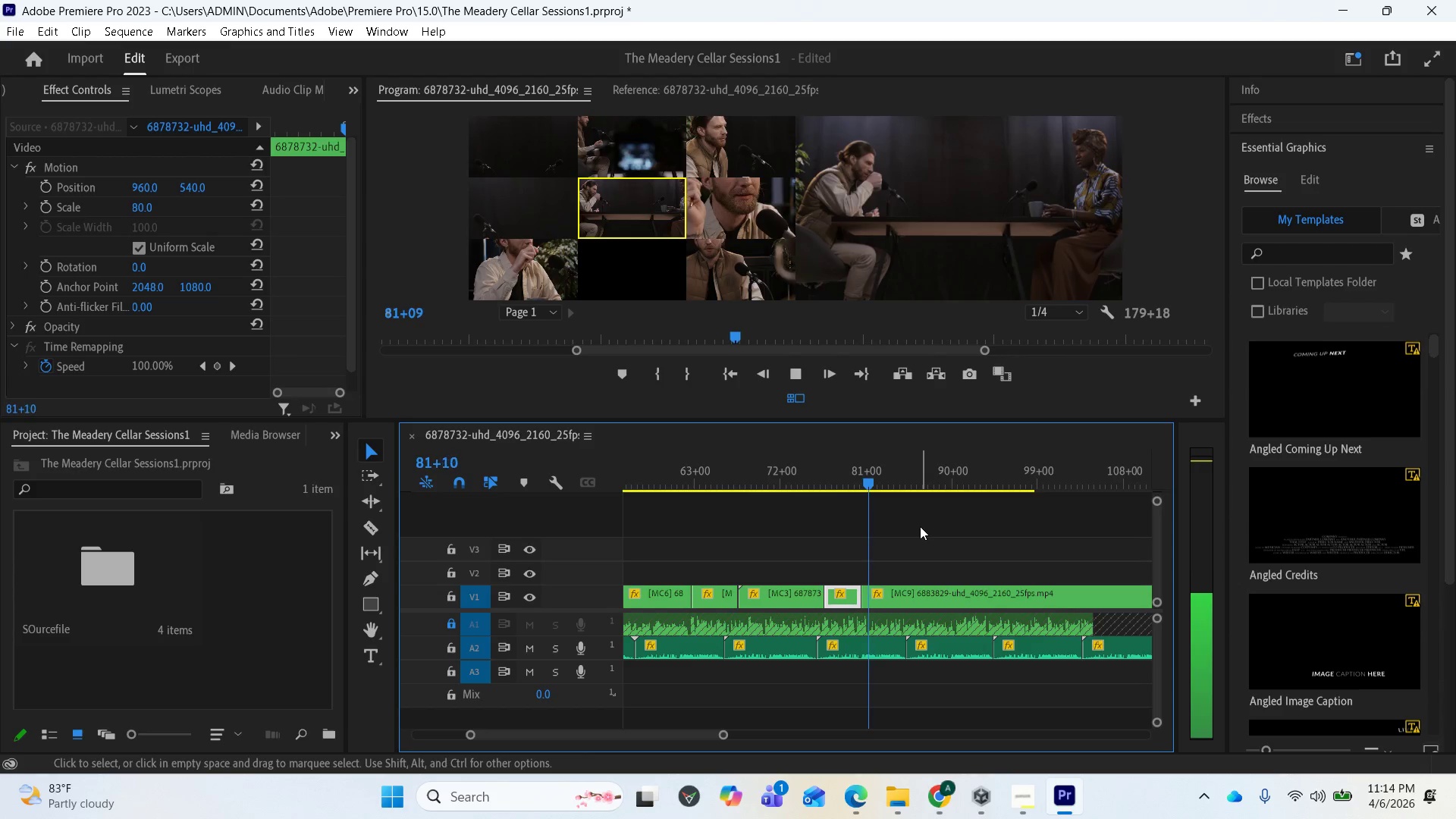 
wait(5.53)
 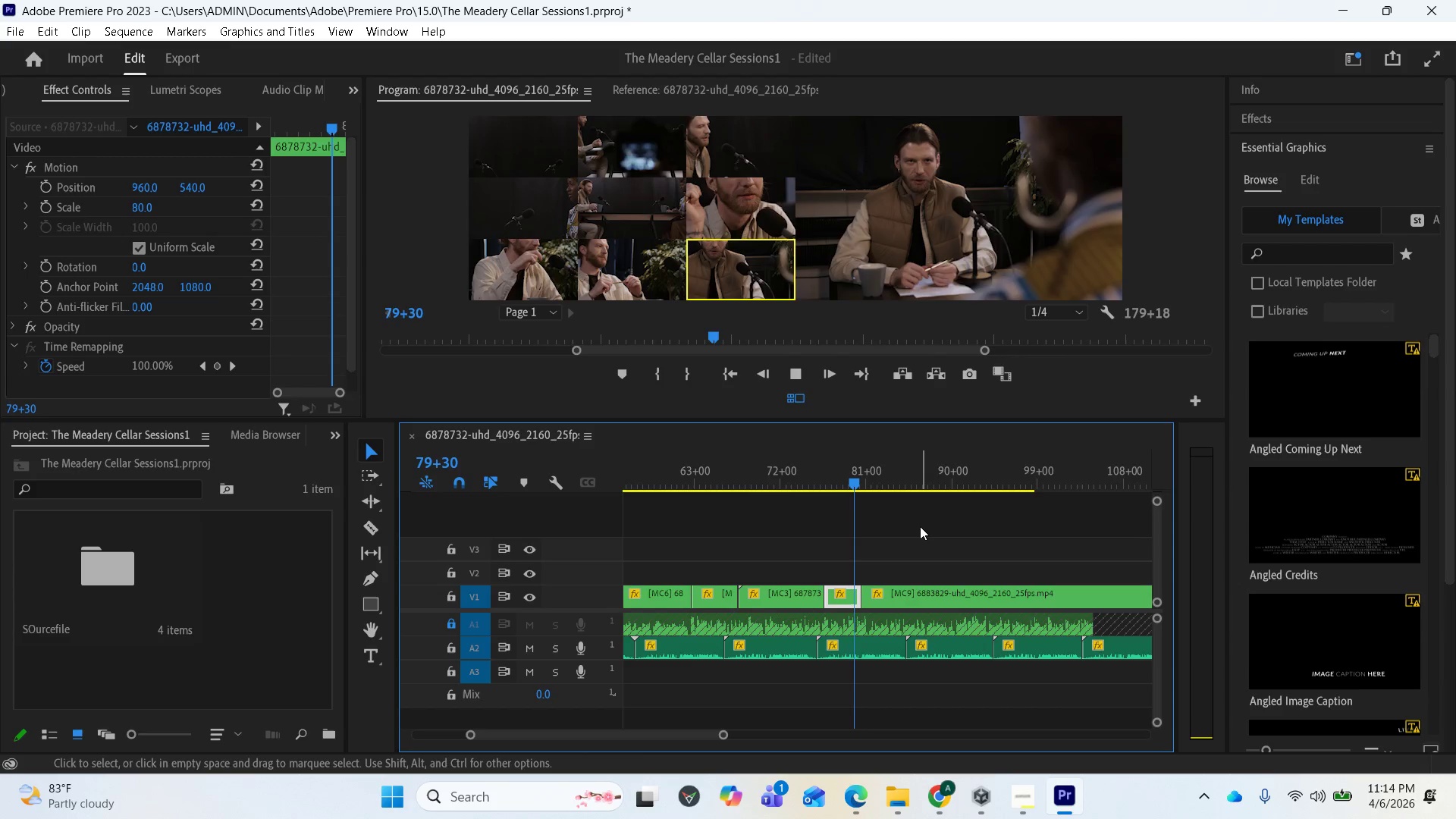 
key(Space)
 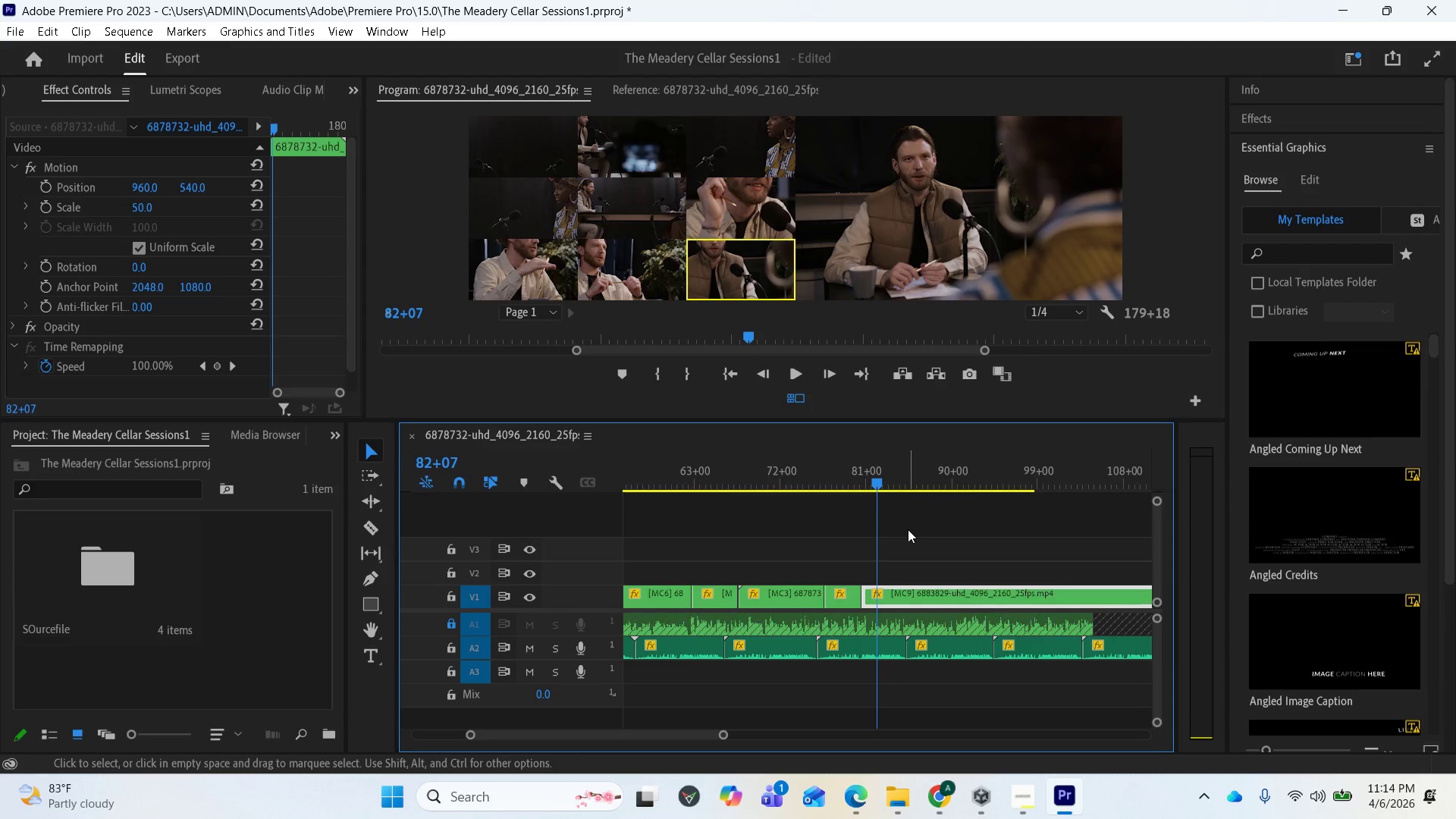 
wait(6.88)
 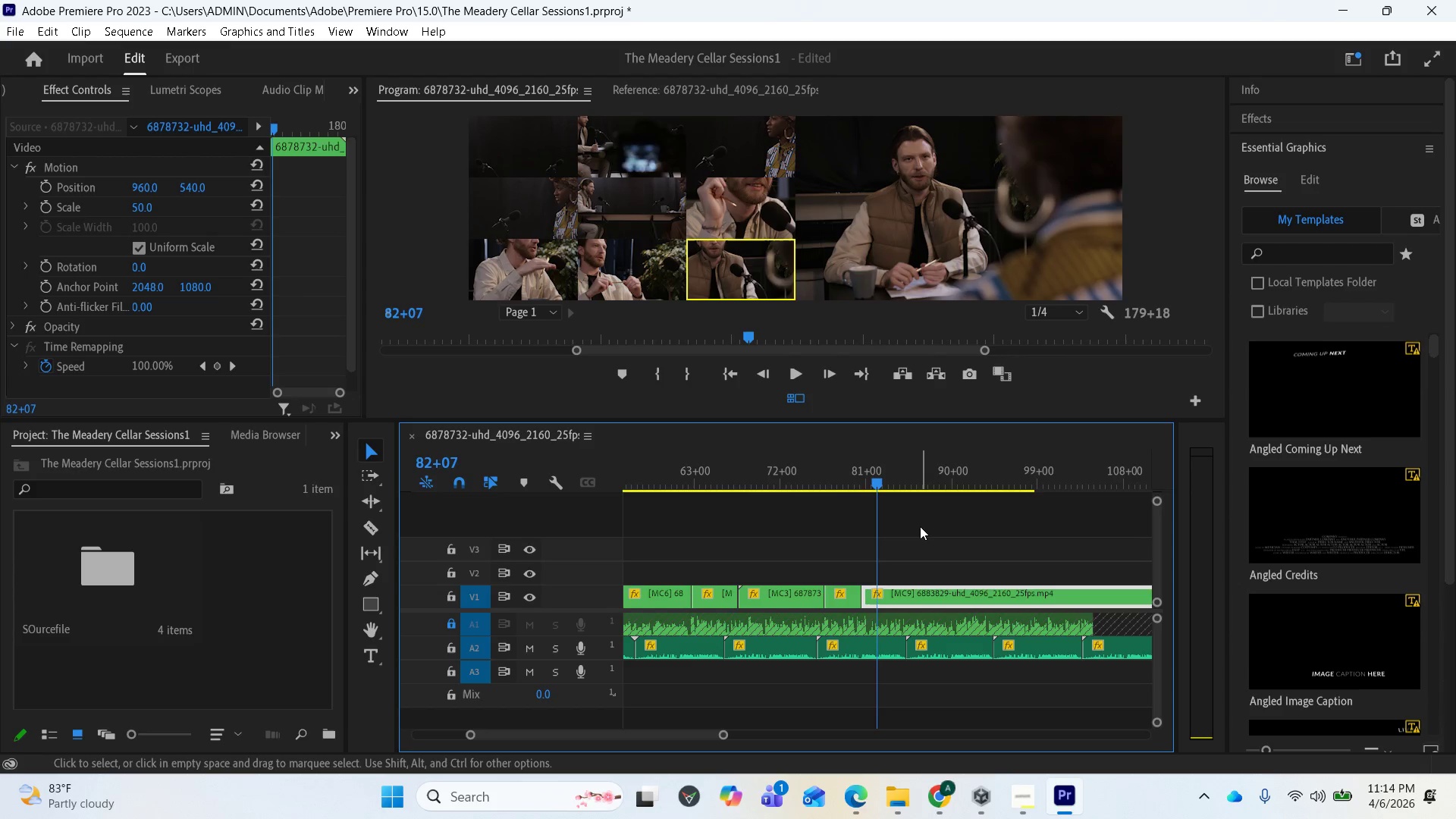 
left_click_drag(start_coordinate=[873, 476], to_coordinate=[839, 479])
 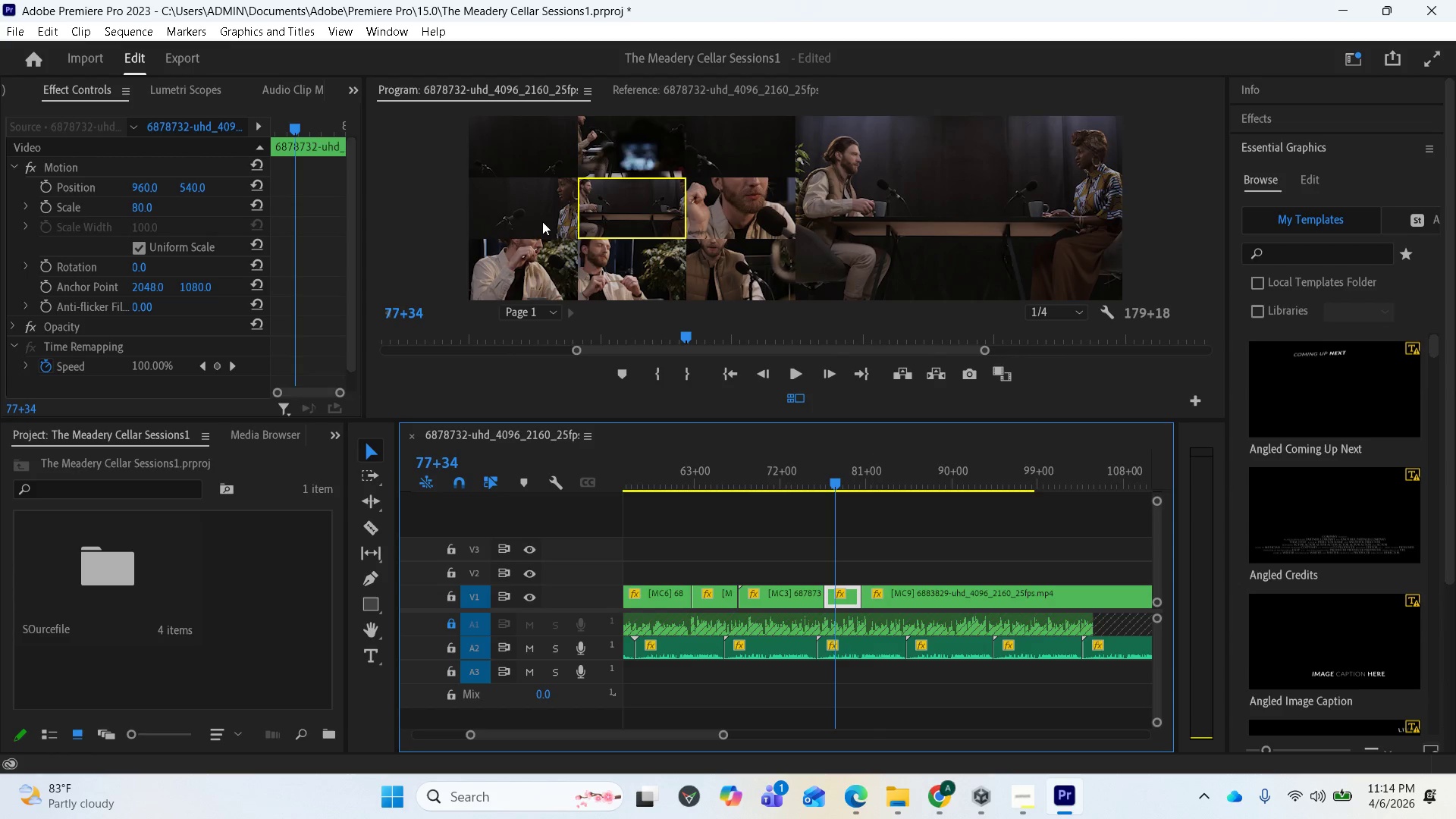 
wait(5.88)
 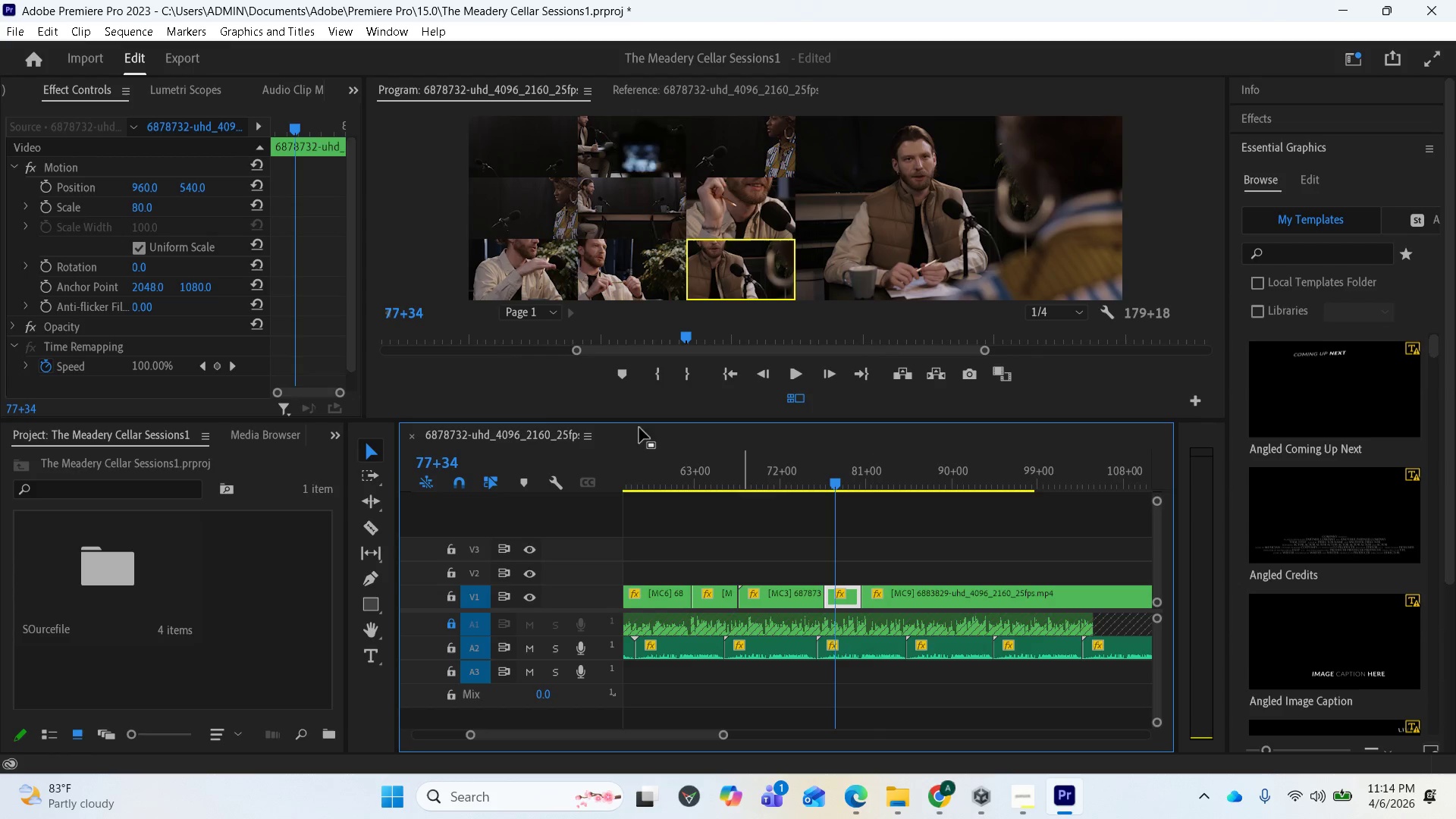 
left_click([542, 221])
 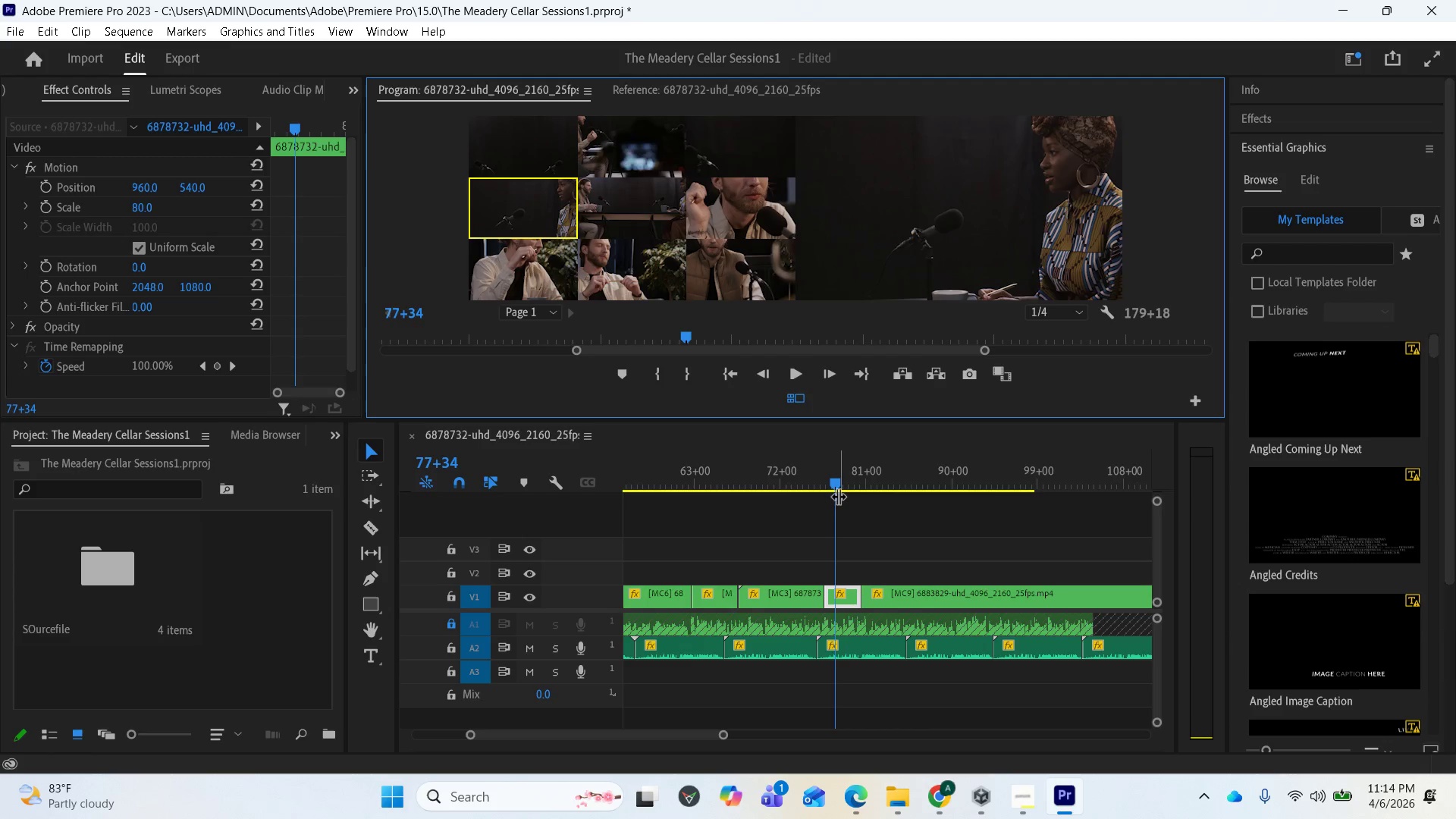 
wait(7.31)
 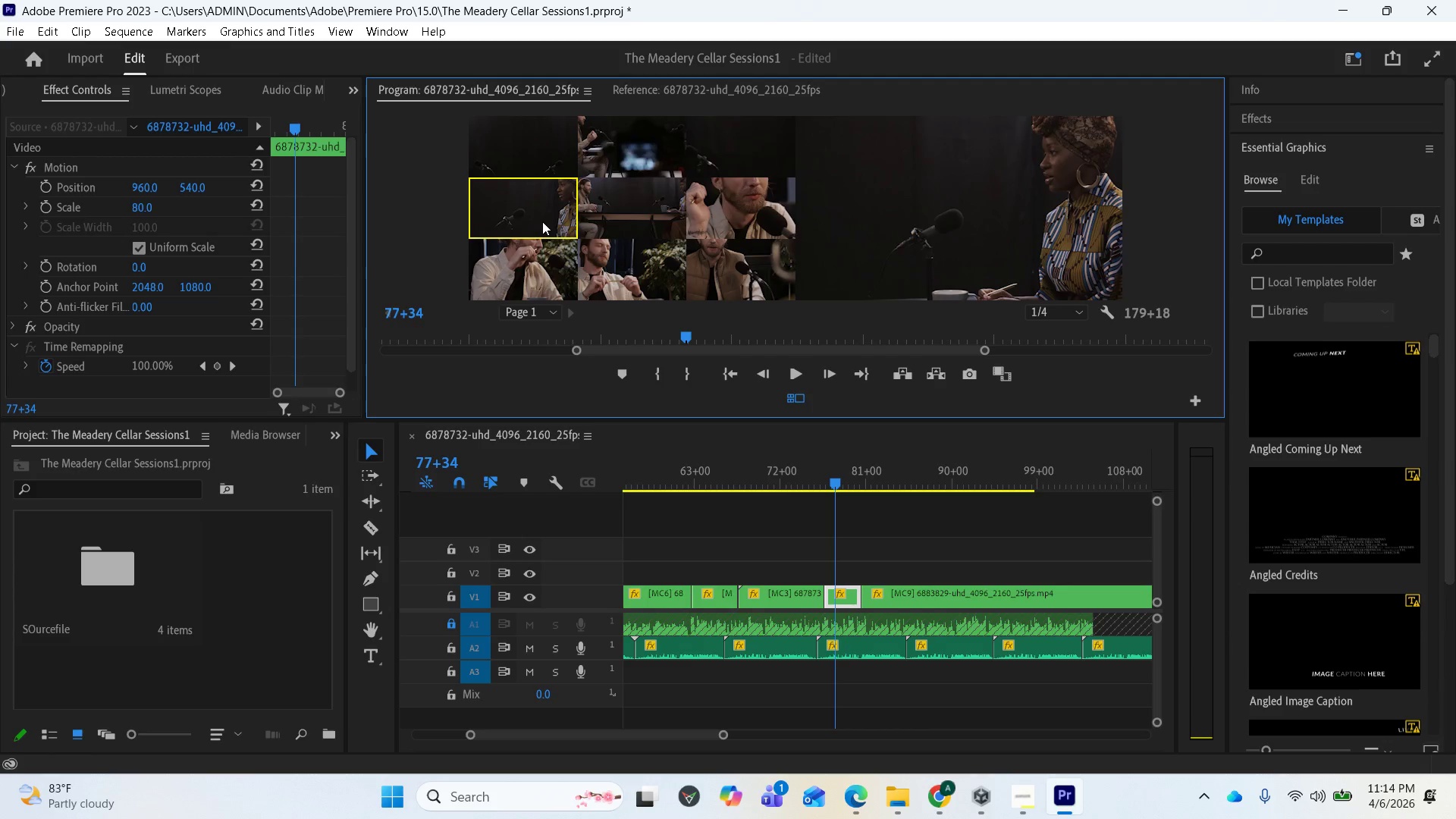 
left_click_drag(start_coordinate=[836, 475], to_coordinate=[815, 480])
 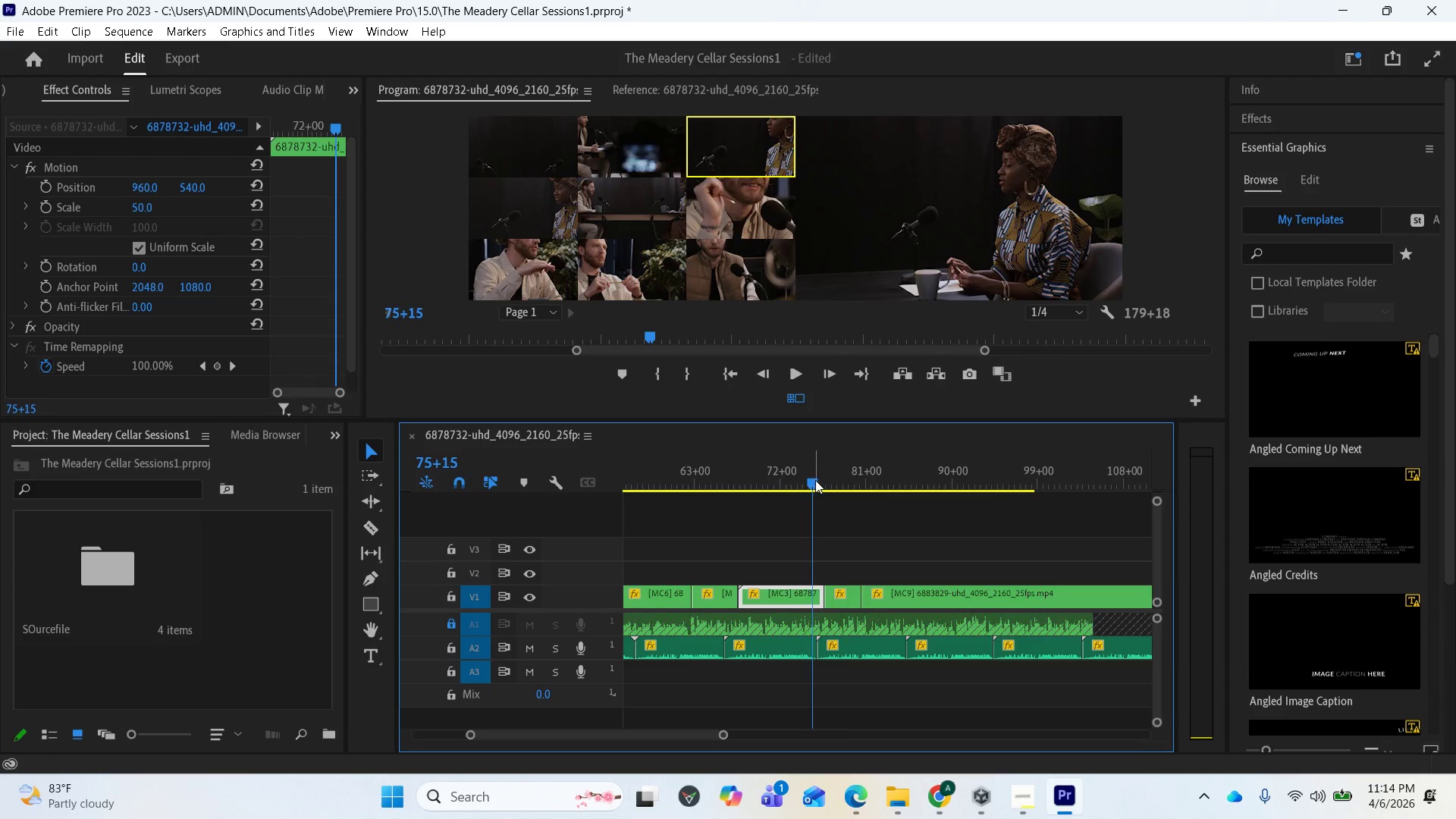 
left_click_drag(start_coordinate=[821, 480], to_coordinate=[849, 475])
 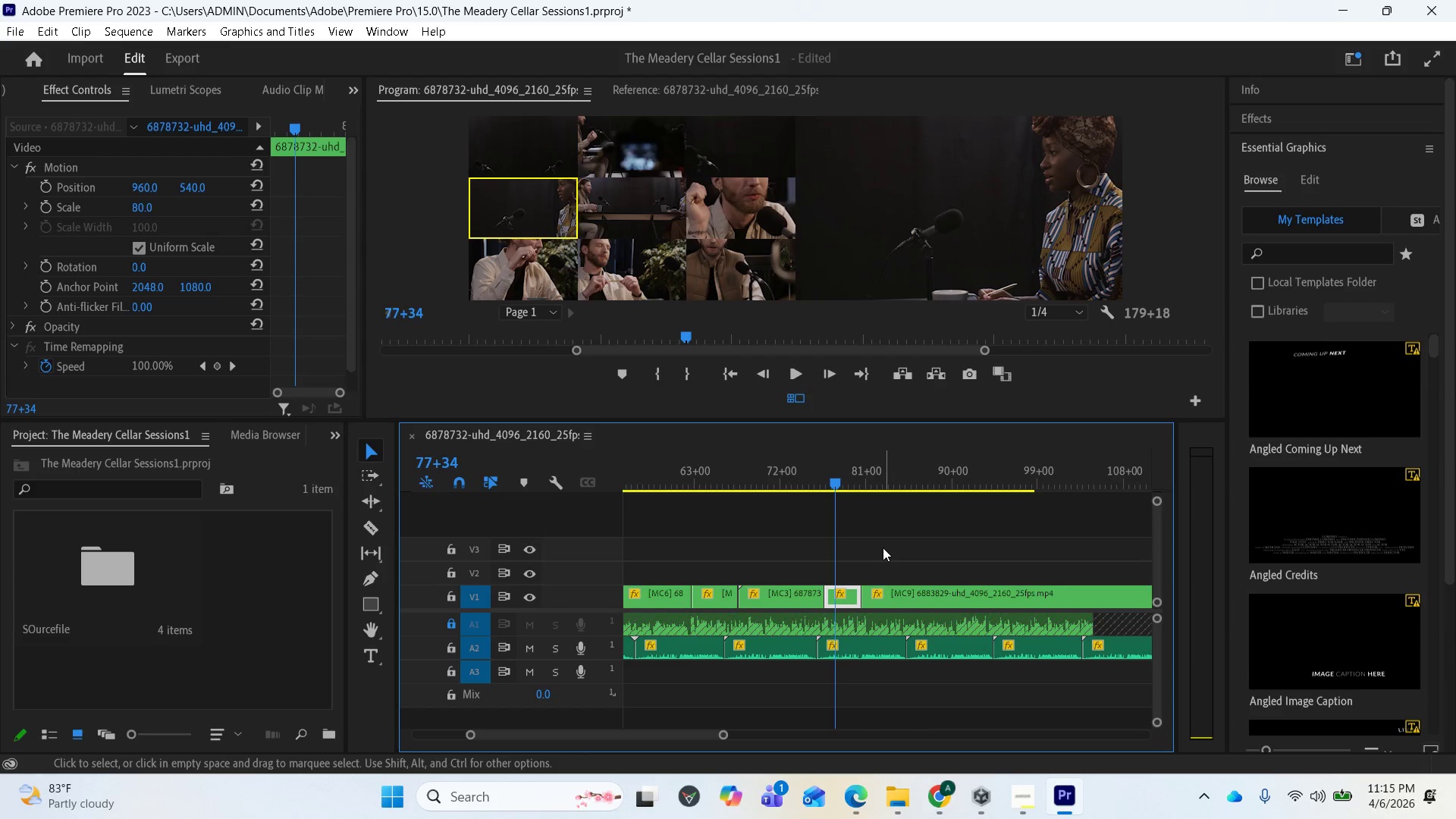 
wait(17.59)
 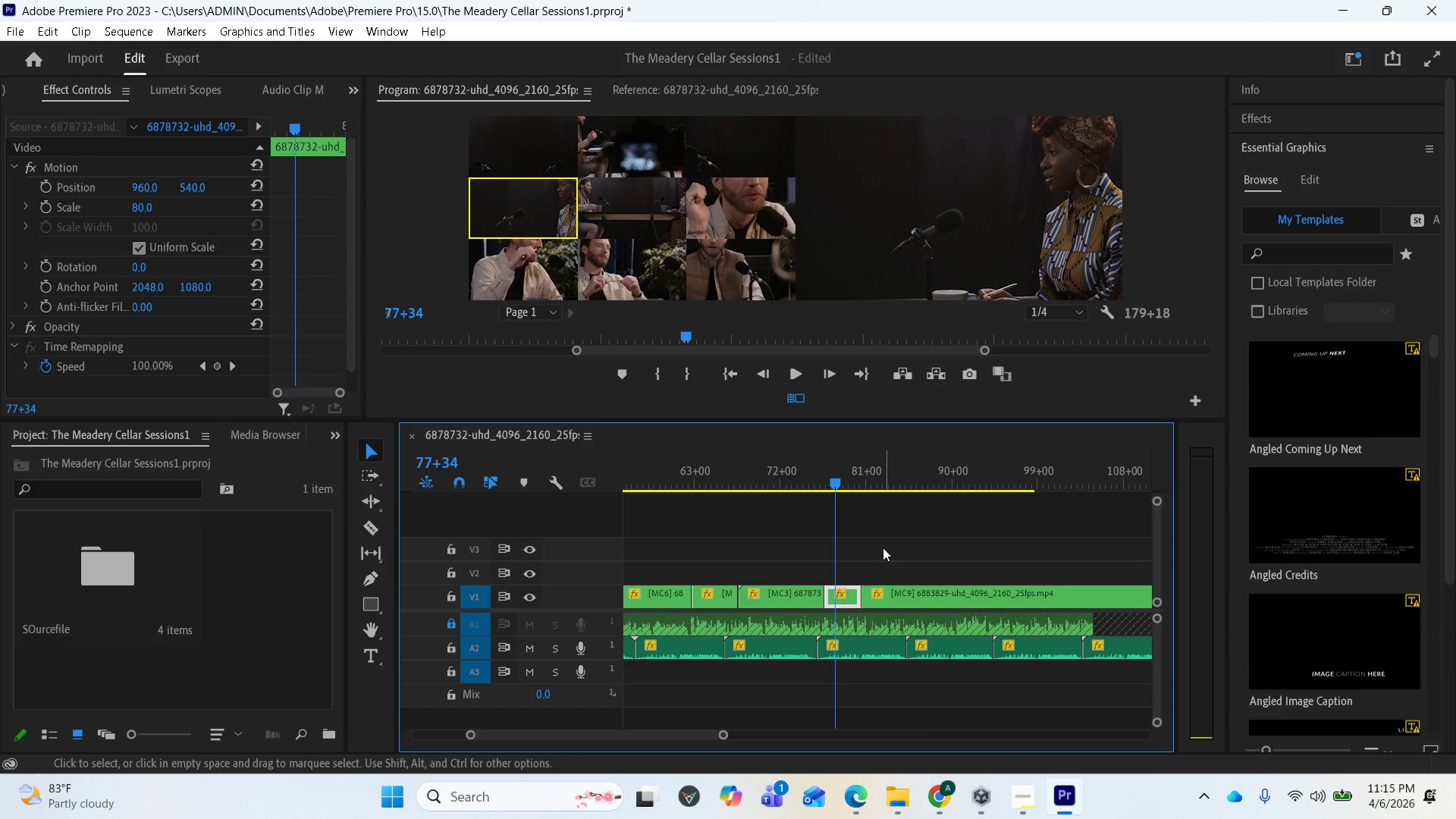 
scroll: coordinate [877, 604], scroll_direction: down, amount: 4.0
 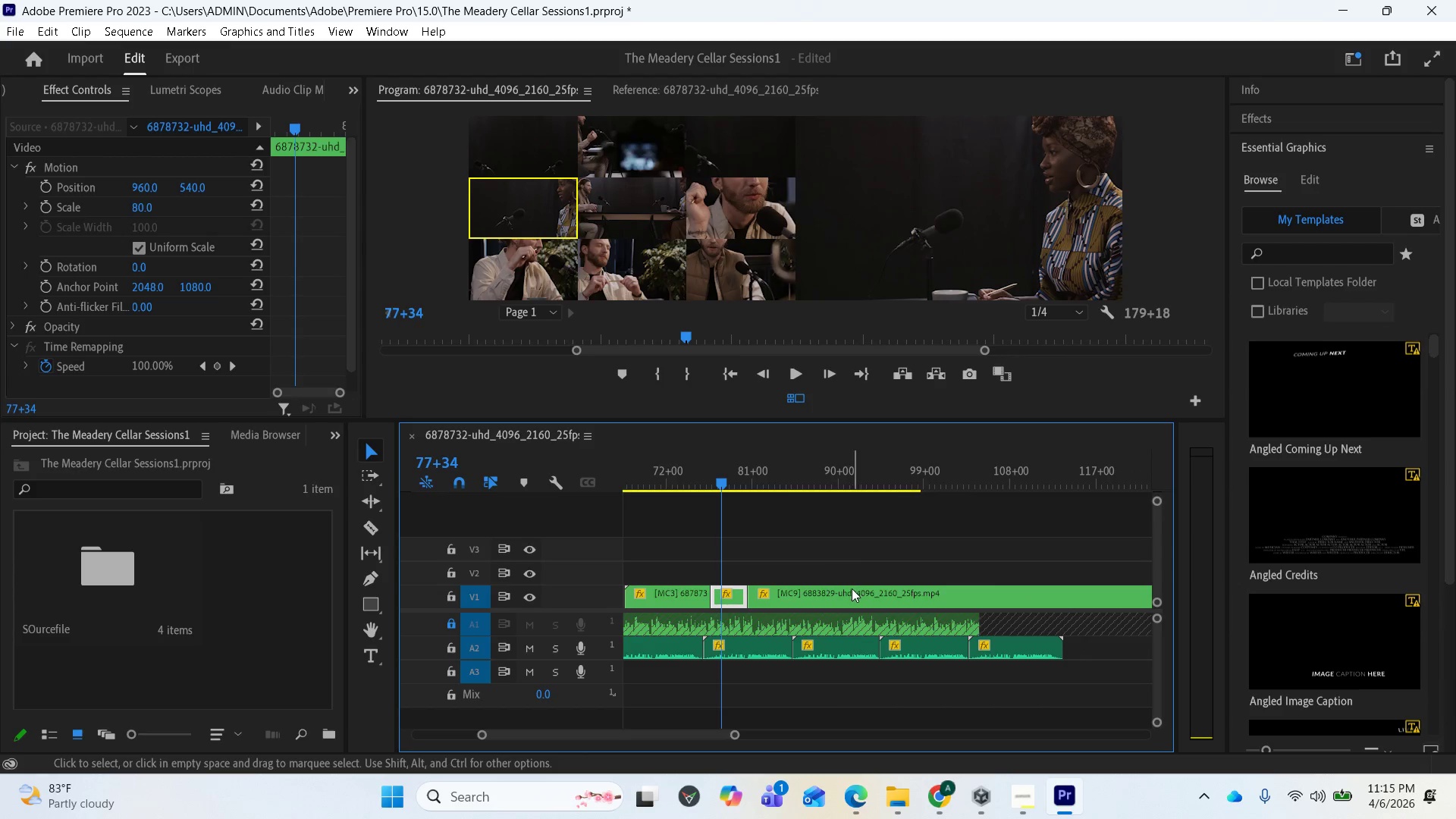 
left_click_drag(start_coordinate=[846, 592], to_coordinate=[913, 595])
 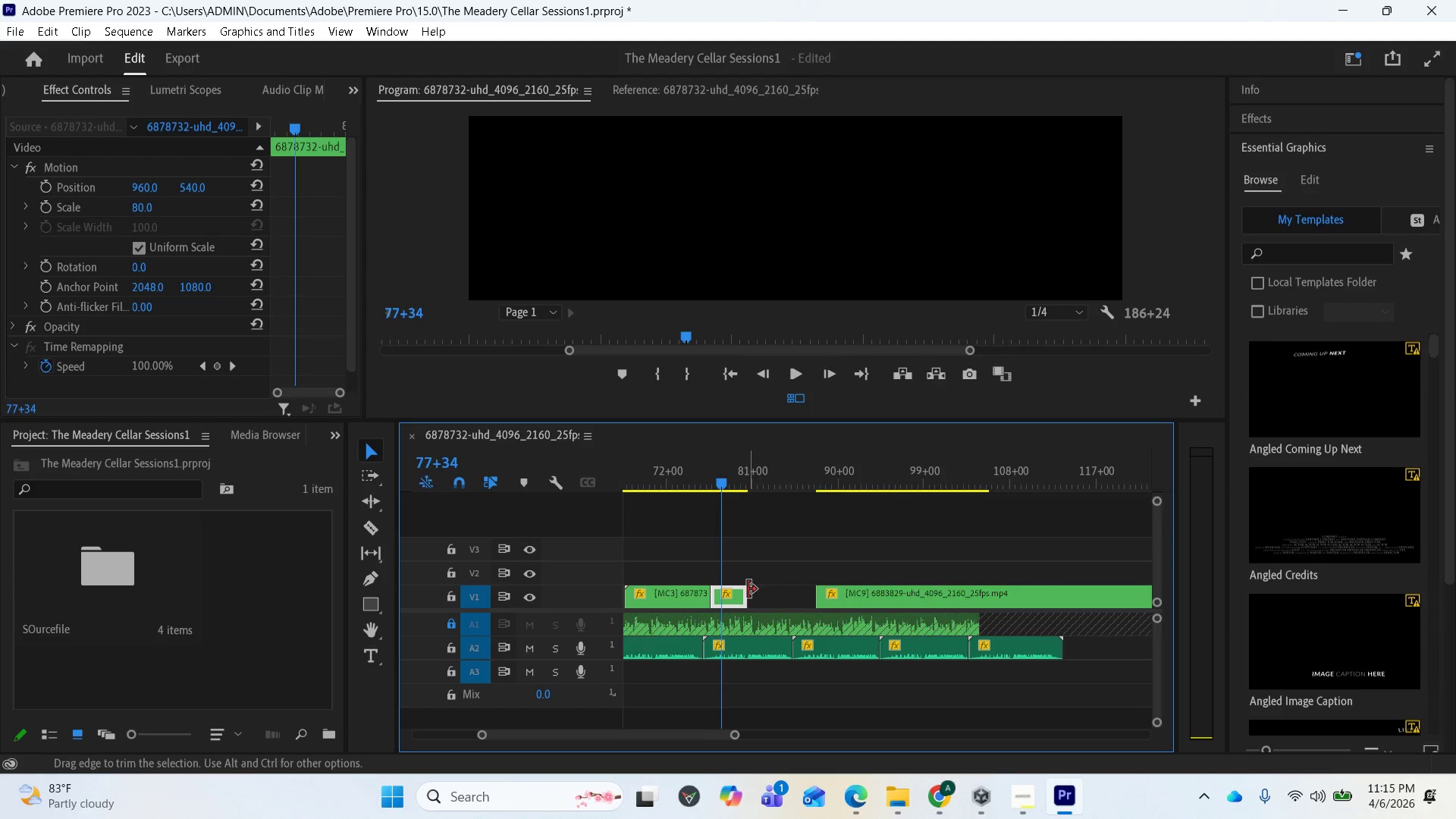 
left_click_drag(start_coordinate=[736, 598], to_coordinate=[785, 600])
 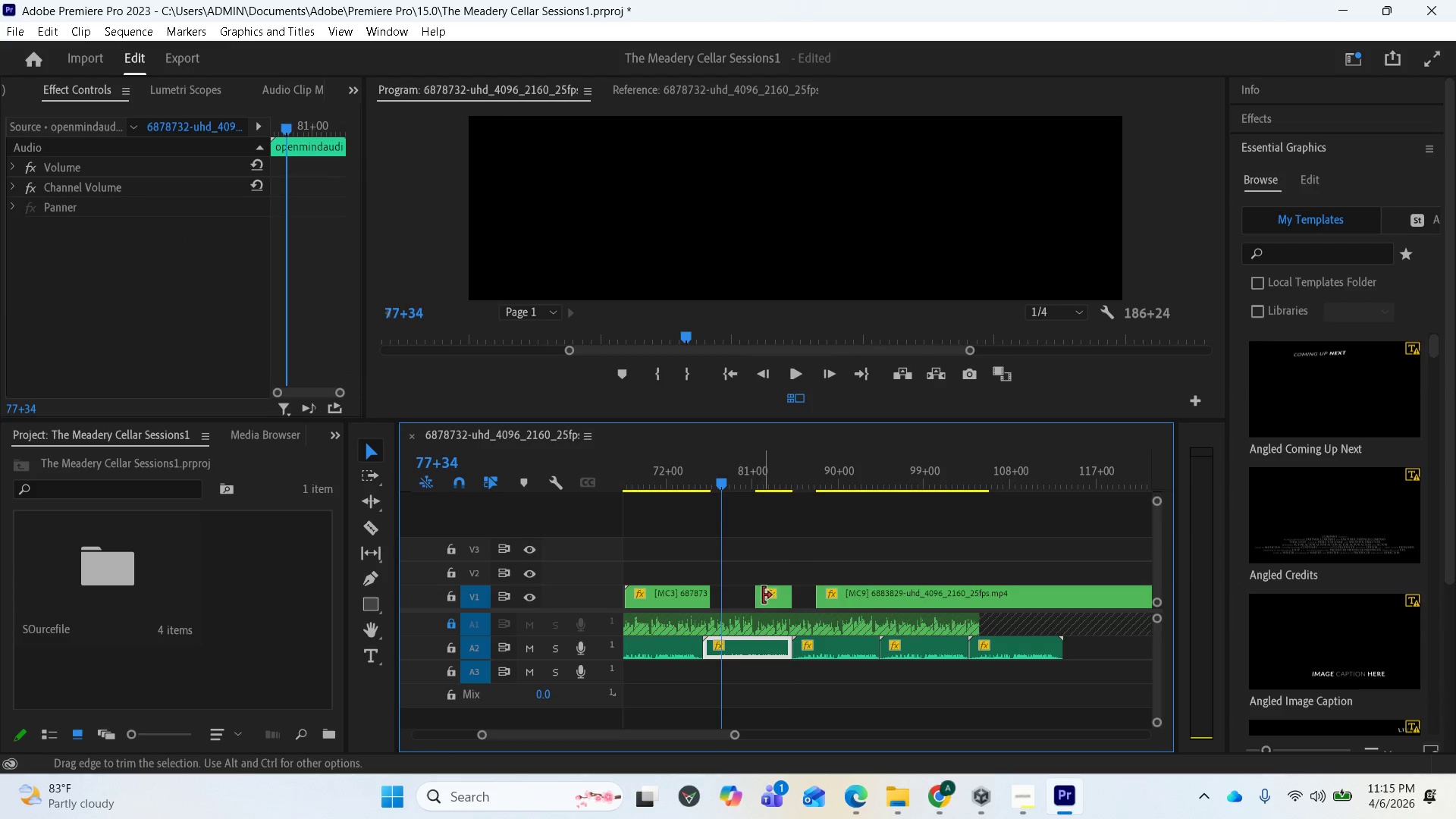 
left_click_drag(start_coordinate=[763, 595], to_coordinate=[726, 598])
 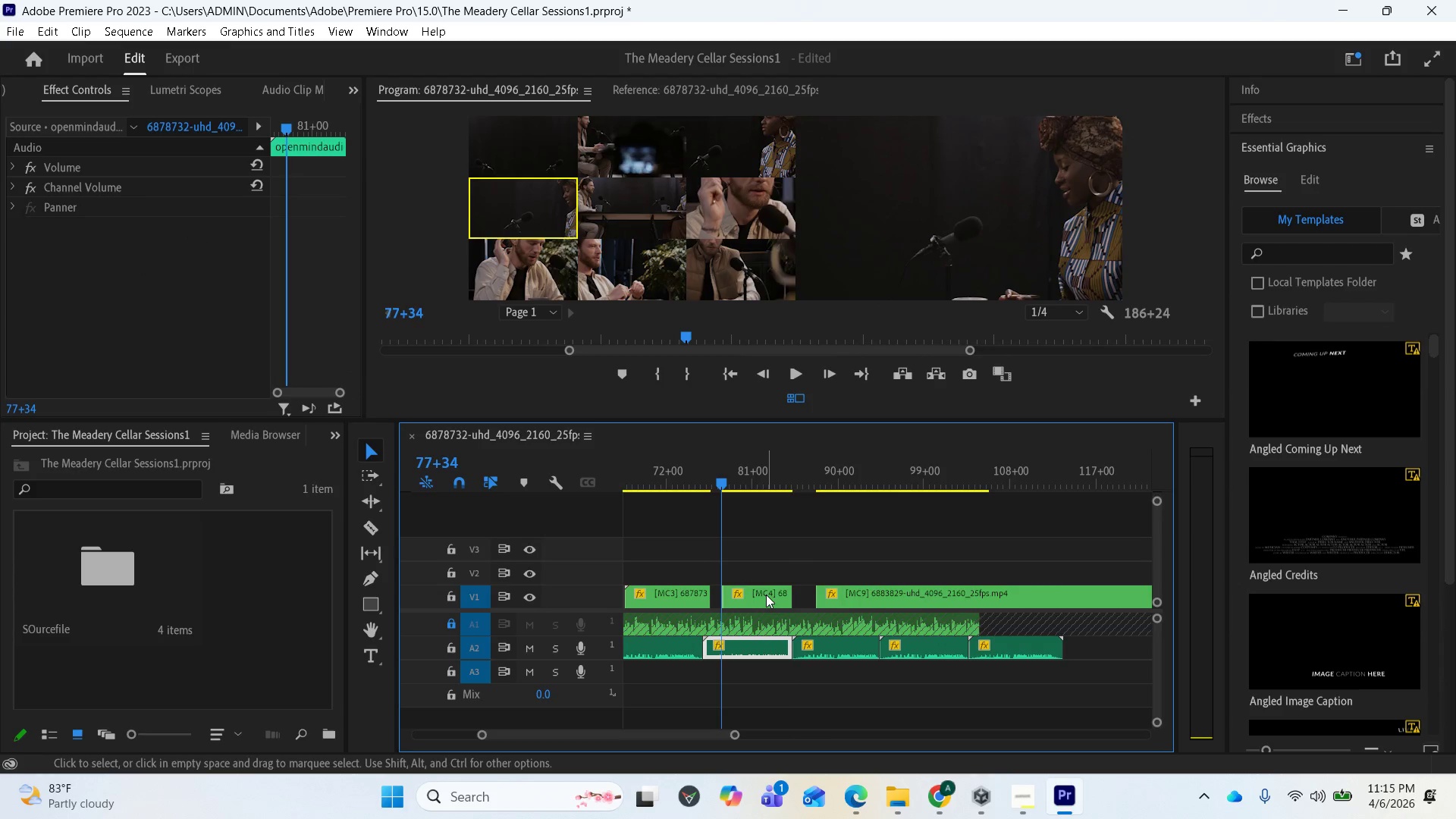 
left_click_drag(start_coordinate=[766, 595], to_coordinate=[756, 595])
 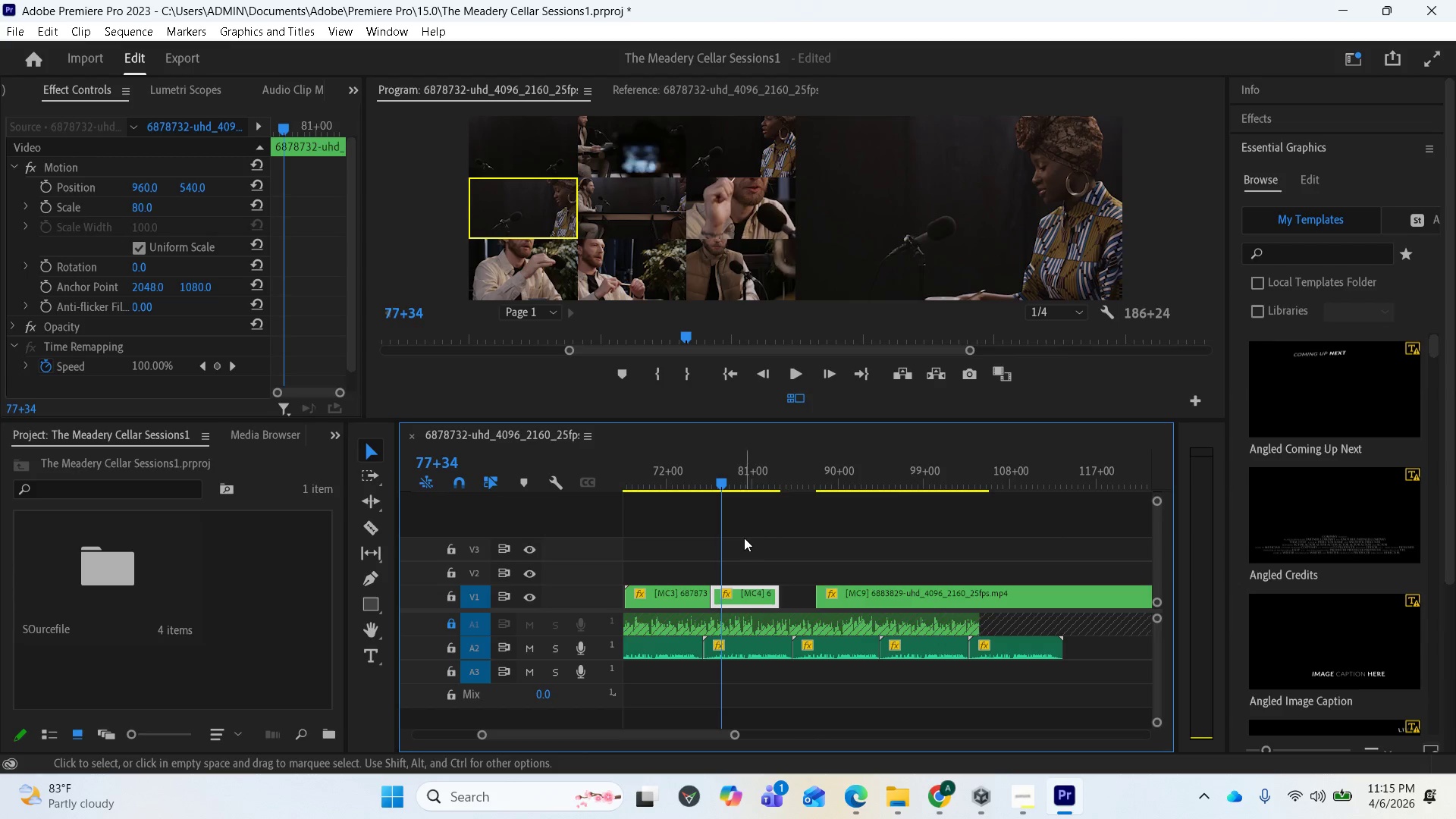 
wait(8.19)
 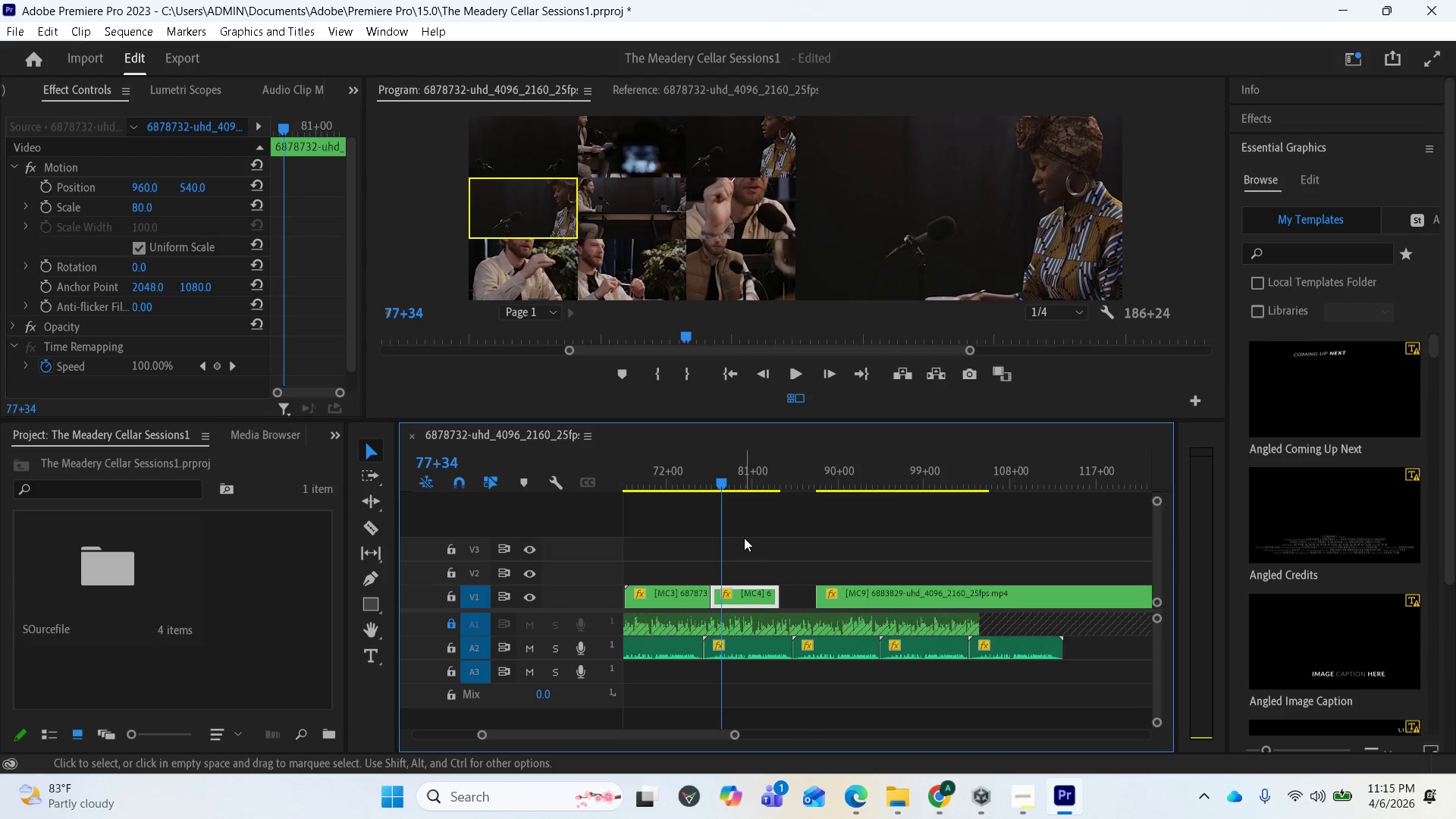 
left_click([748, 144])
 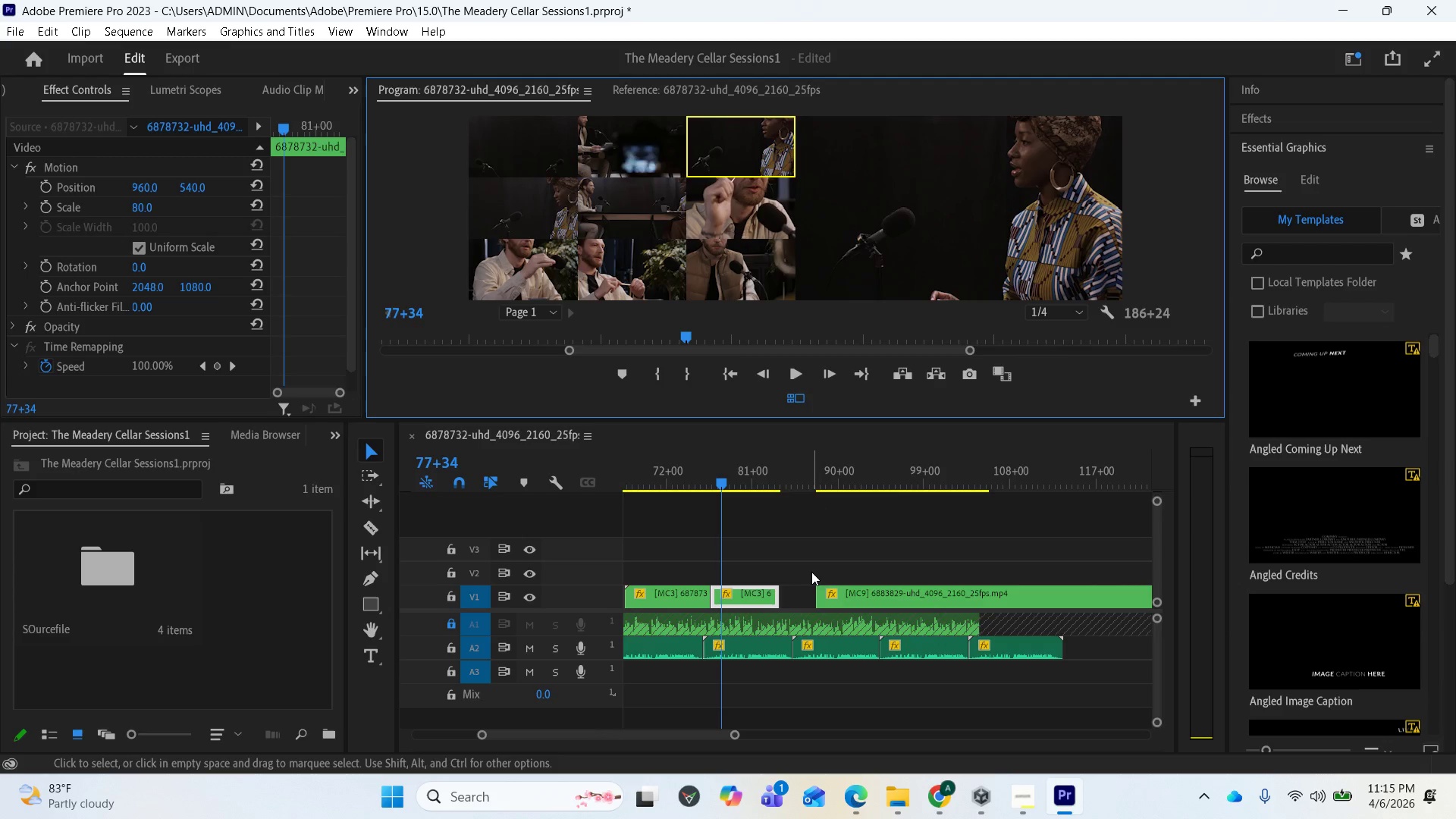 
wait(5.71)
 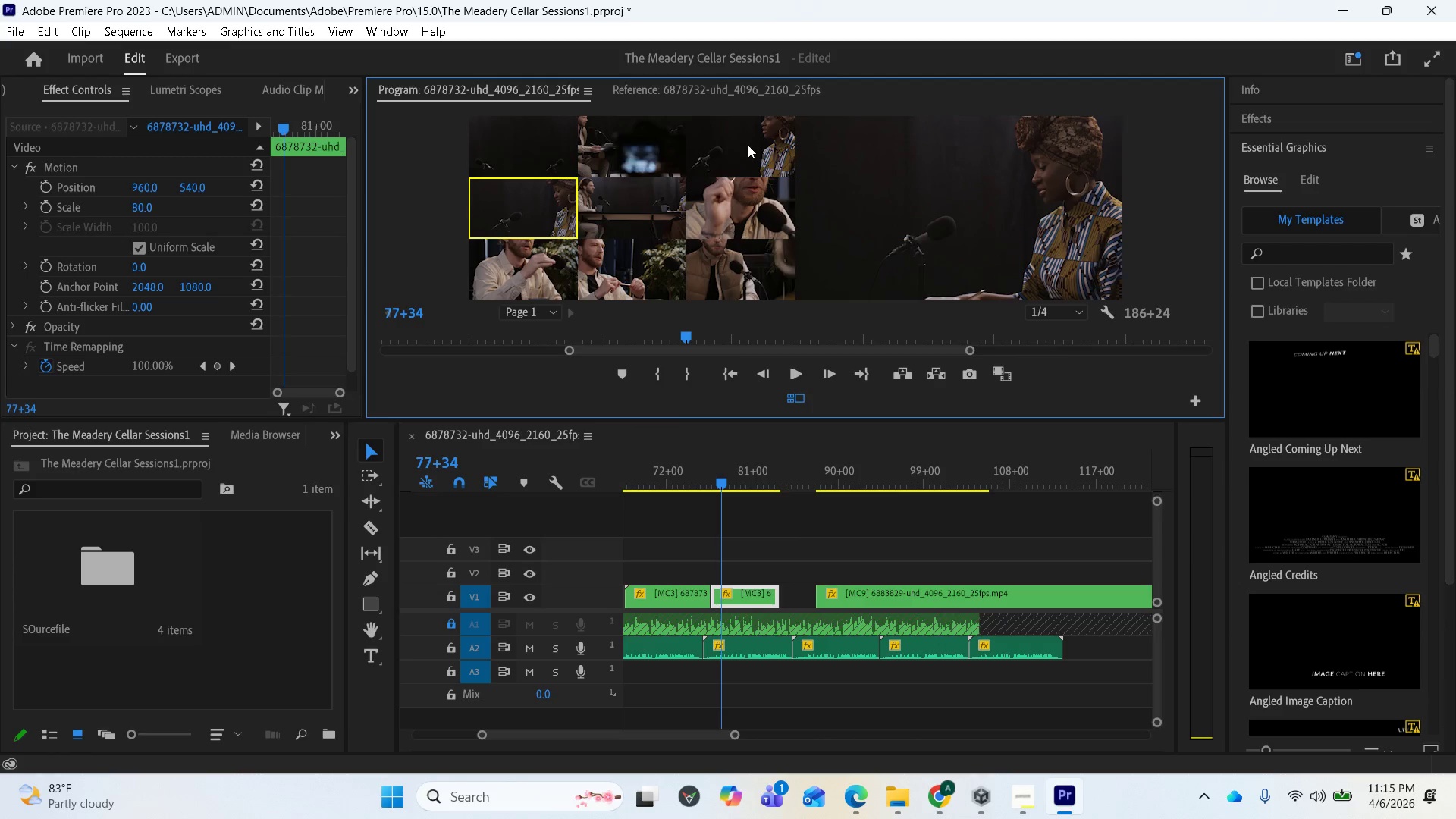 
mouse_move([788, 595])
 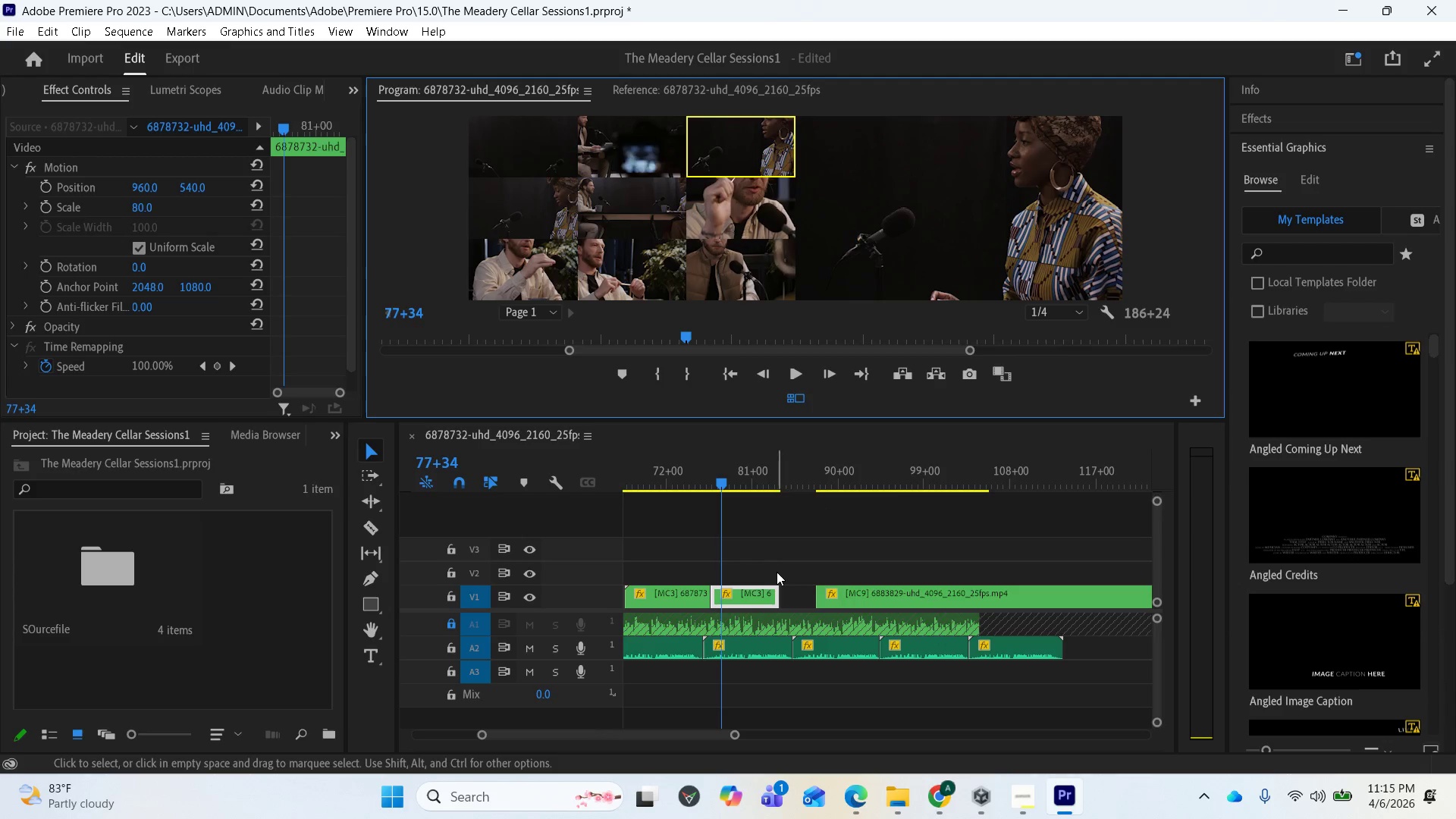 
left_click([781, 563])
 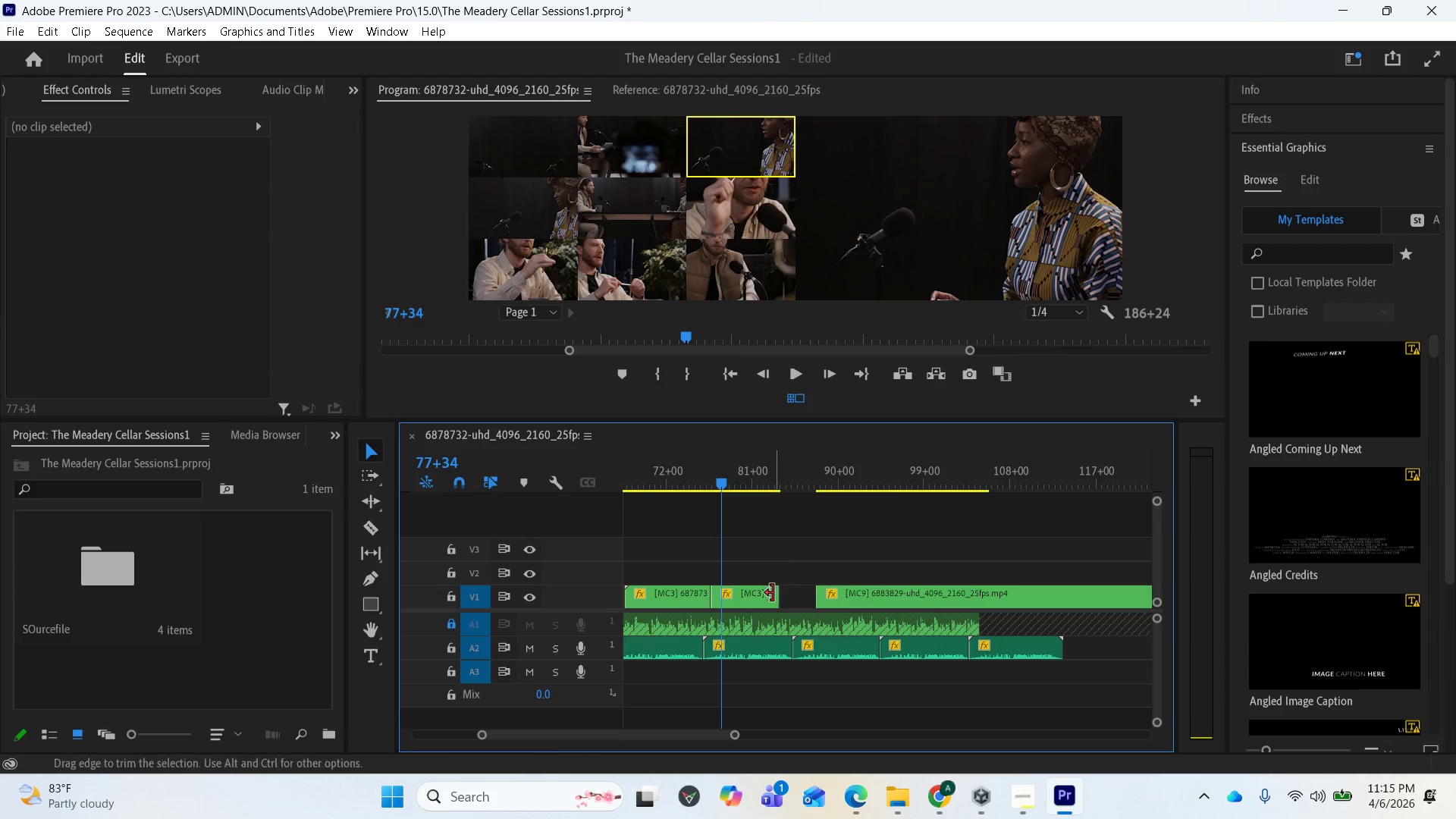 
left_click([767, 595])
 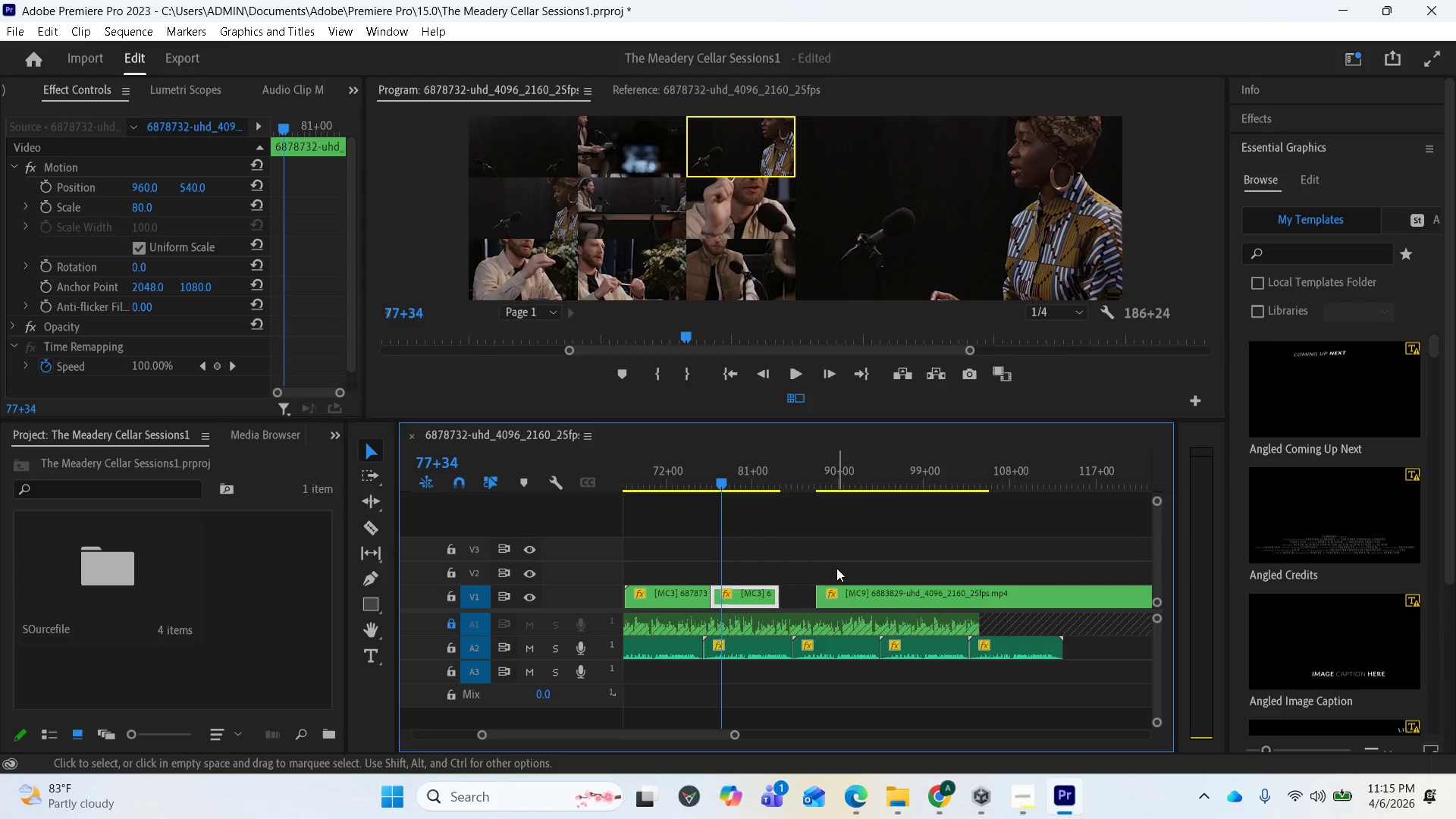 
key(Space)
 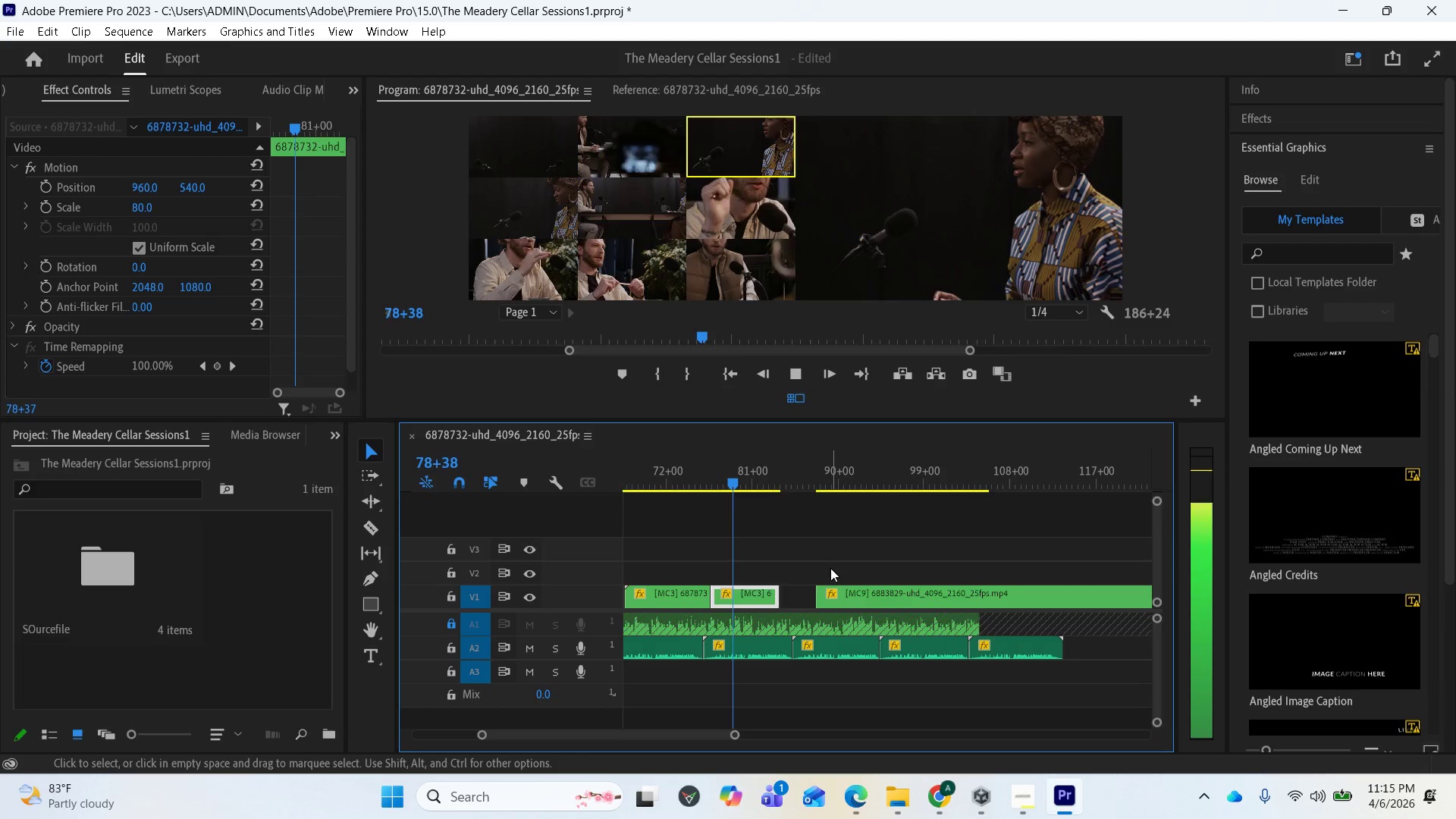 
key(Space)
 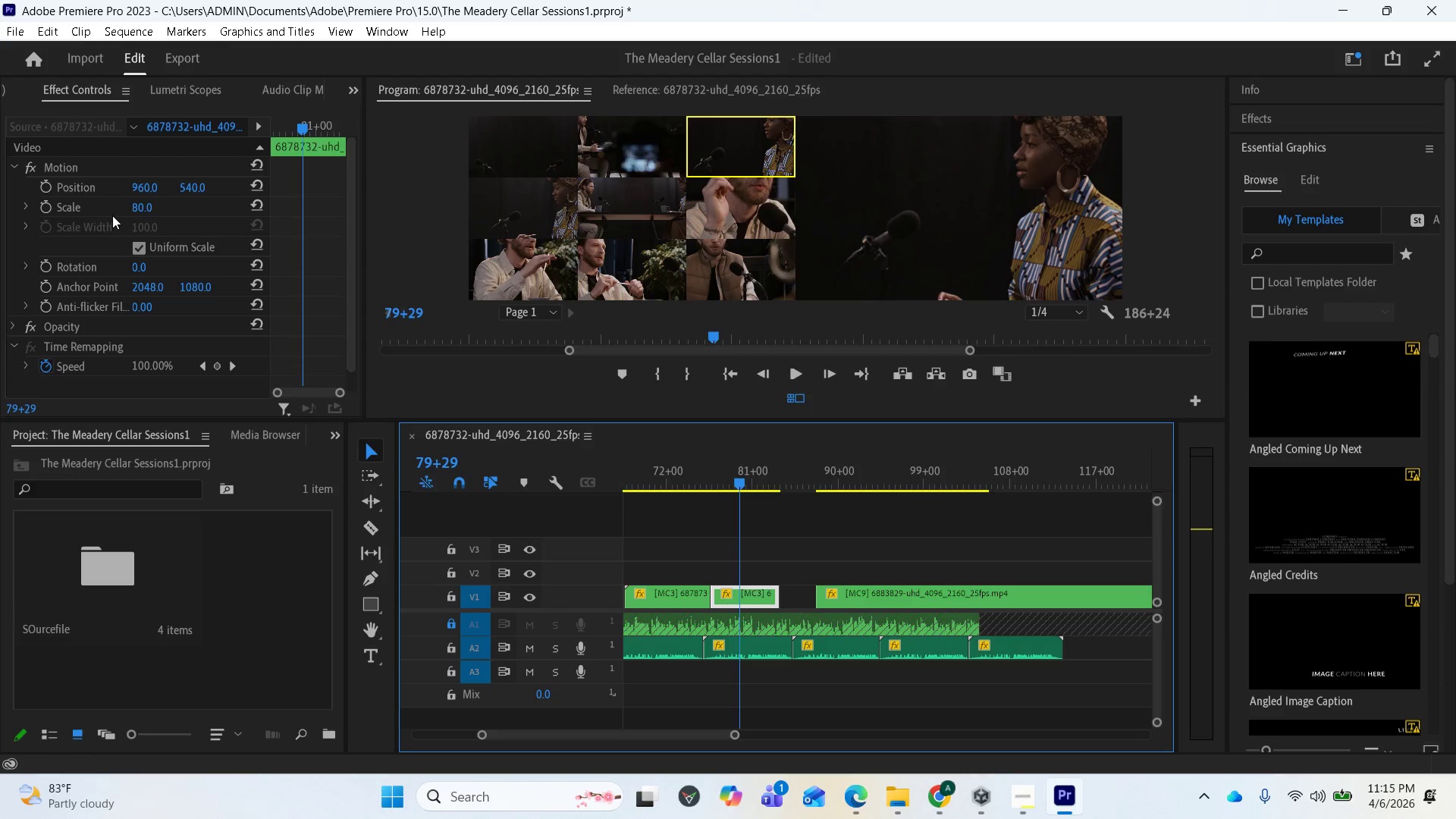 
left_click([133, 207])
 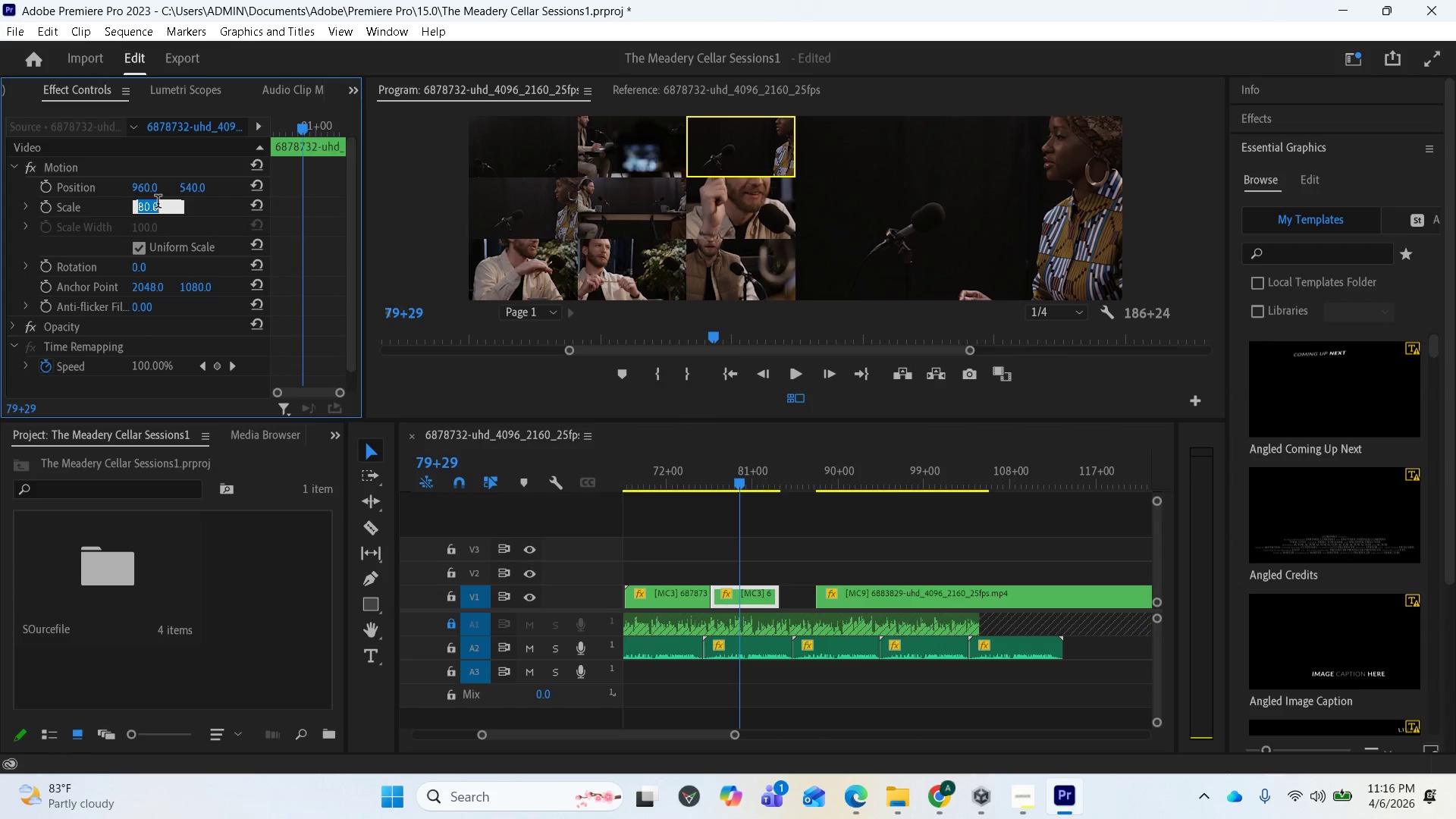 
type(50)
 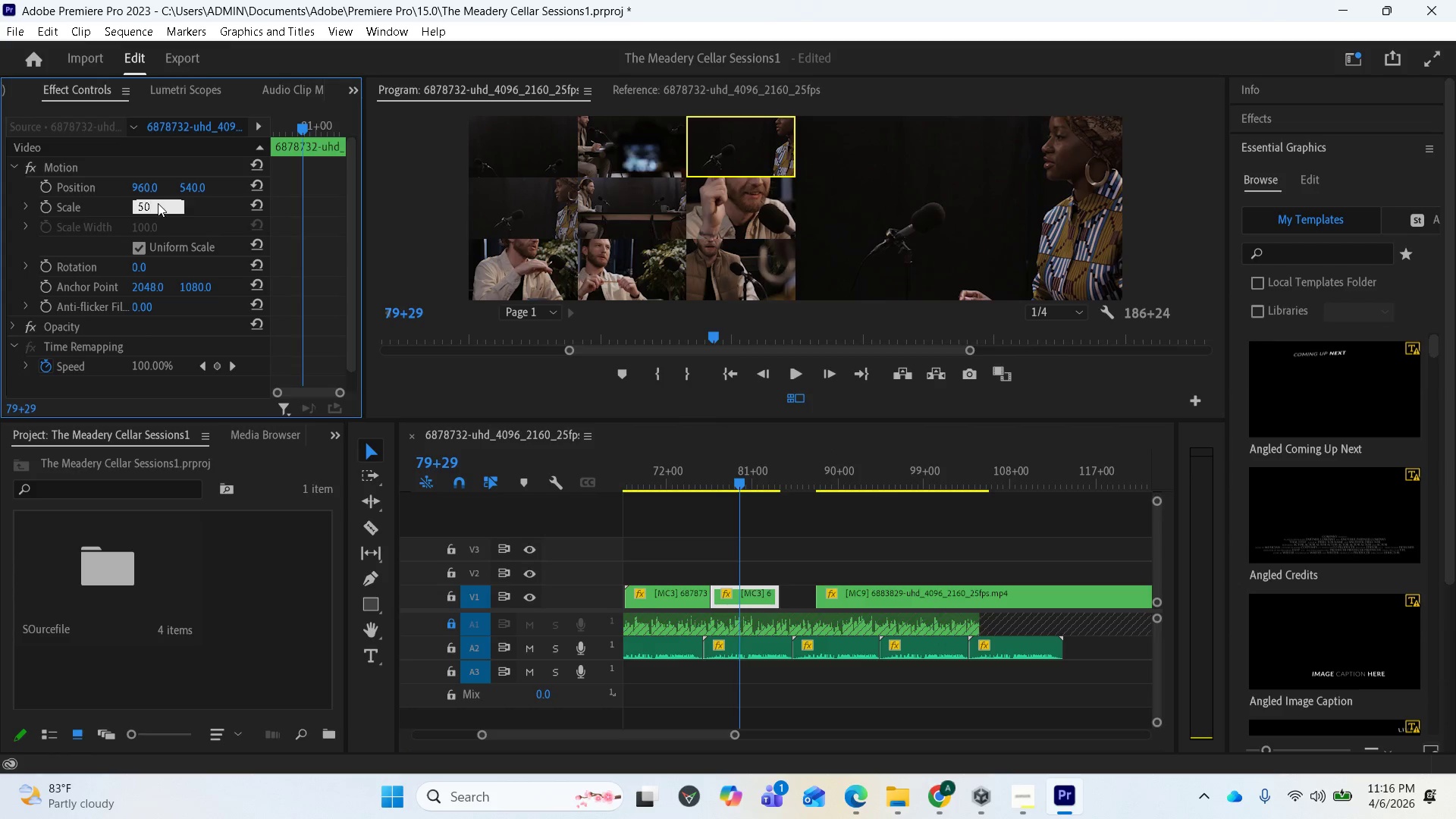 
key(Enter)
 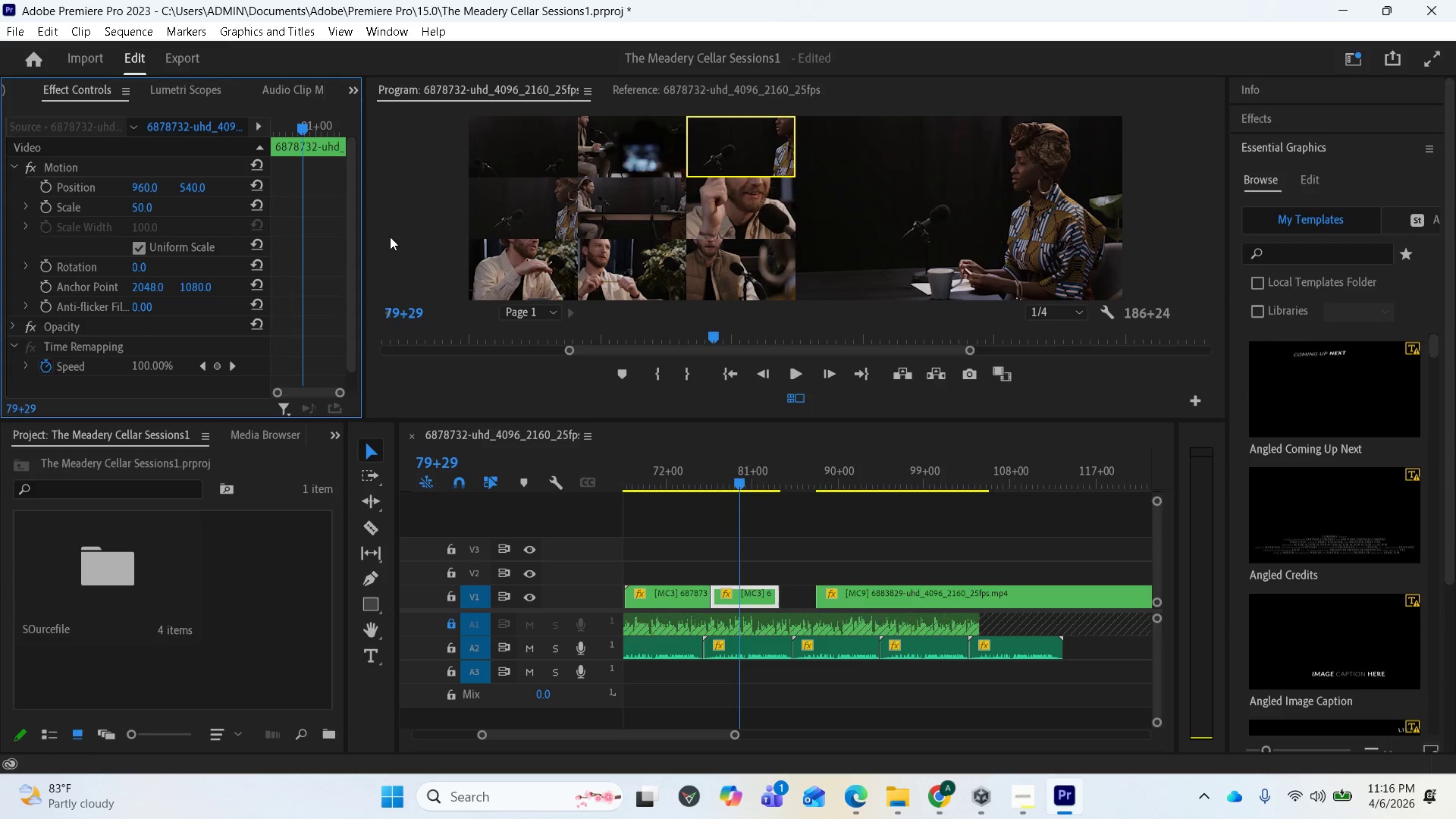 
left_click_drag(start_coordinate=[734, 485], to_coordinate=[689, 491])
 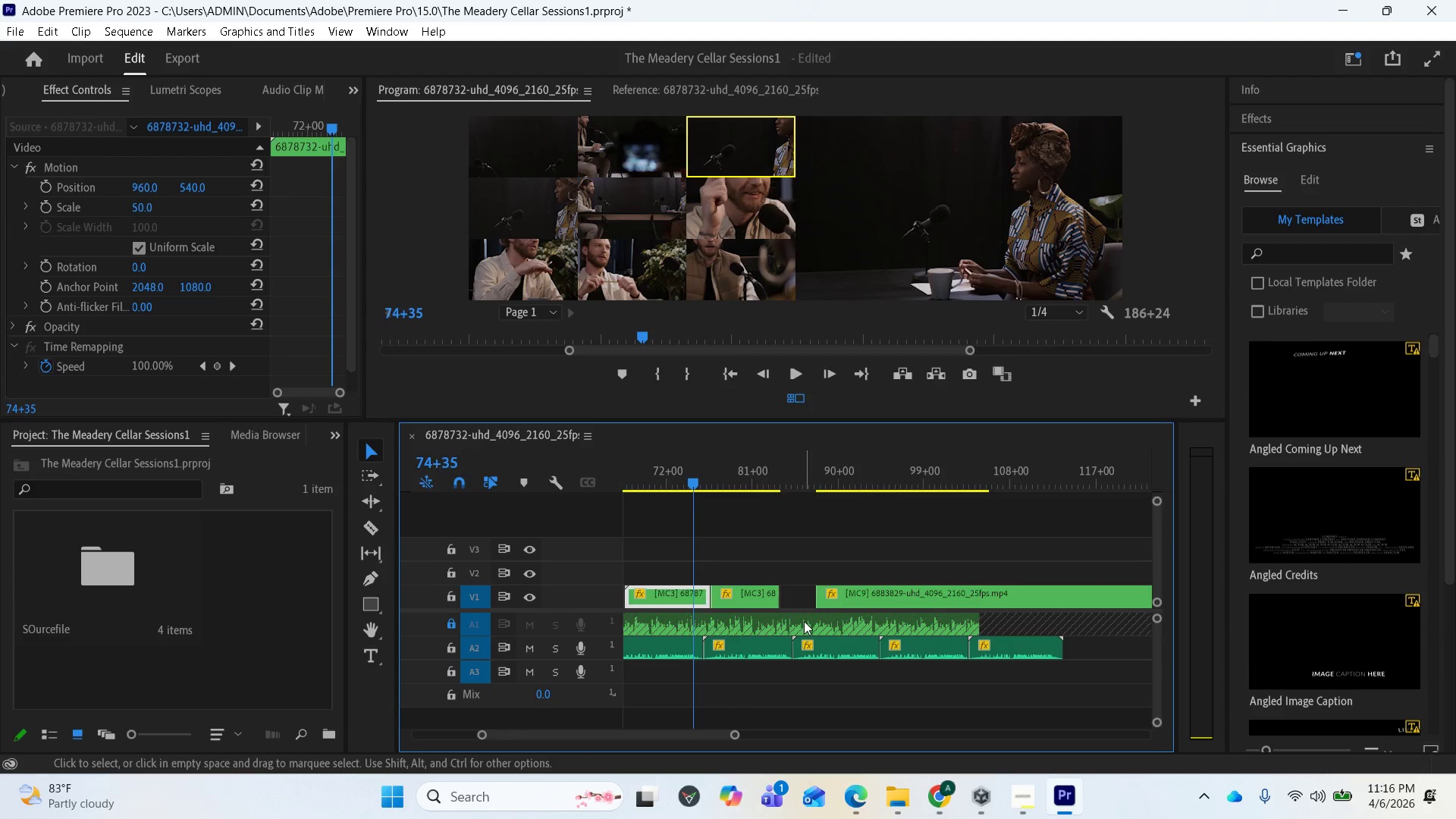 
key(Space)
 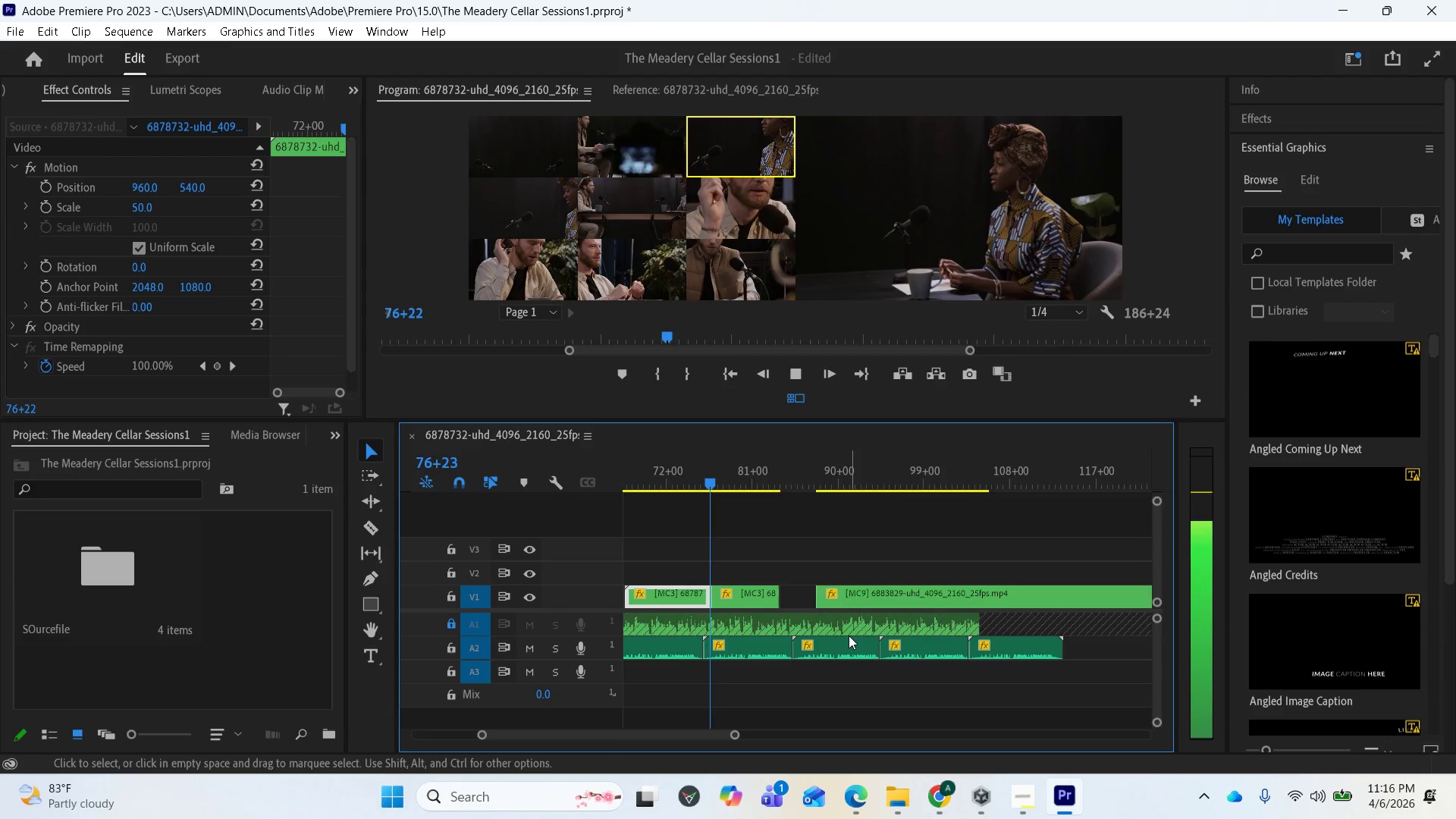 
wait(6.01)
 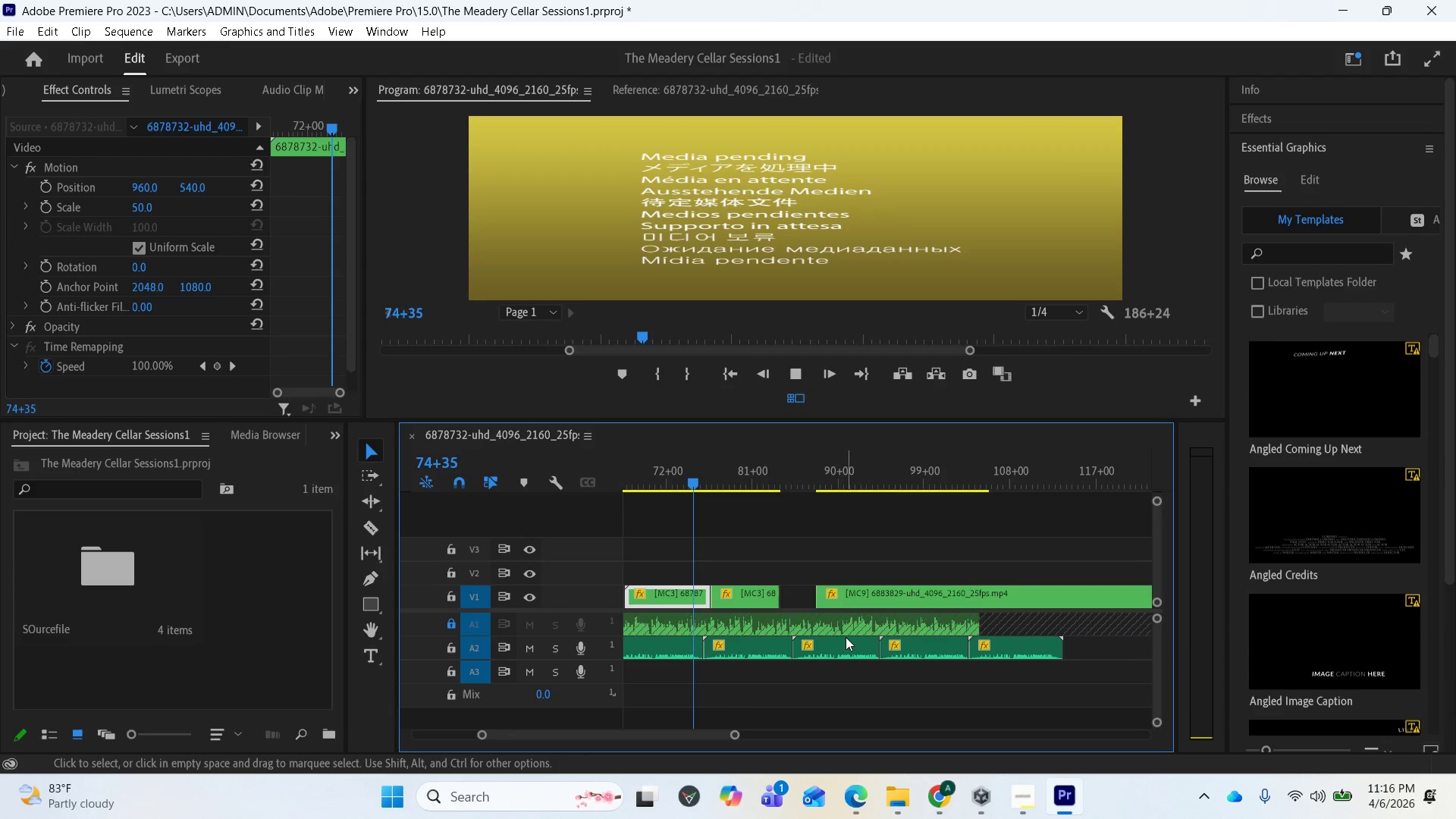 
key(Space)
 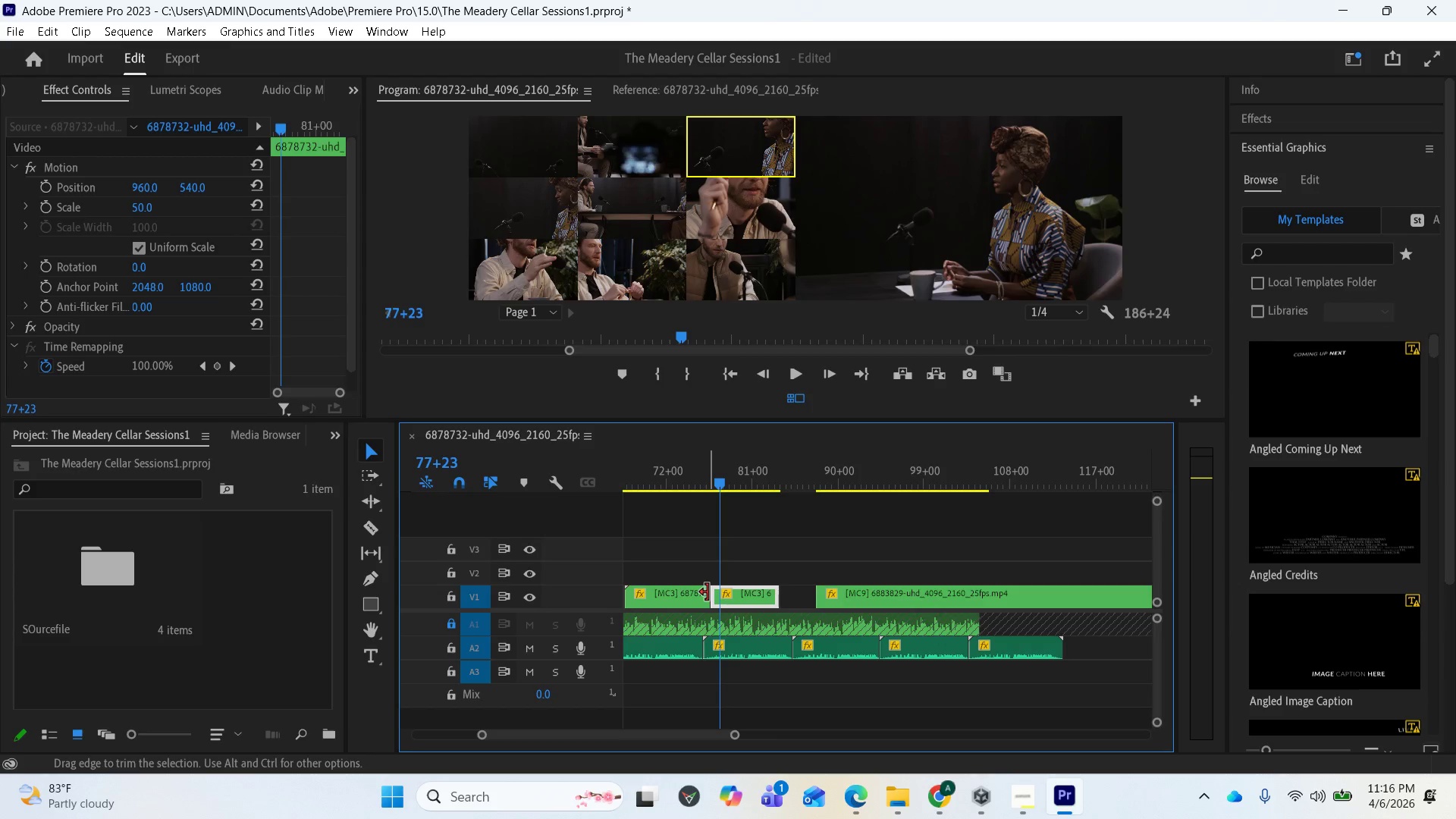 
left_click_drag(start_coordinate=[708, 592], to_coordinate=[699, 594])
 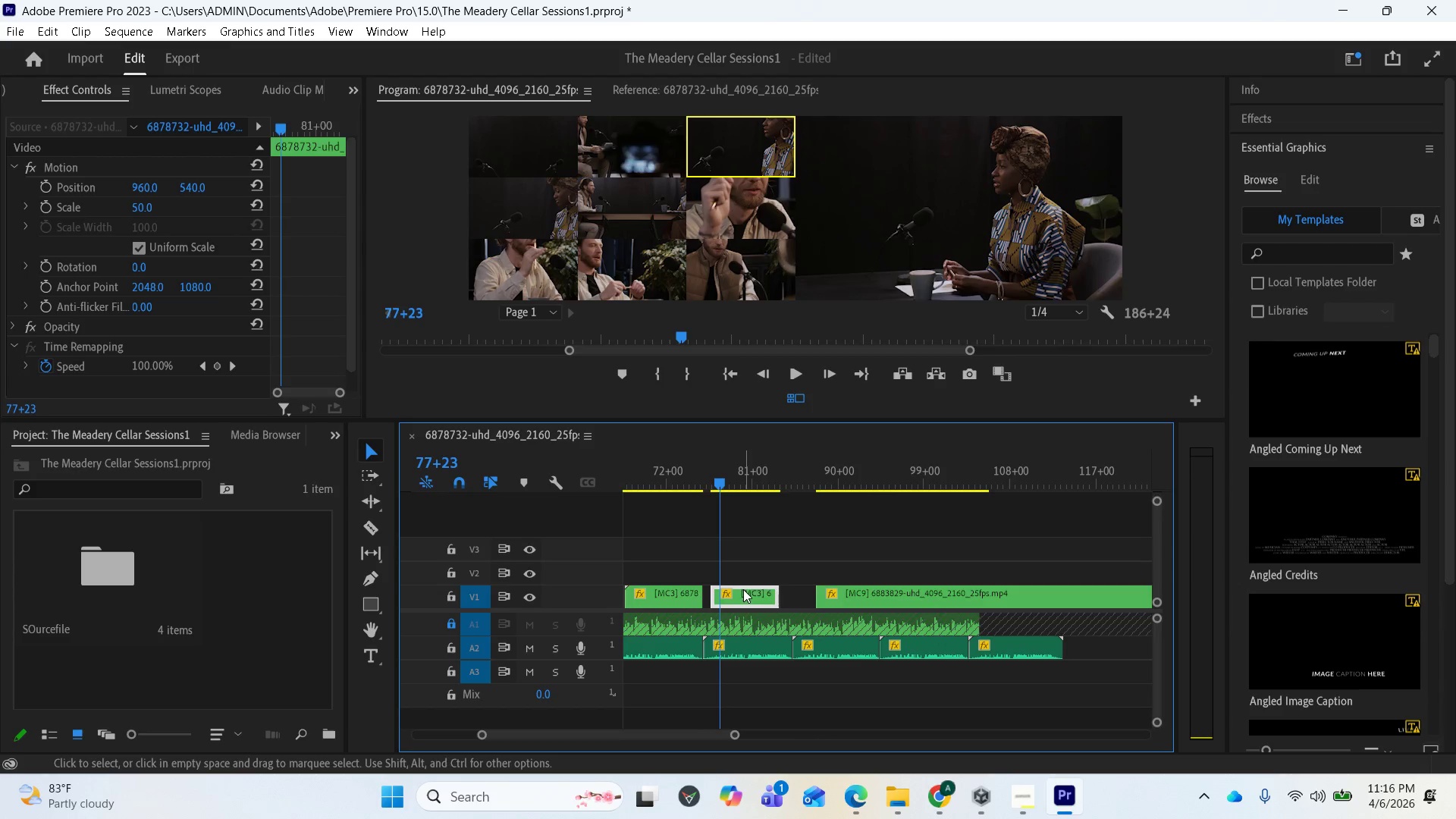 
left_click_drag(start_coordinate=[743, 589], to_coordinate=[732, 592])
 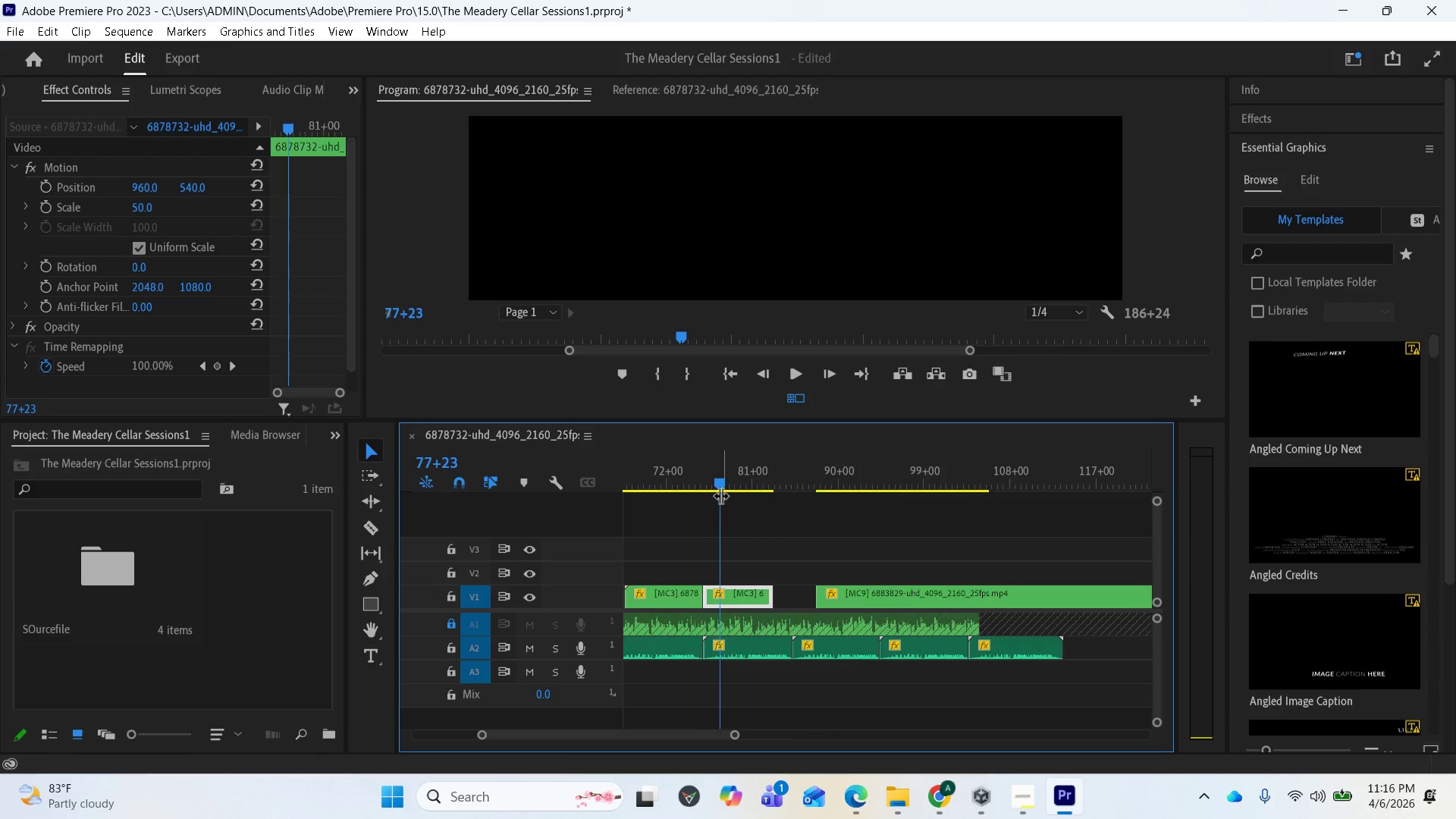 
left_click_drag(start_coordinate=[717, 486], to_coordinate=[685, 490])
 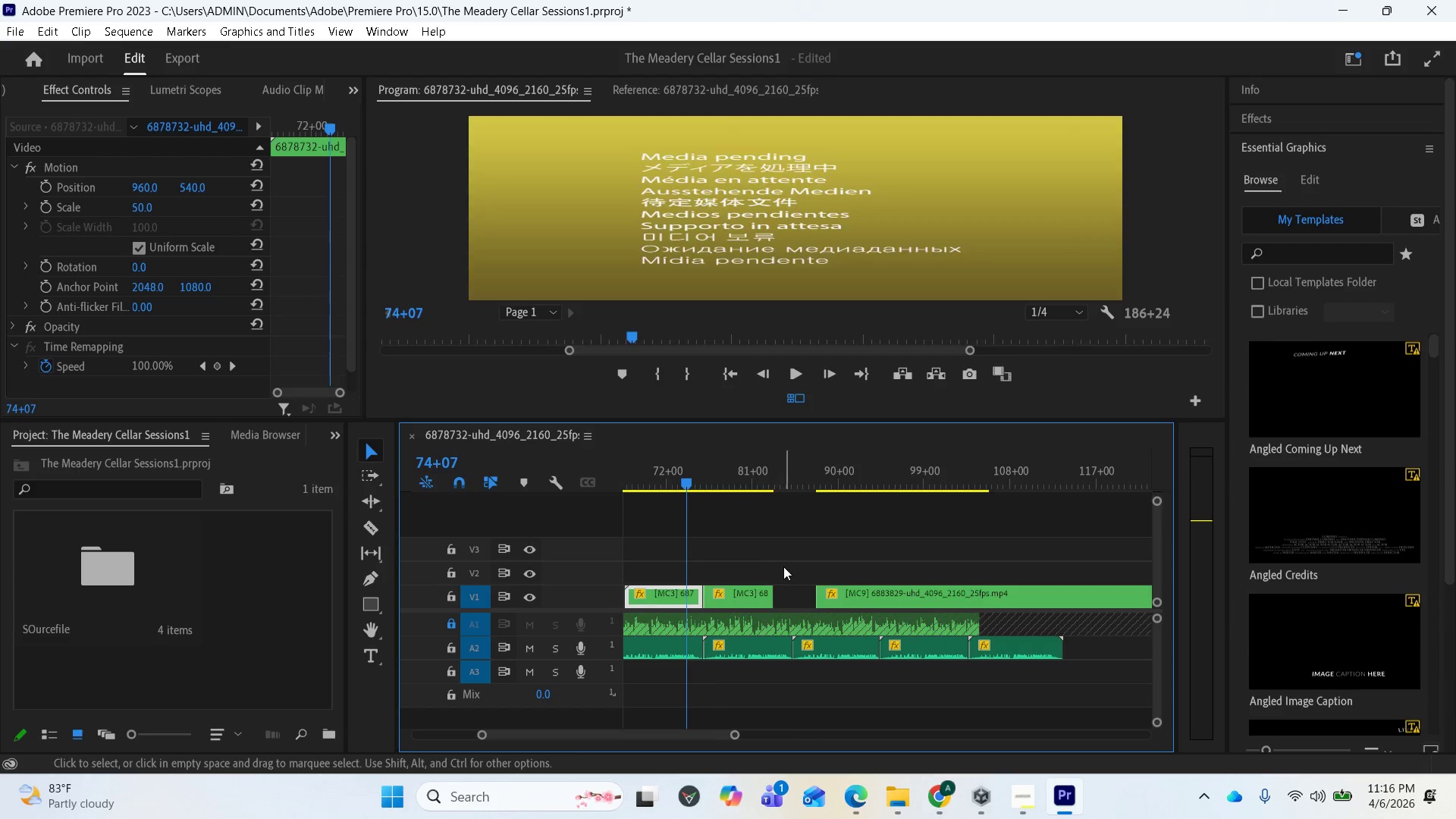 
key(Space)
 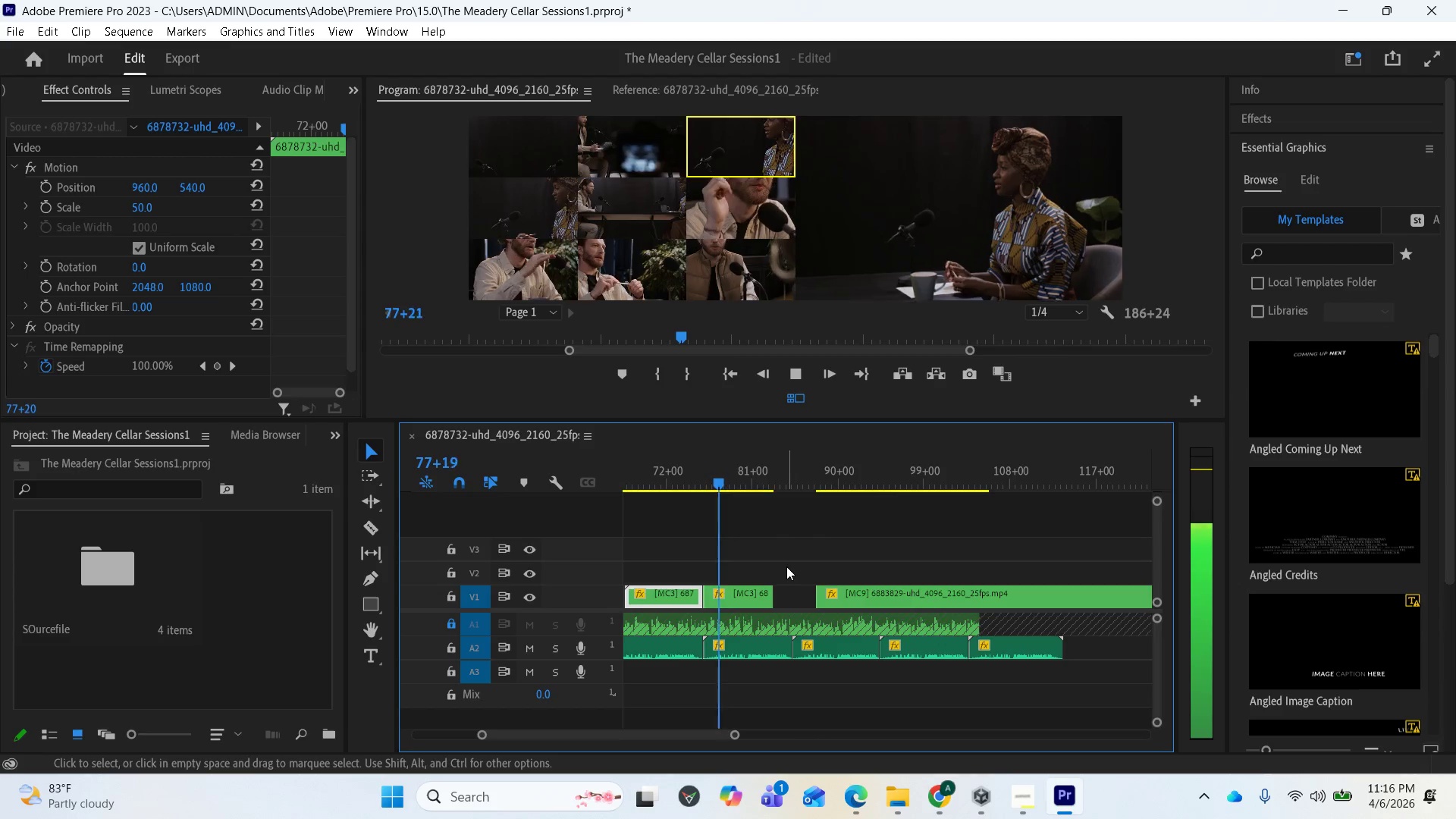 
wait(12.28)
 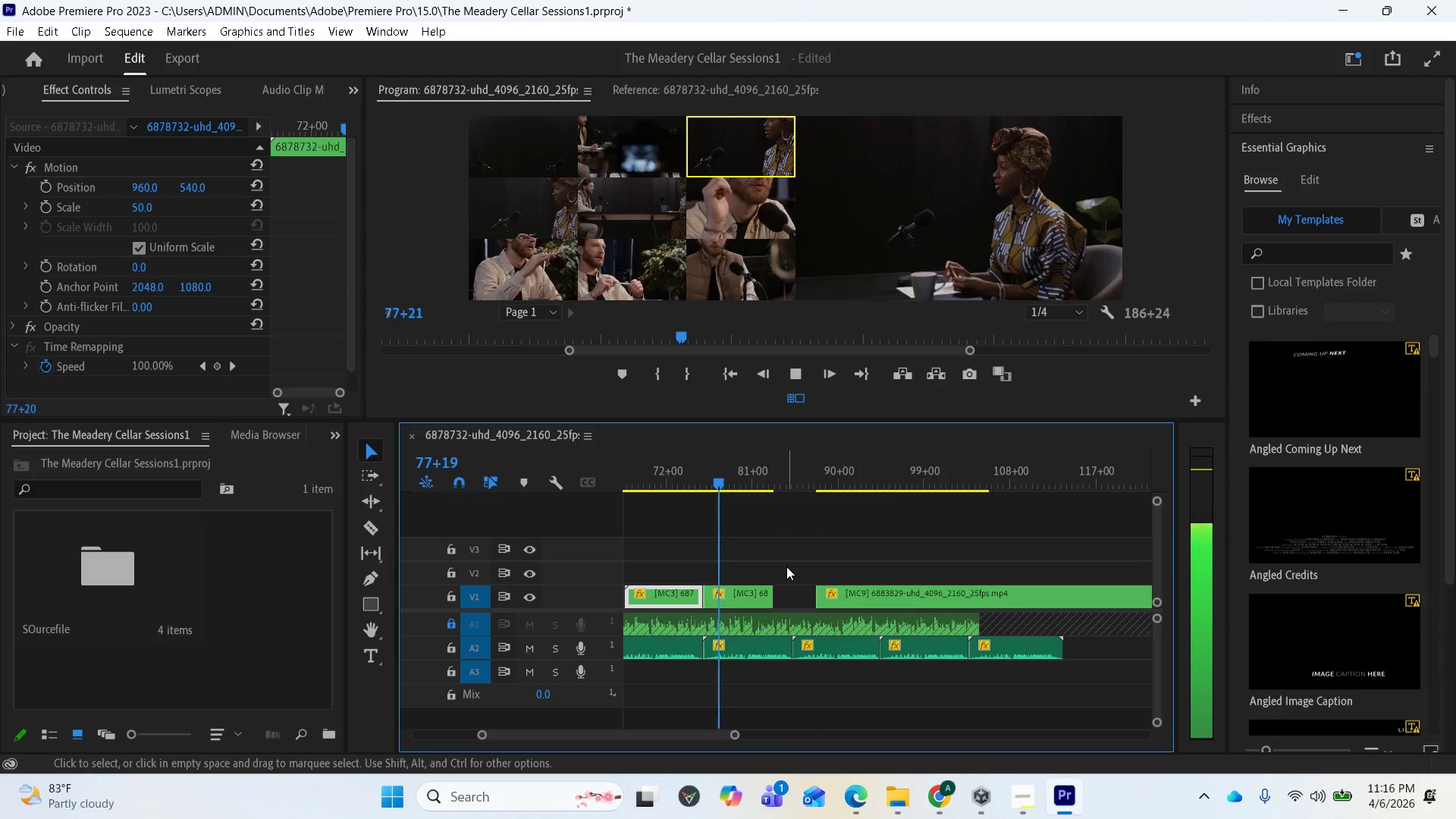 
key(Space)
 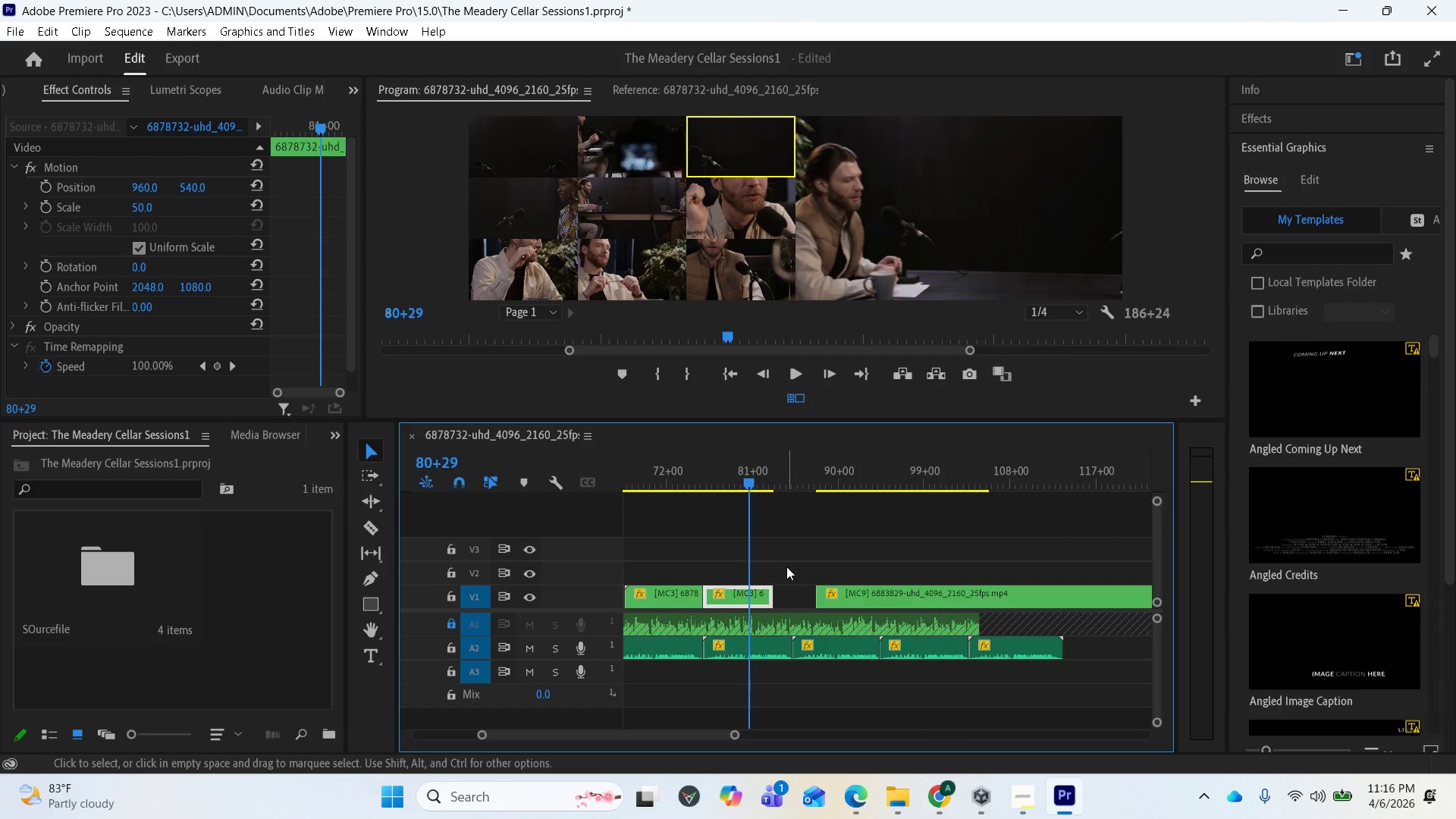 
key(Space)
 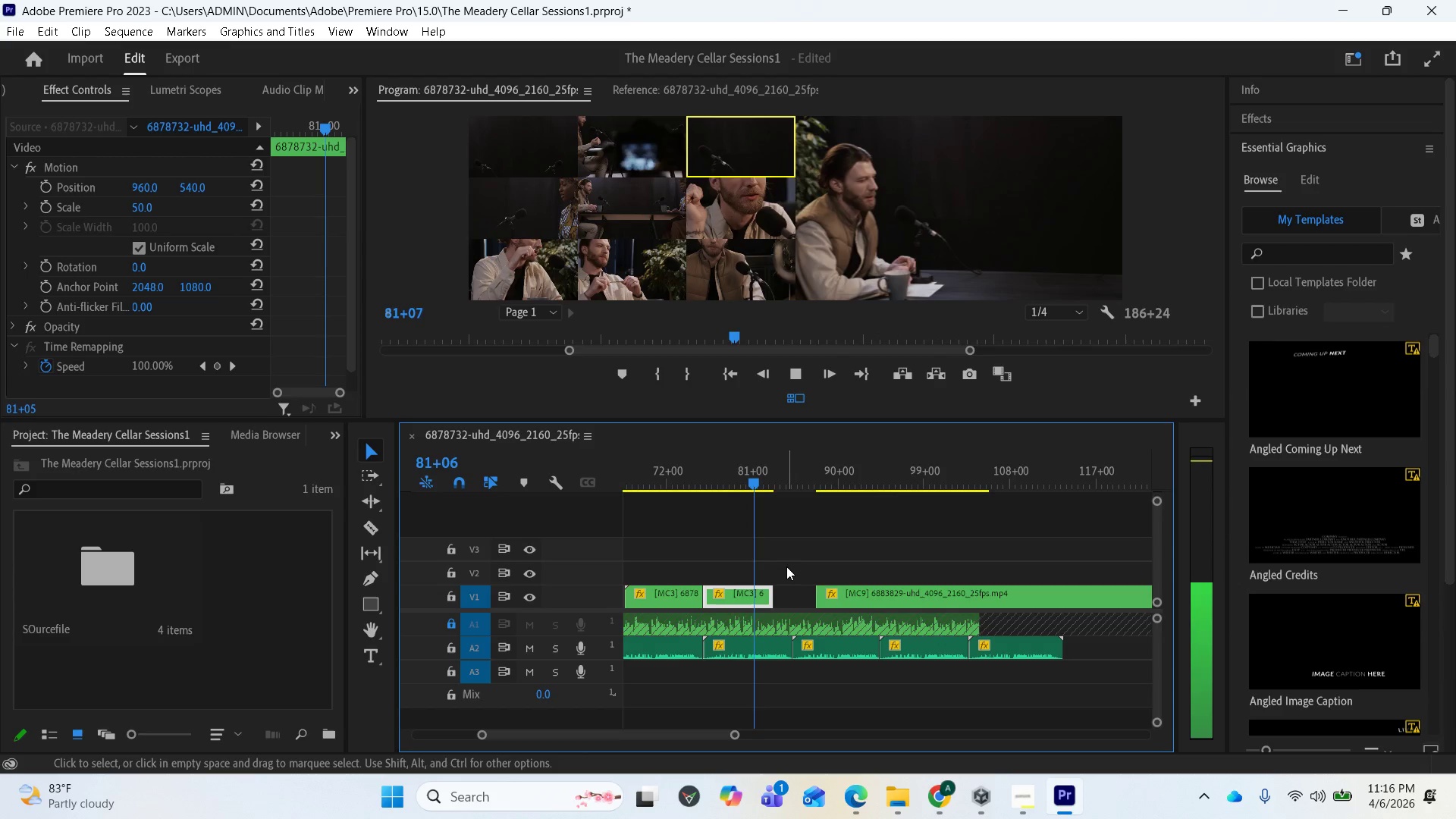 
key(Space)
 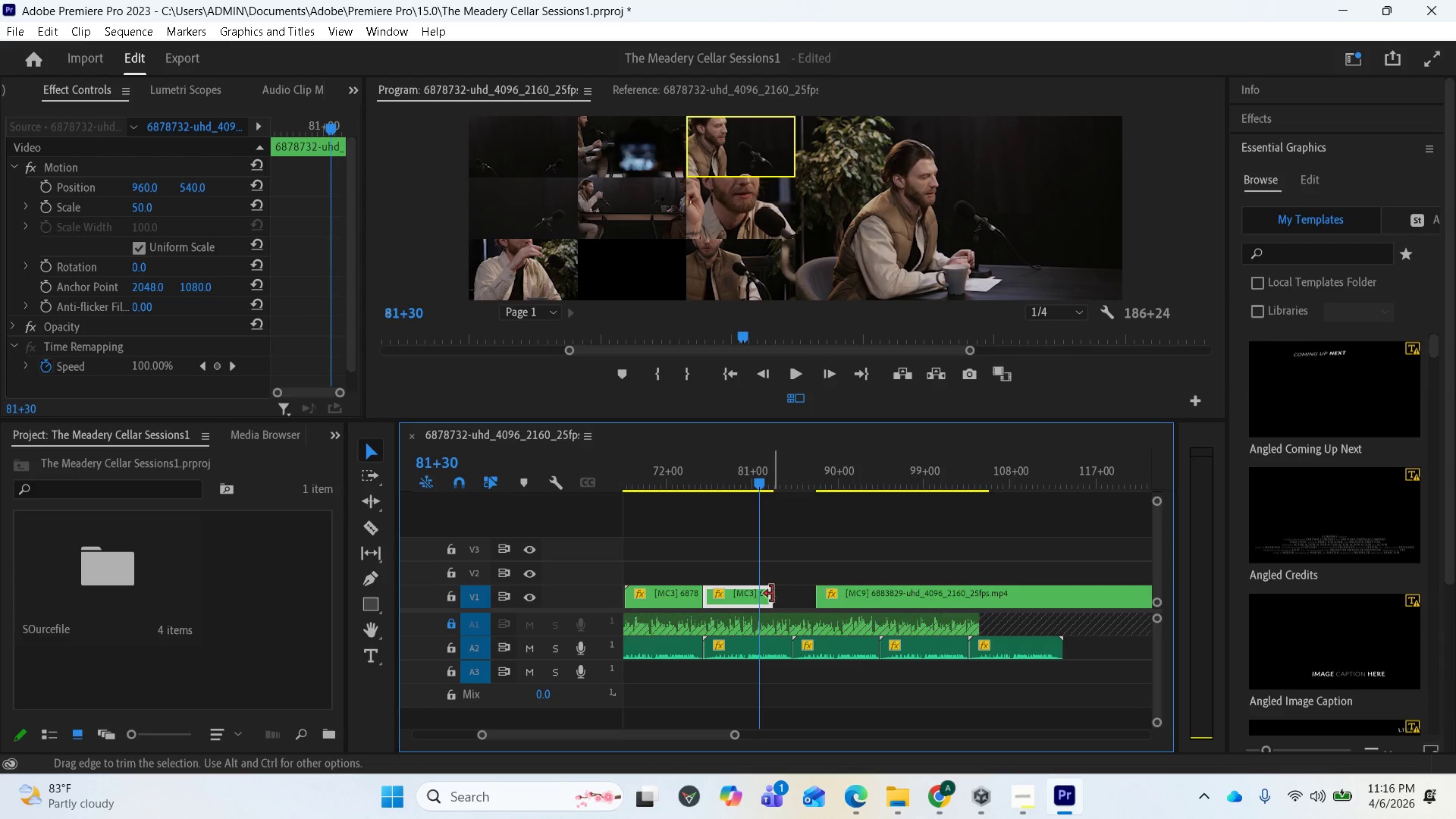 
wait(5.75)
 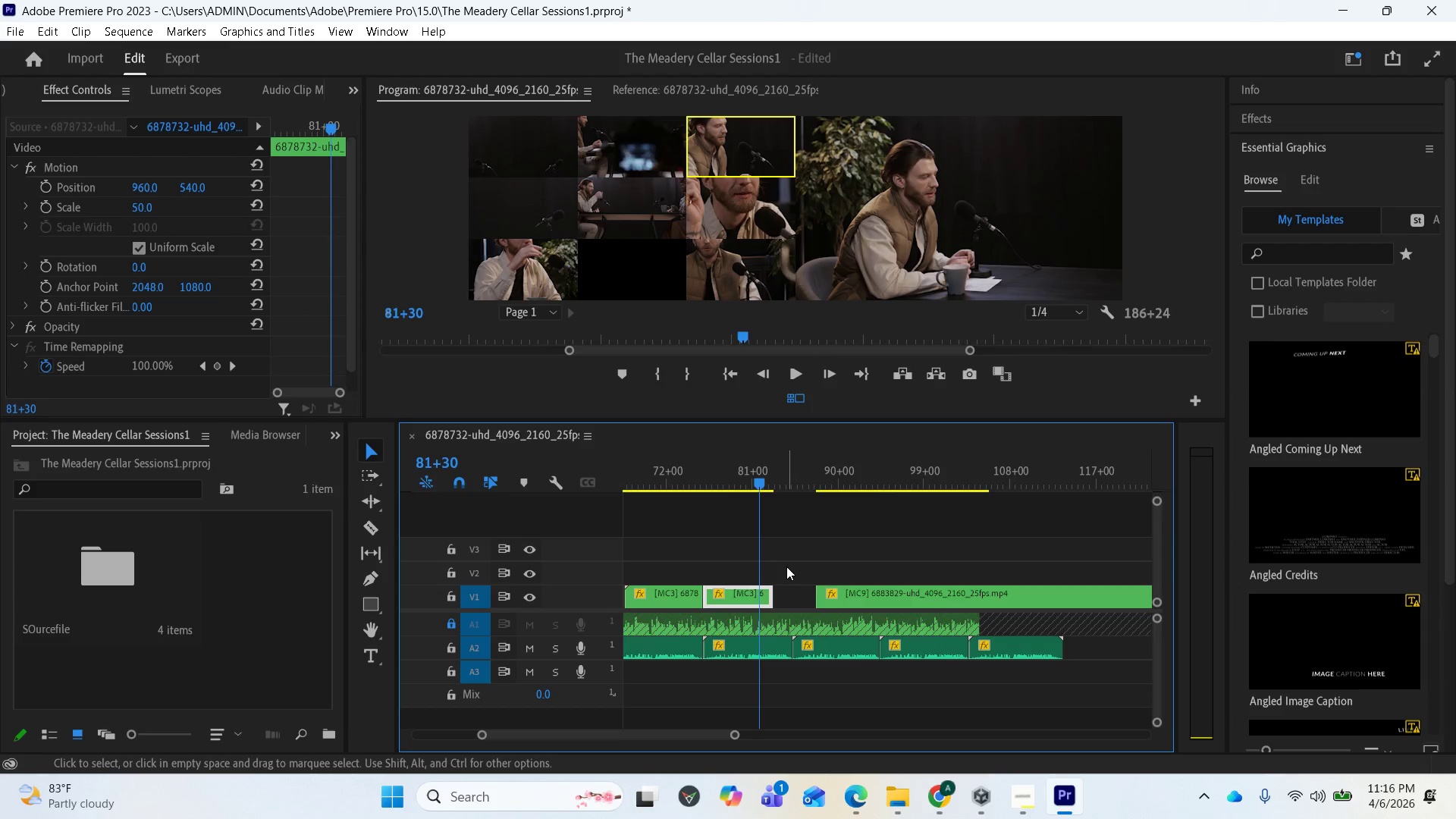 
left_click_drag(start_coordinate=[770, 594], to_coordinate=[761, 594])
 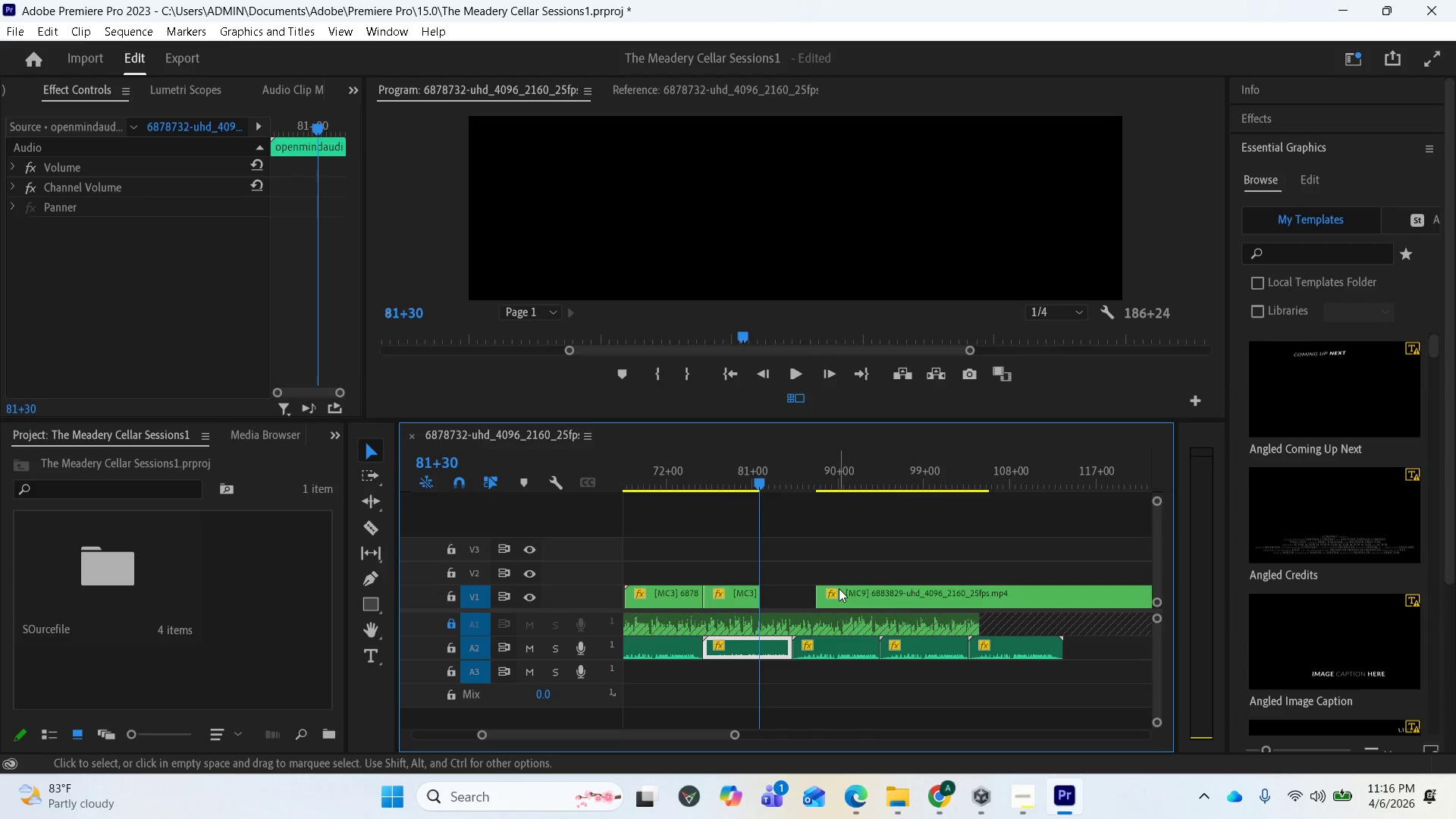 
left_click_drag(start_coordinate=[840, 588], to_coordinate=[790, 592])
 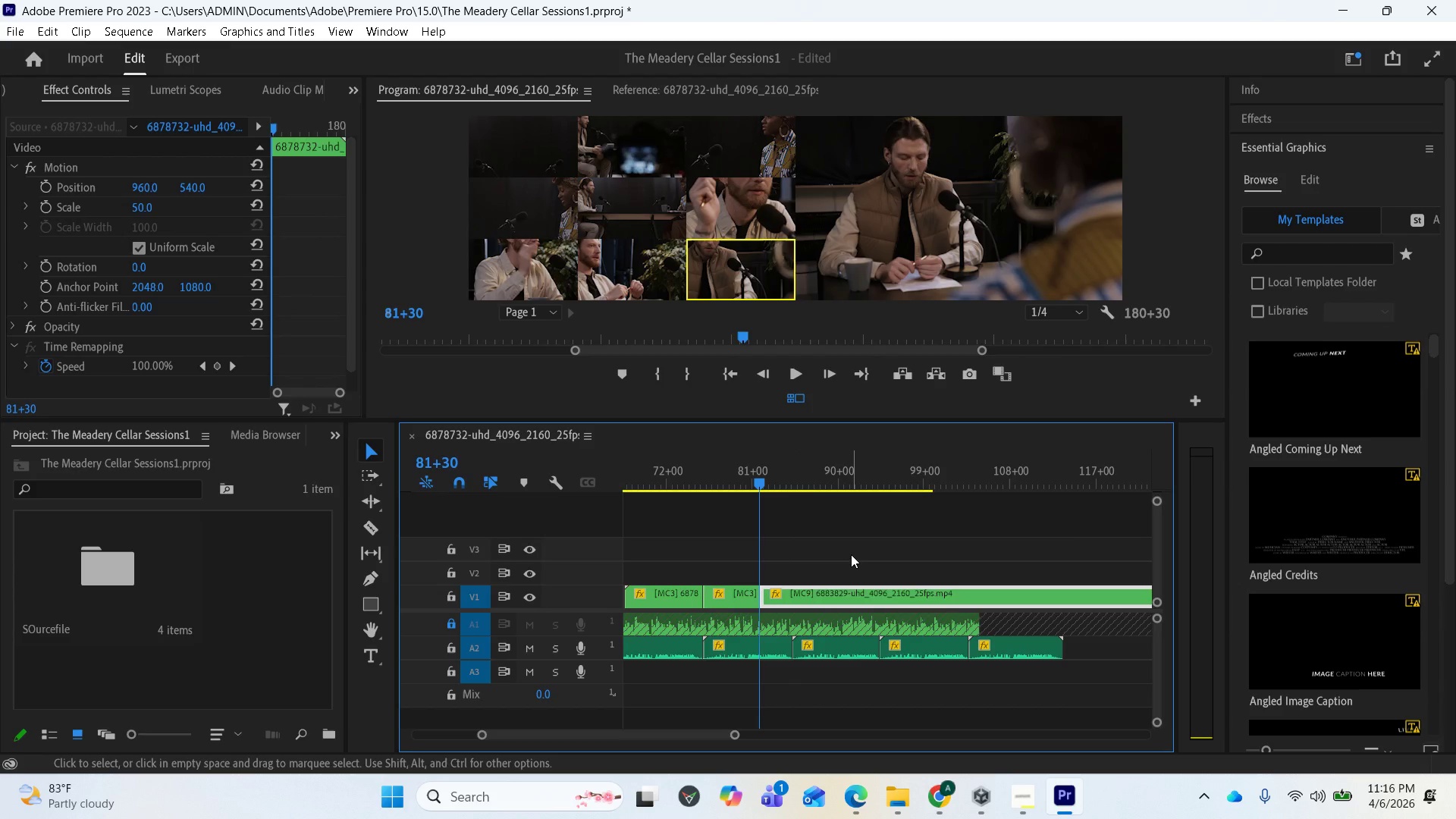 
key(Space)
 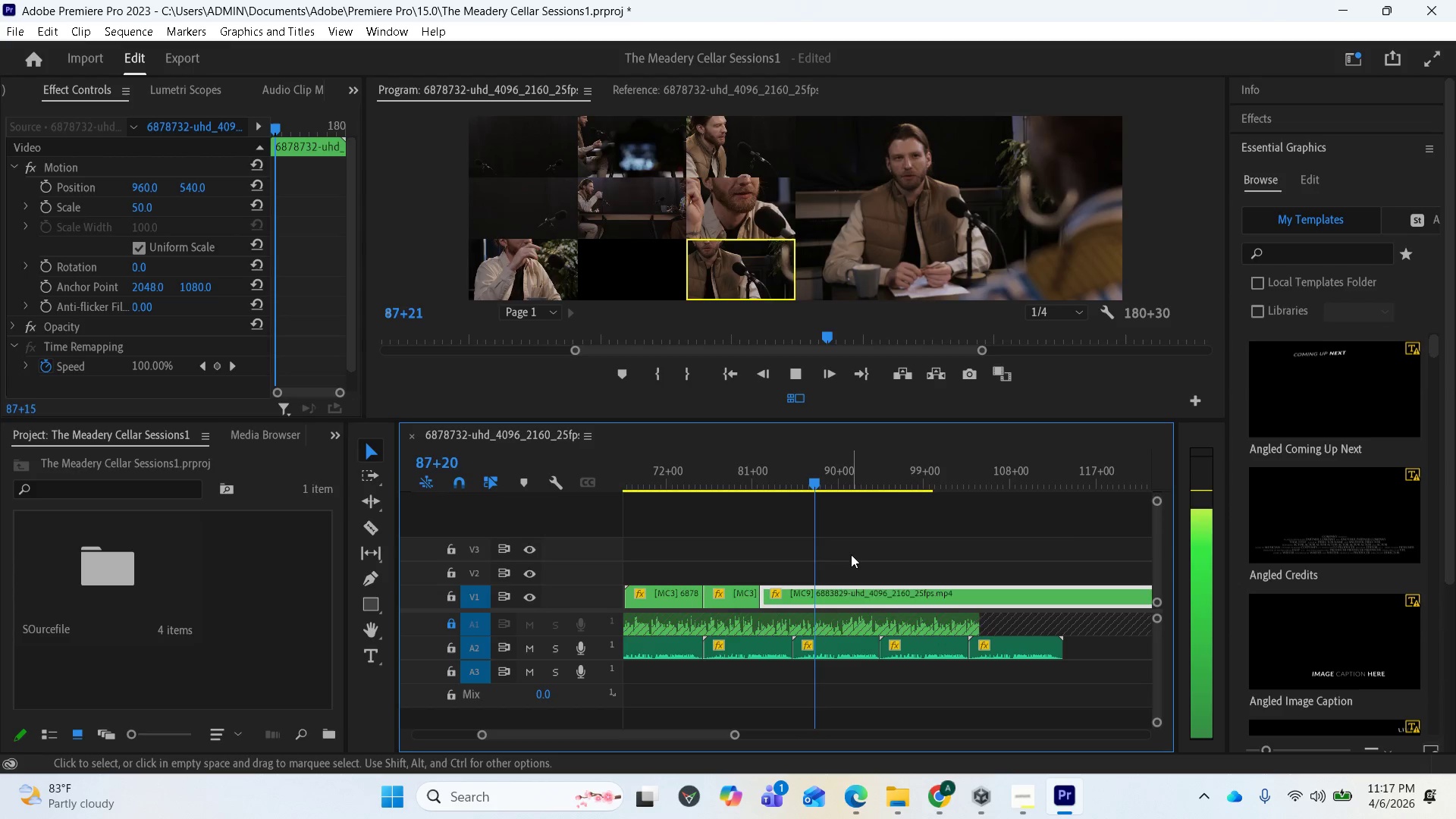 
wait(16.38)
 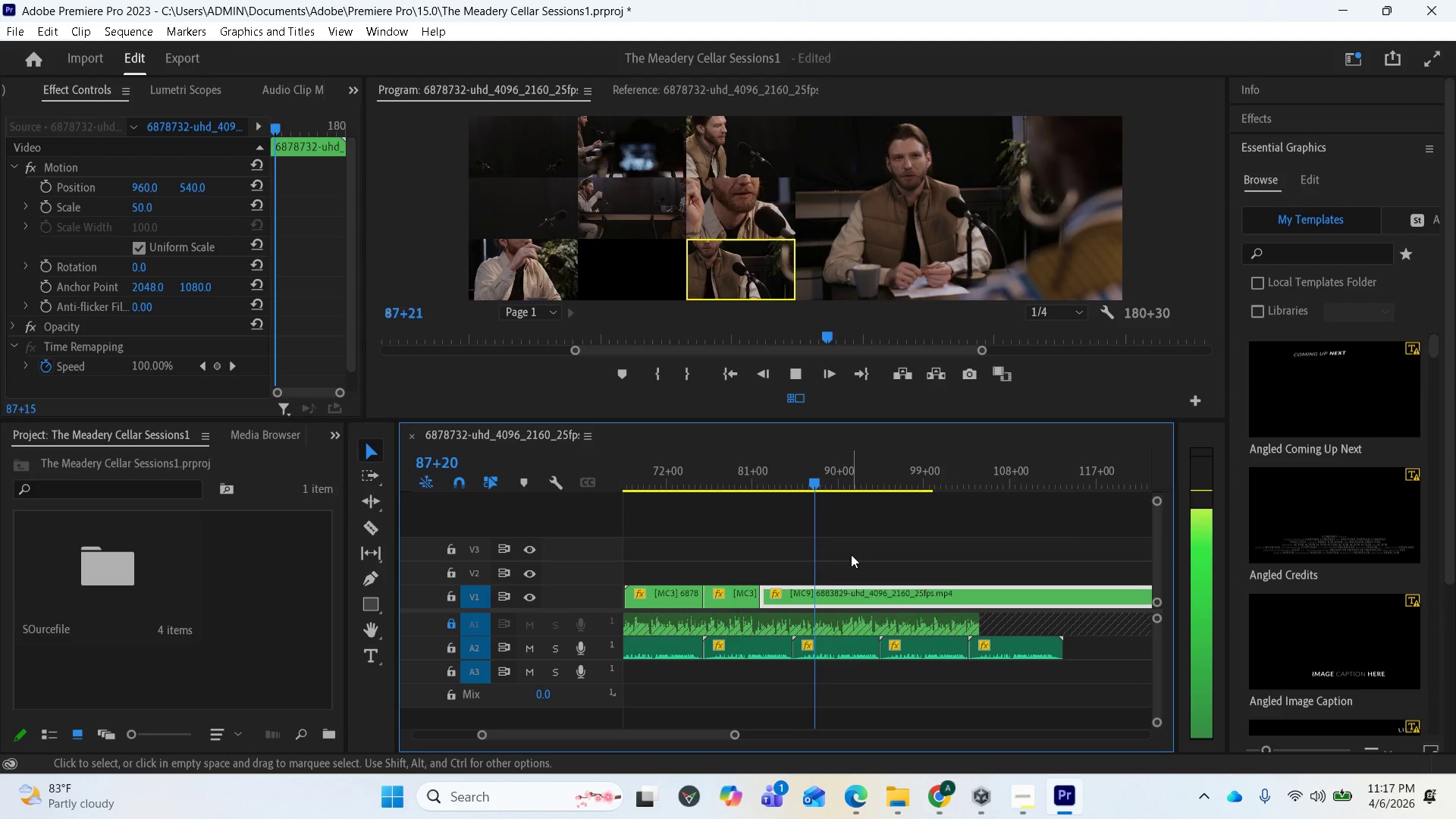 
key(Space)
 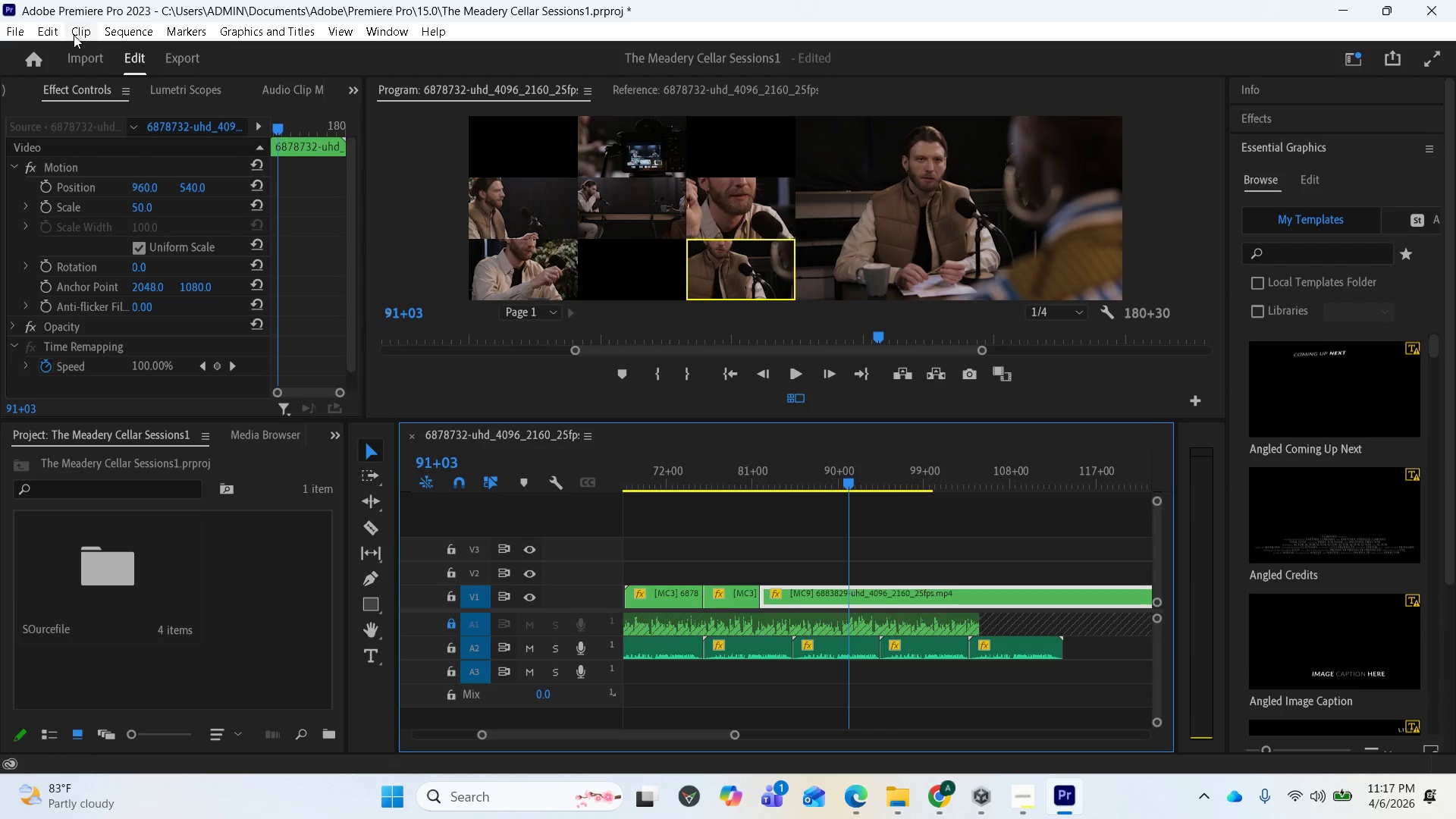 
left_click([21, 30])
 